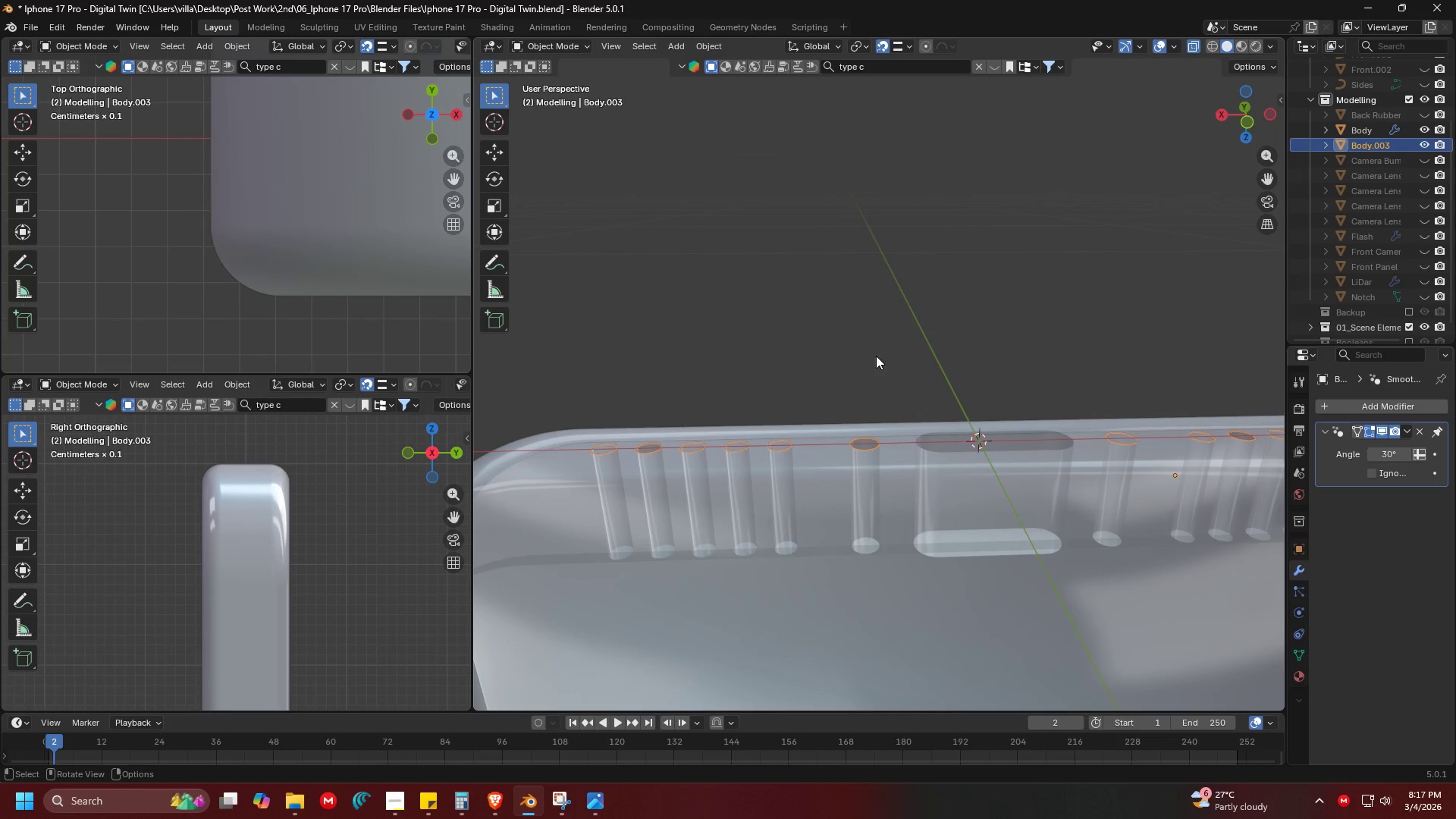 
key(G)
 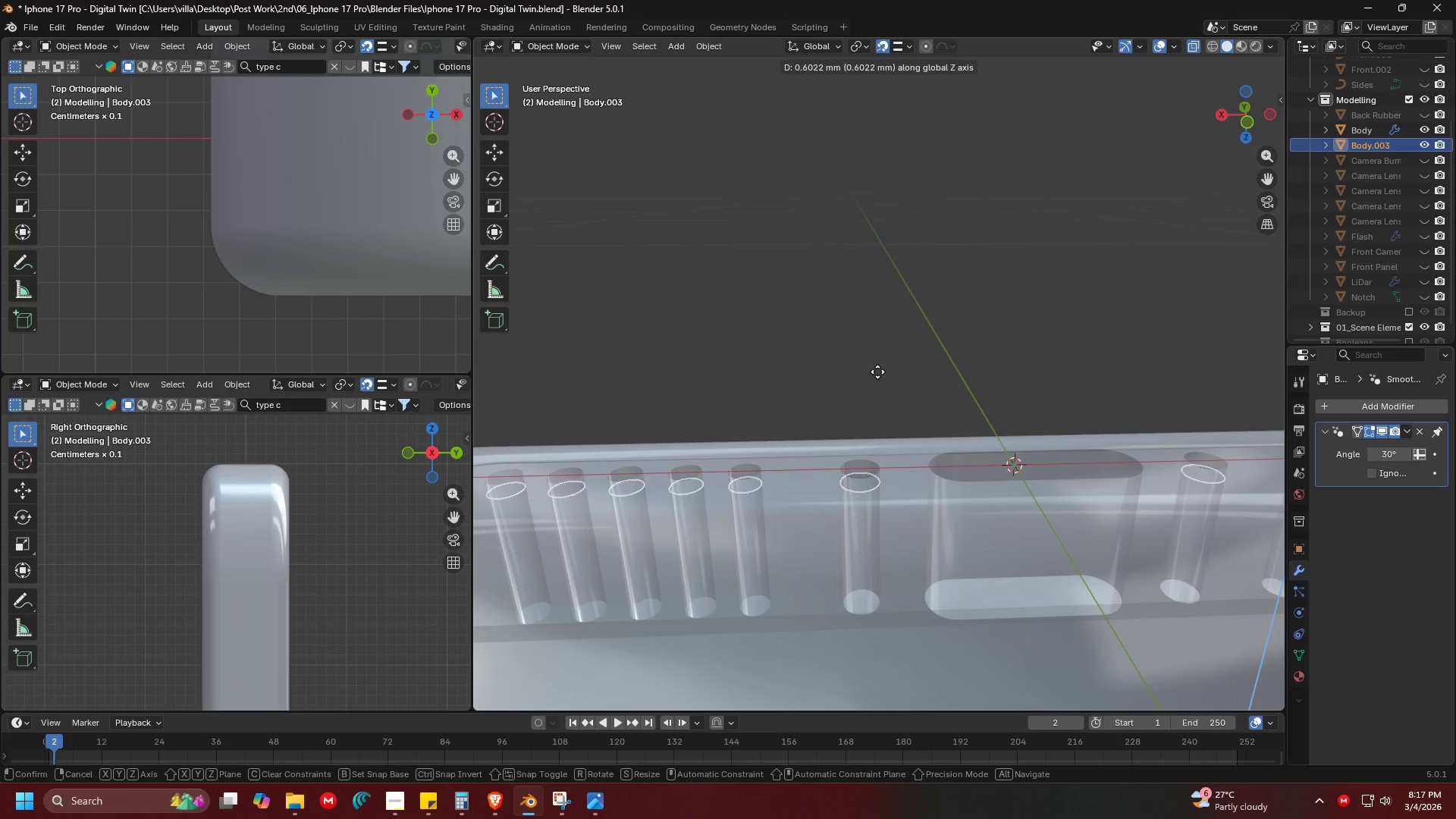 
scroll: coordinate [876, 355], scroll_direction: up, amount: 1.0
 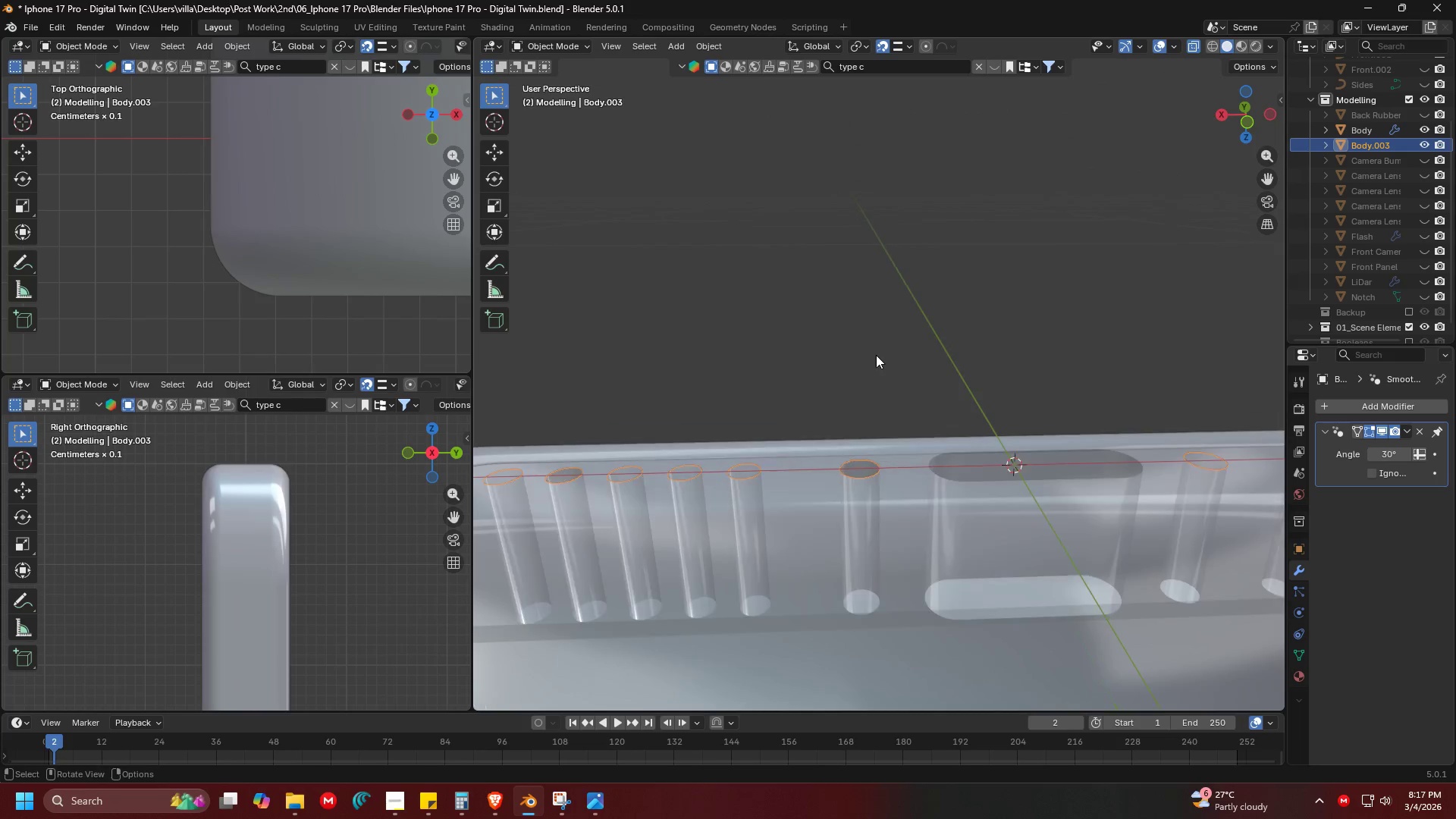 
left_click([877, 372])
 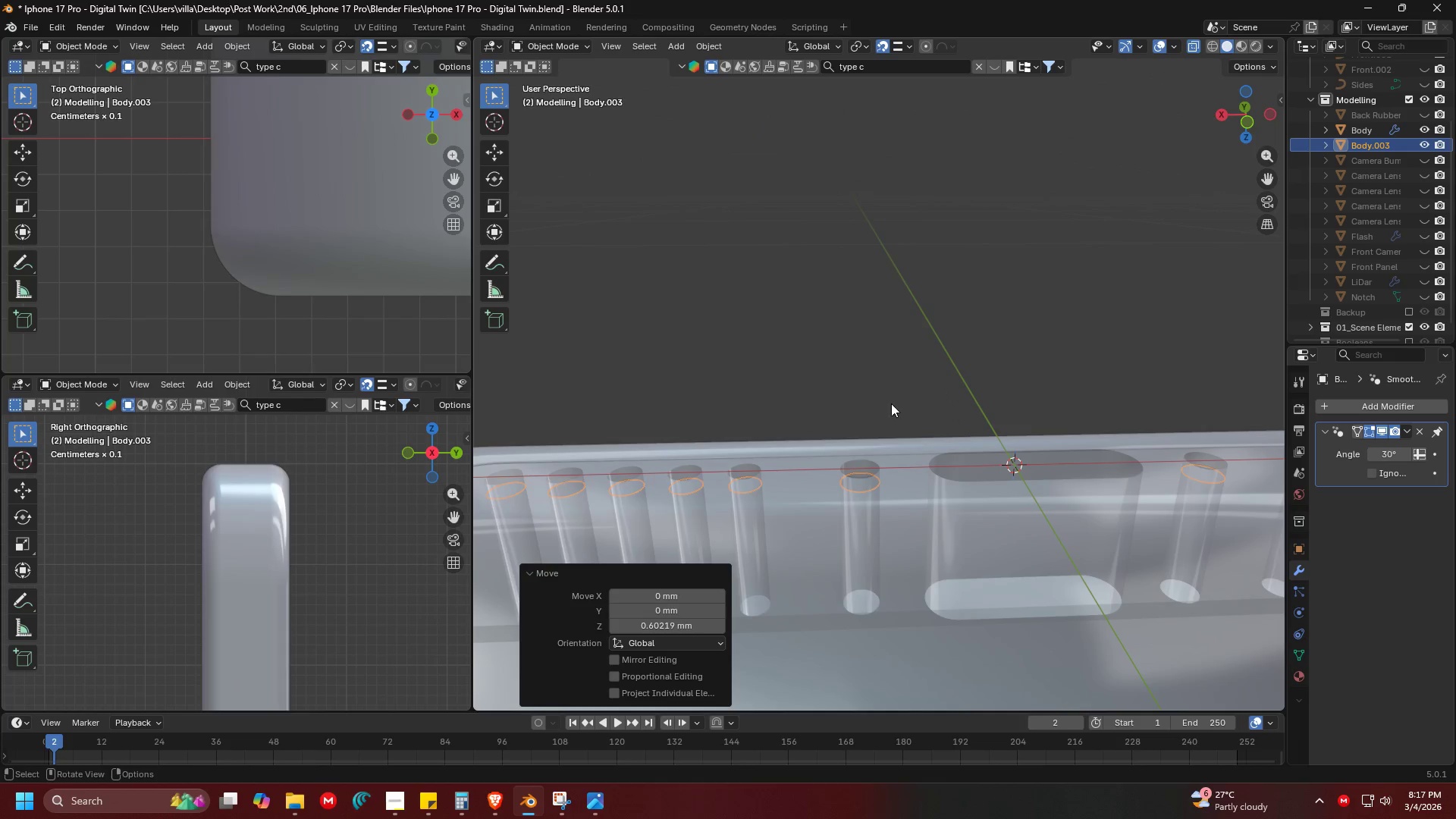 
key(Shift+ShiftLeft)
 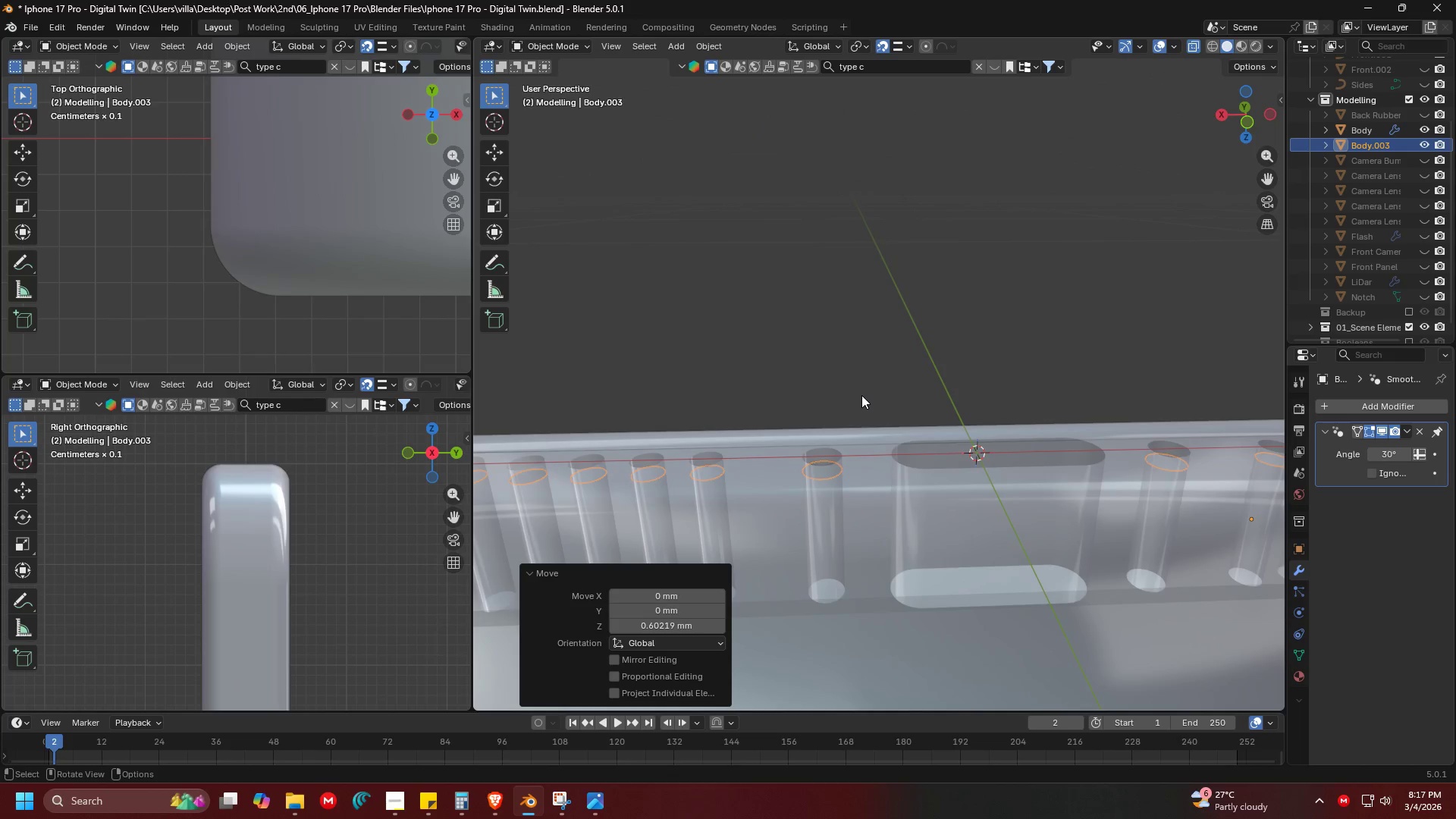 
key(Control+ControlLeft)
 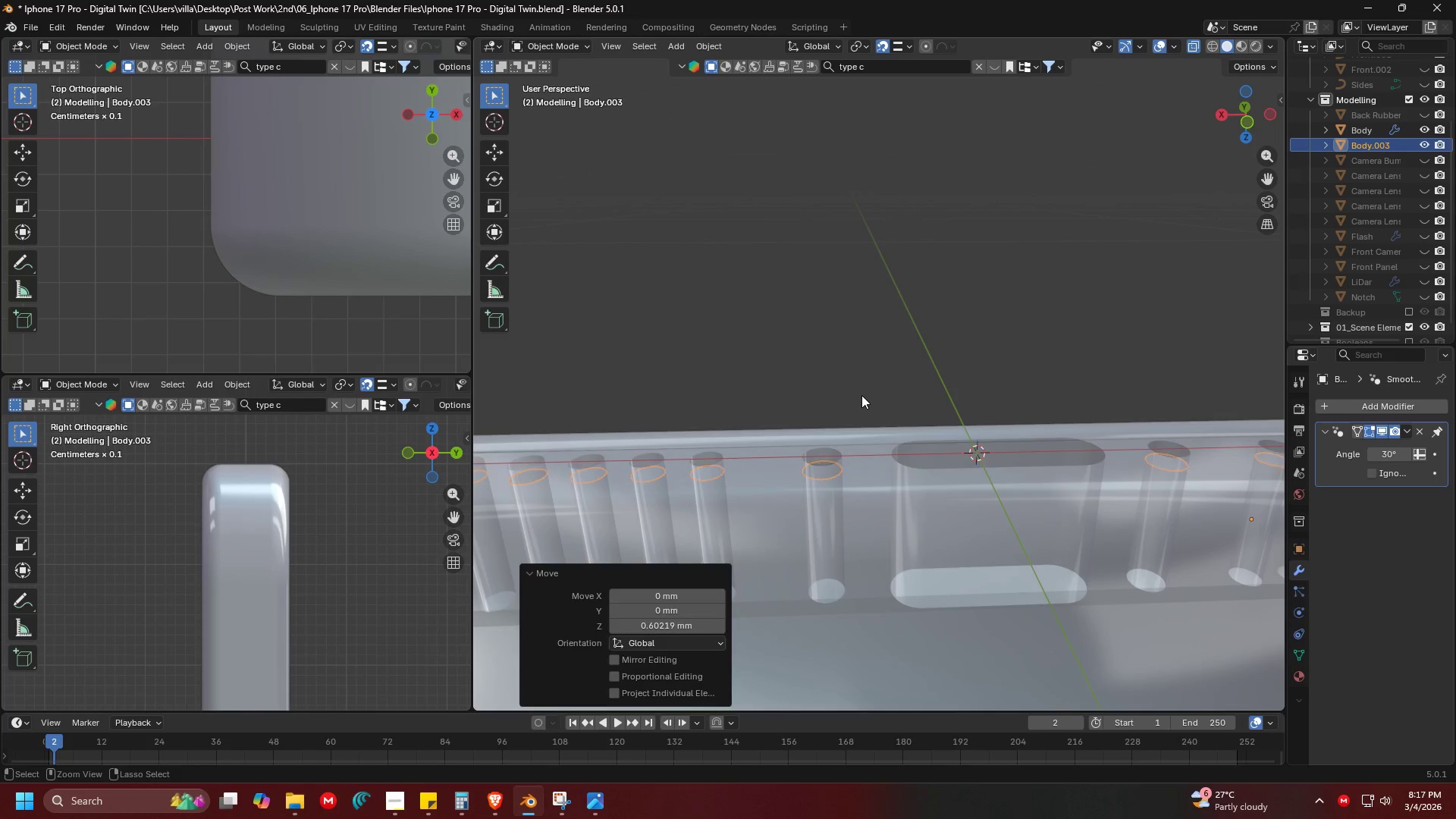 
key(Control+Z)
 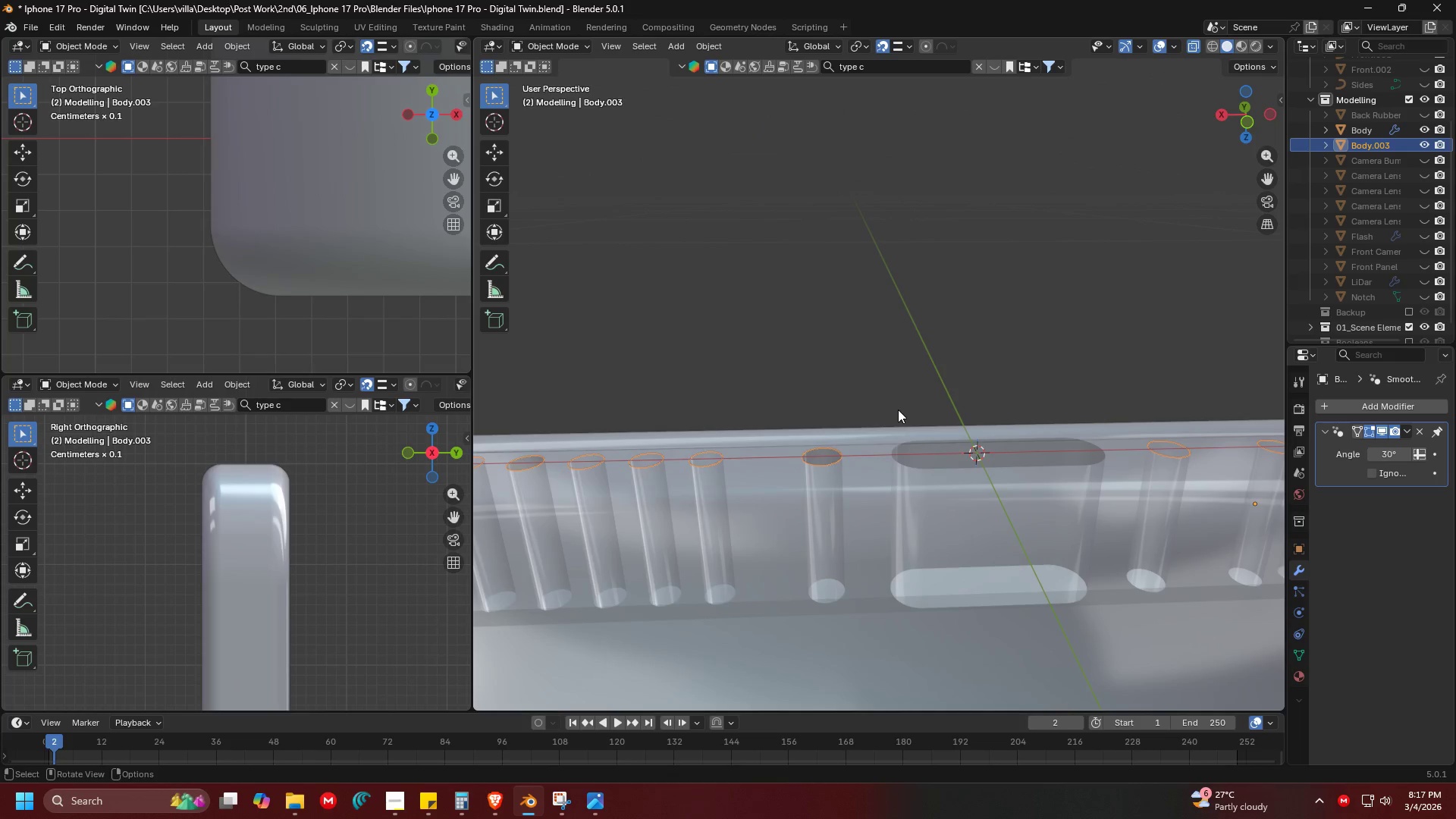 
key(Tab)
 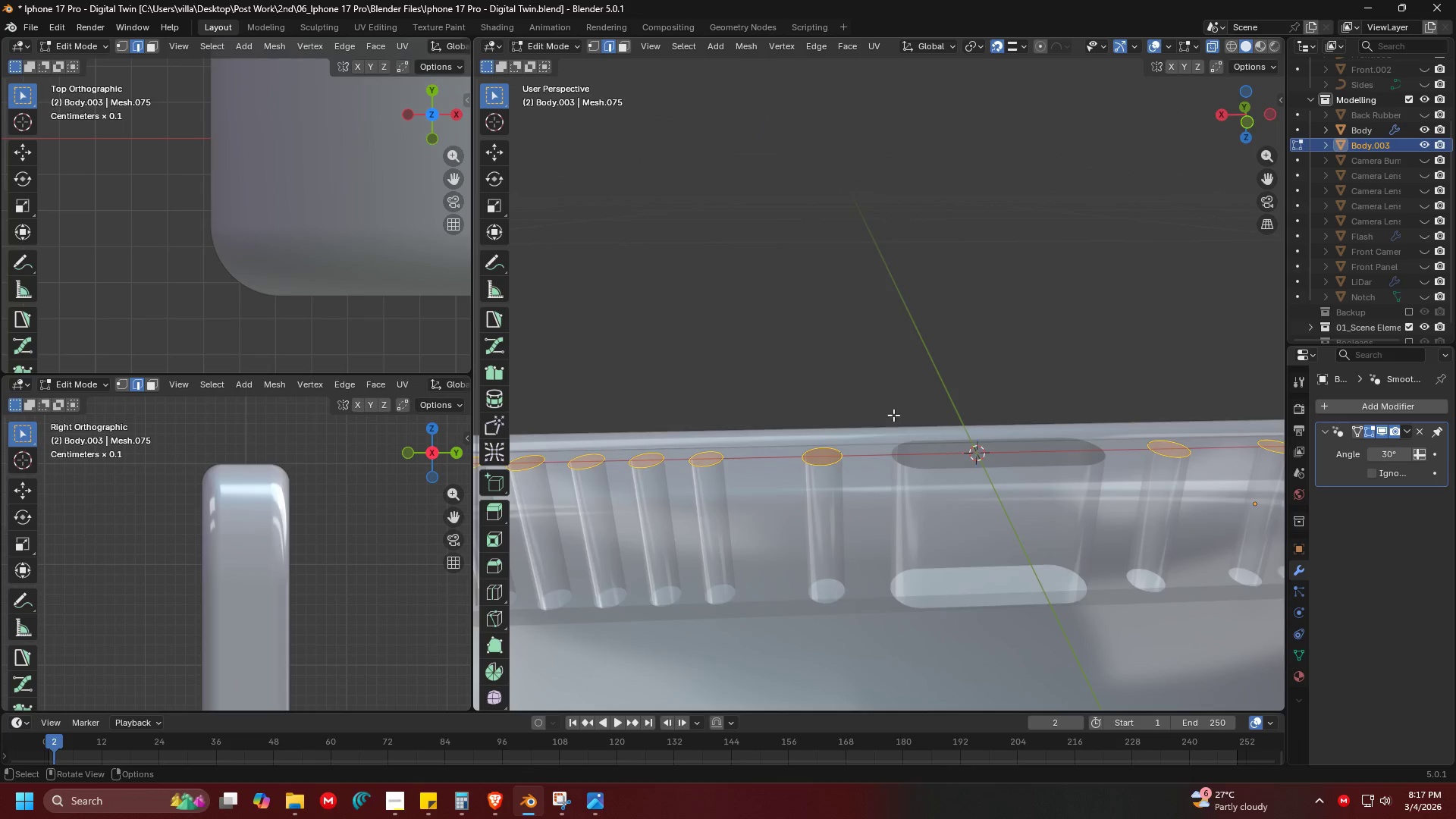 
key(Shift+ShiftLeft)
 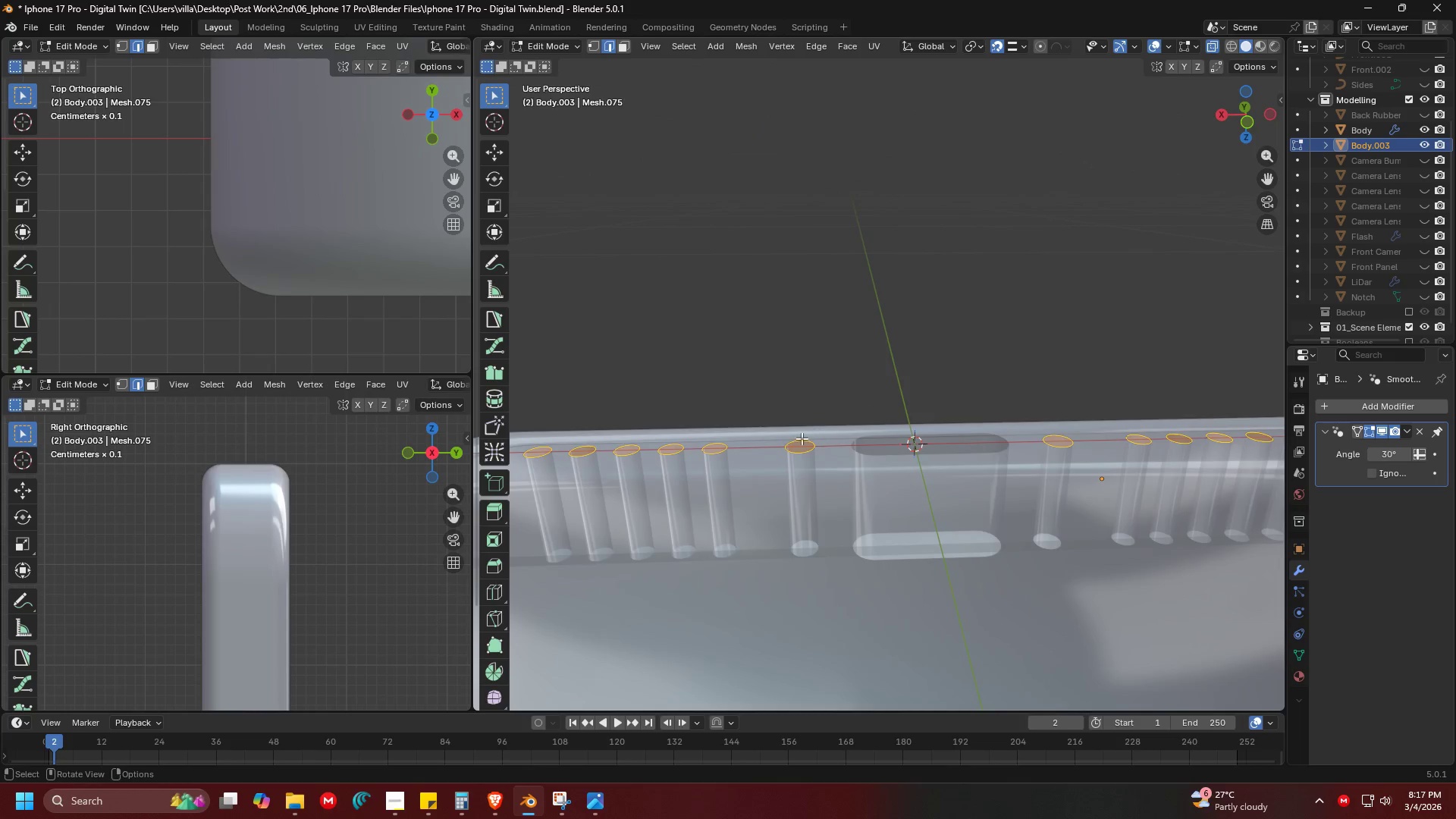 
scroll: coordinate [893, 415], scroll_direction: down, amount: 1.0
 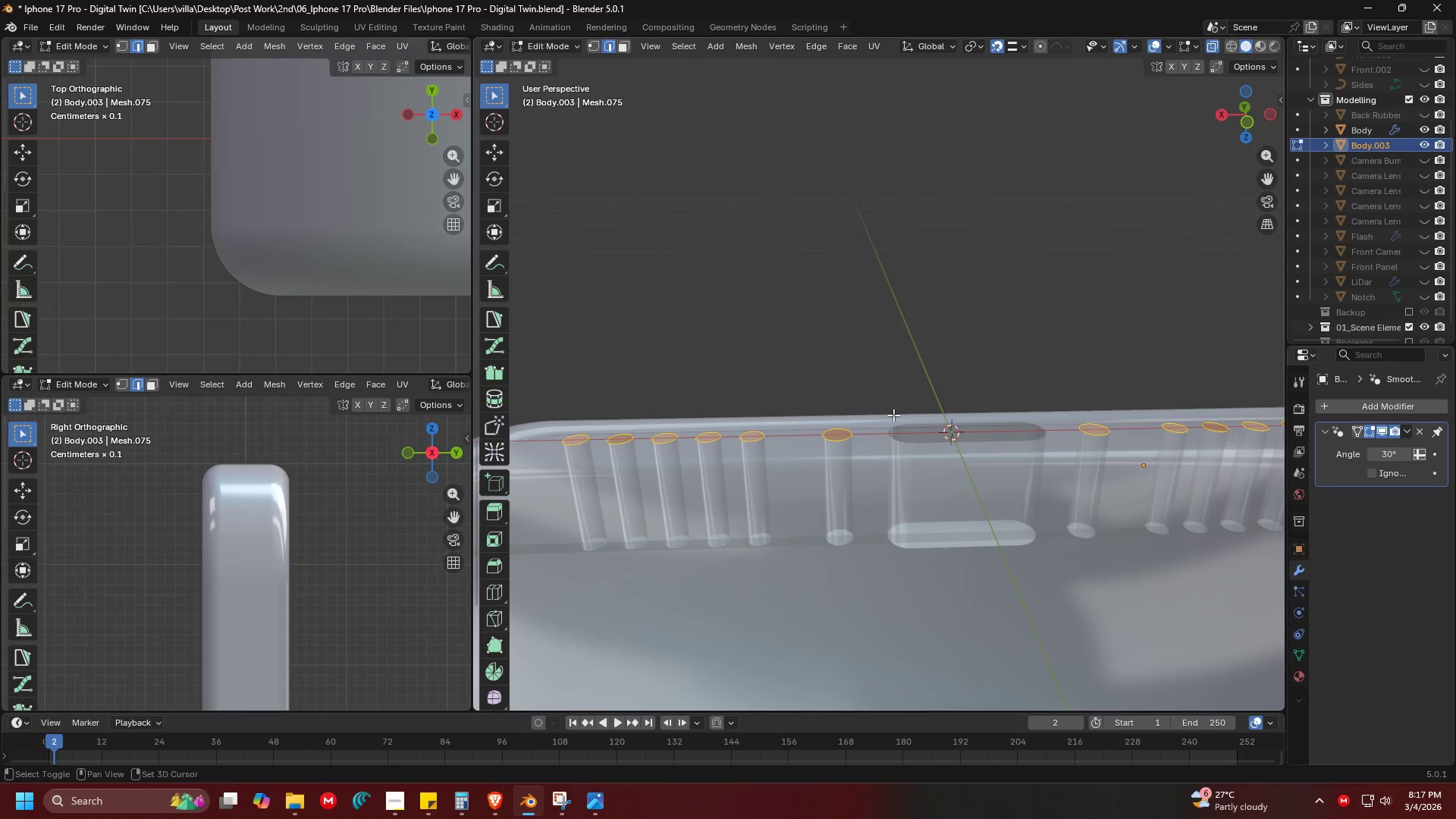 
left_click([802, 438])
 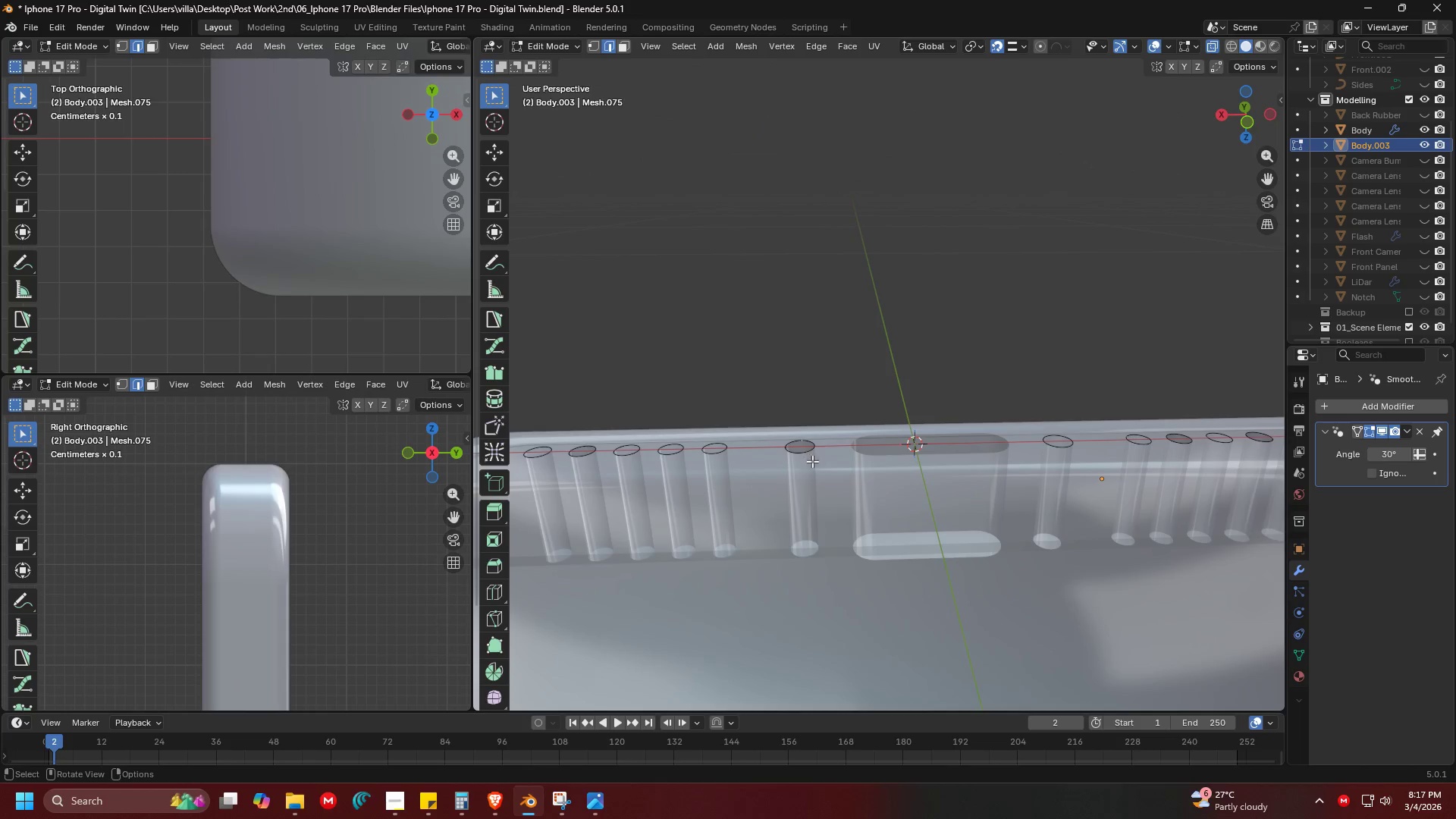 
left_click([808, 449])
 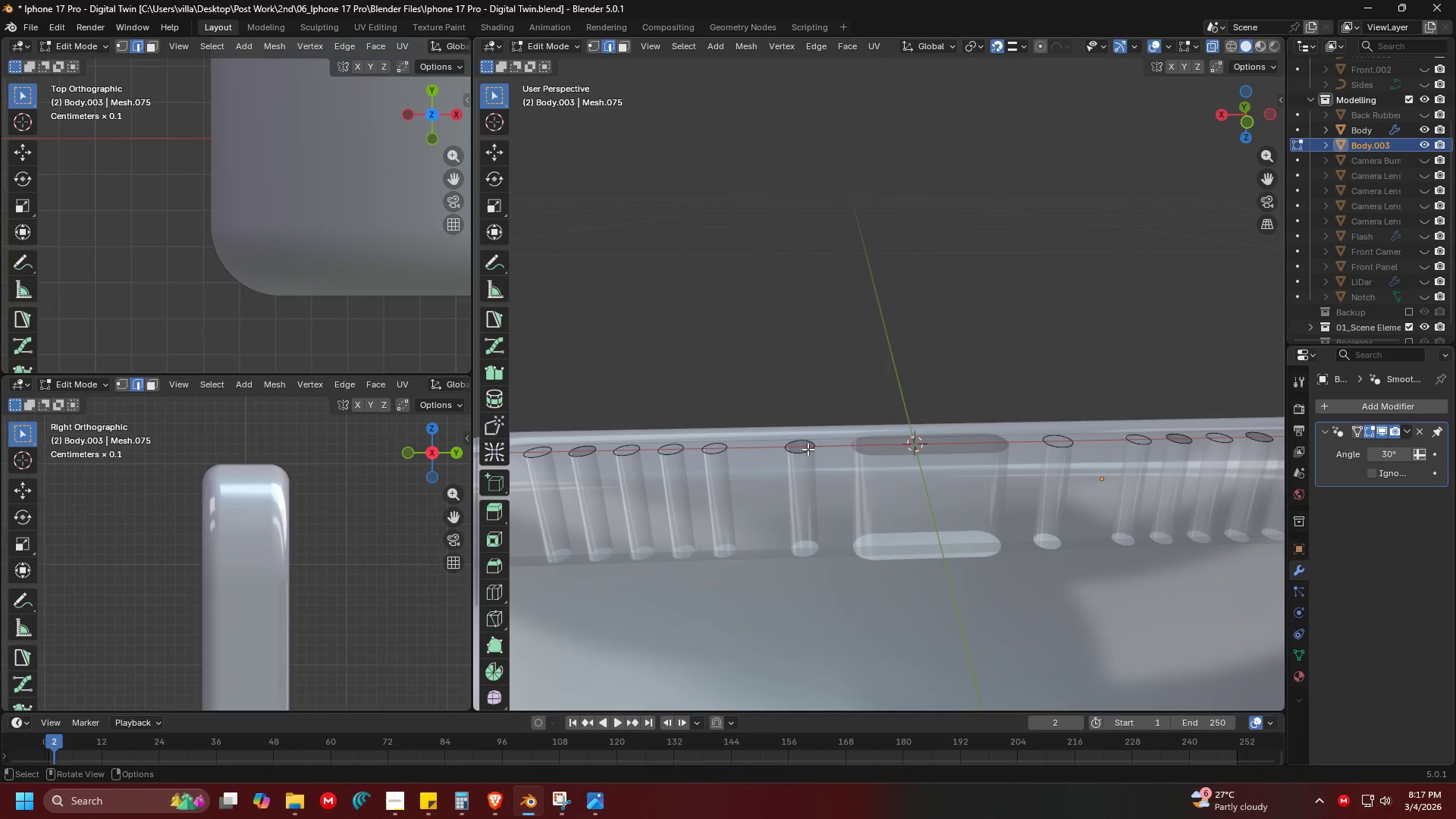 
key(L)
 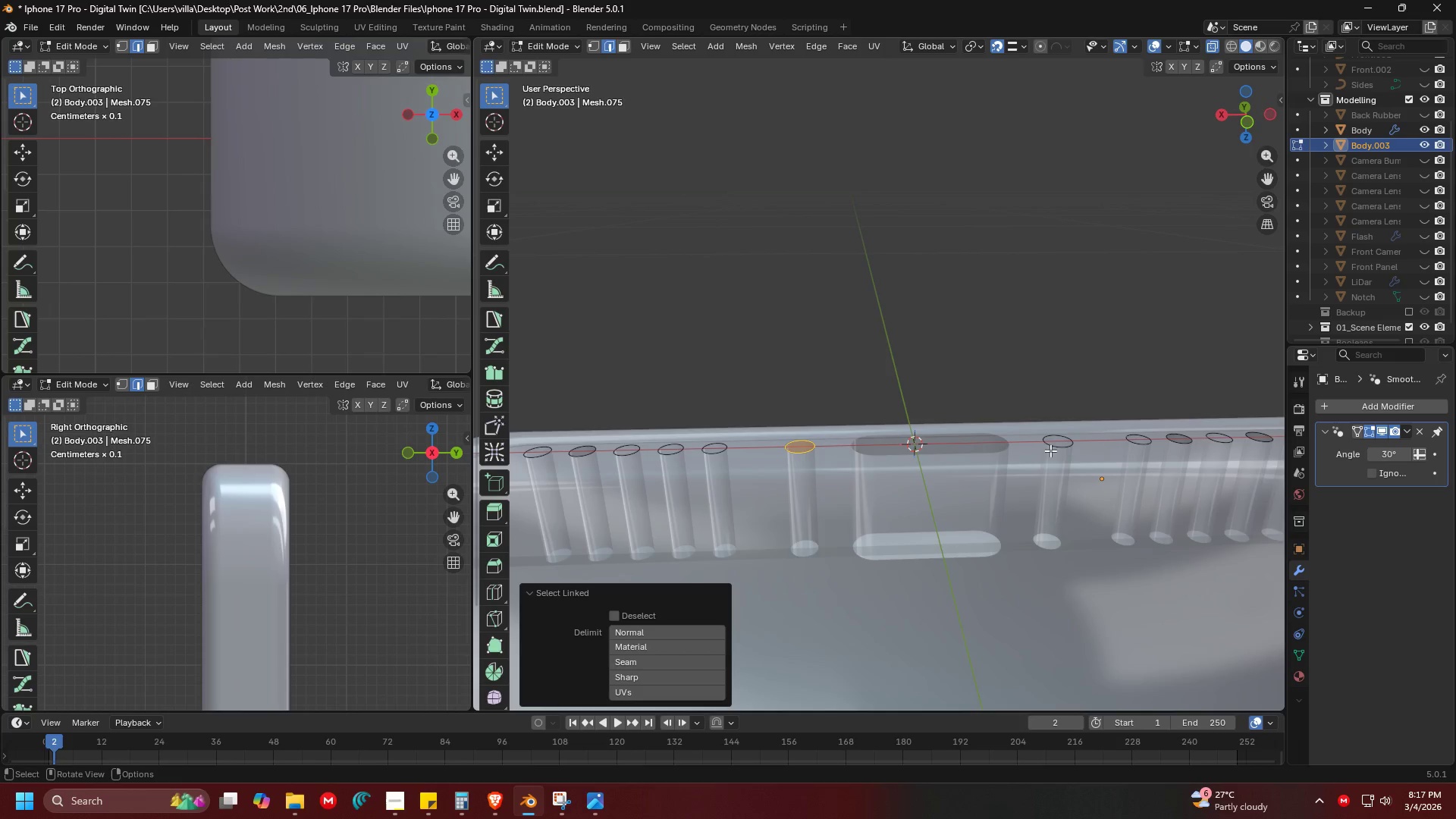 
type(lp)
 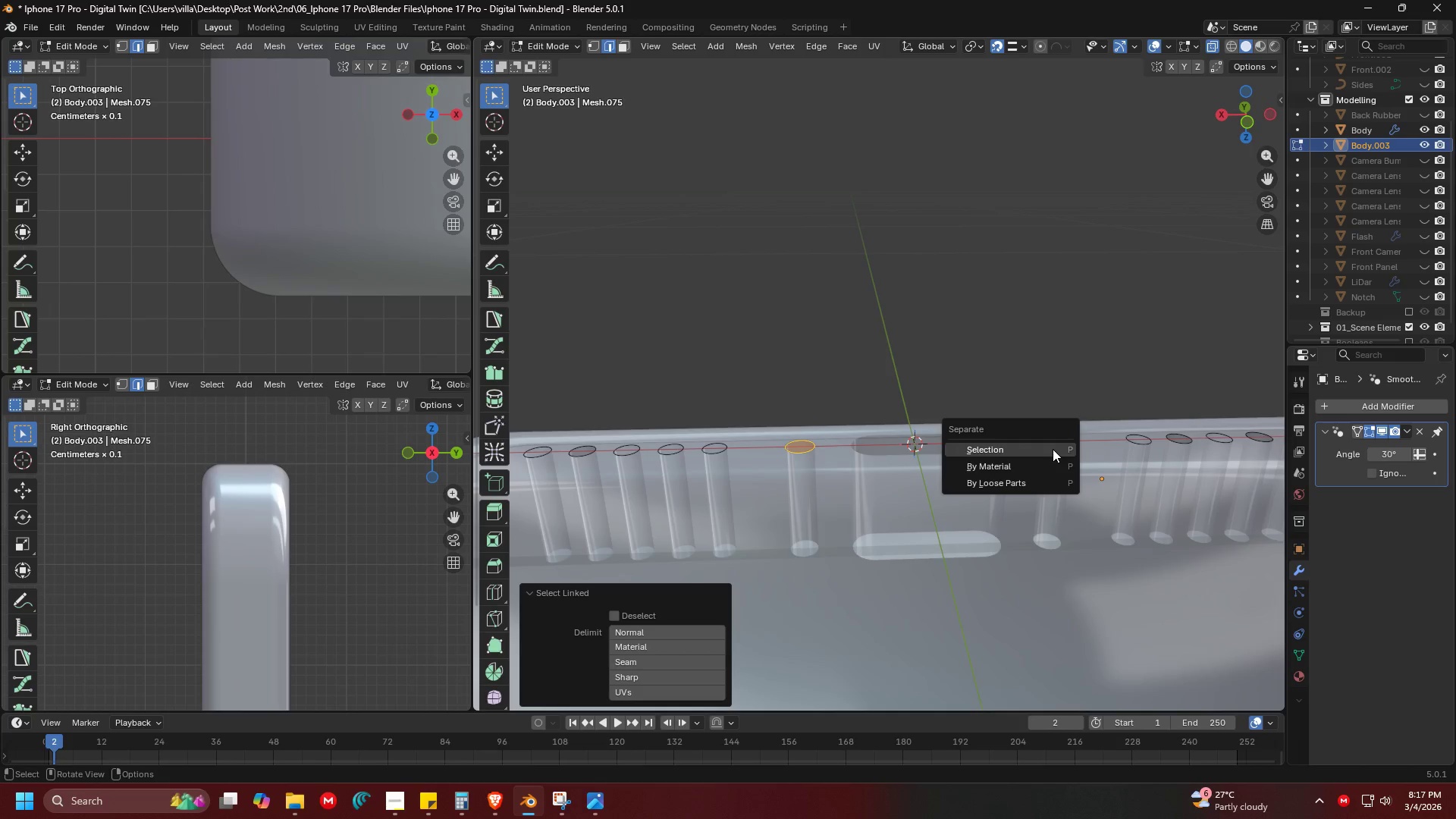 
left_click([1053, 449])
 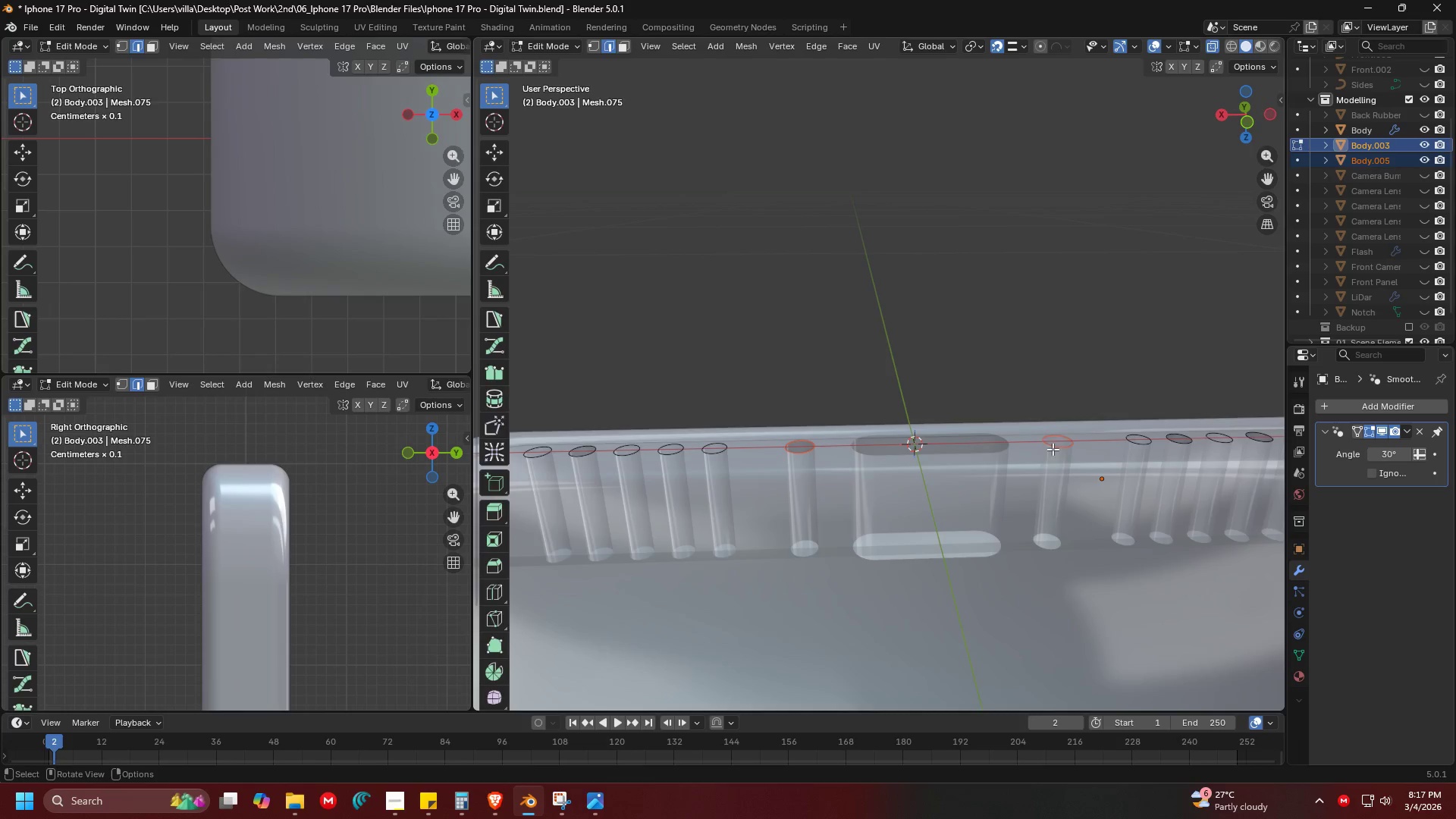 
key(Tab)
 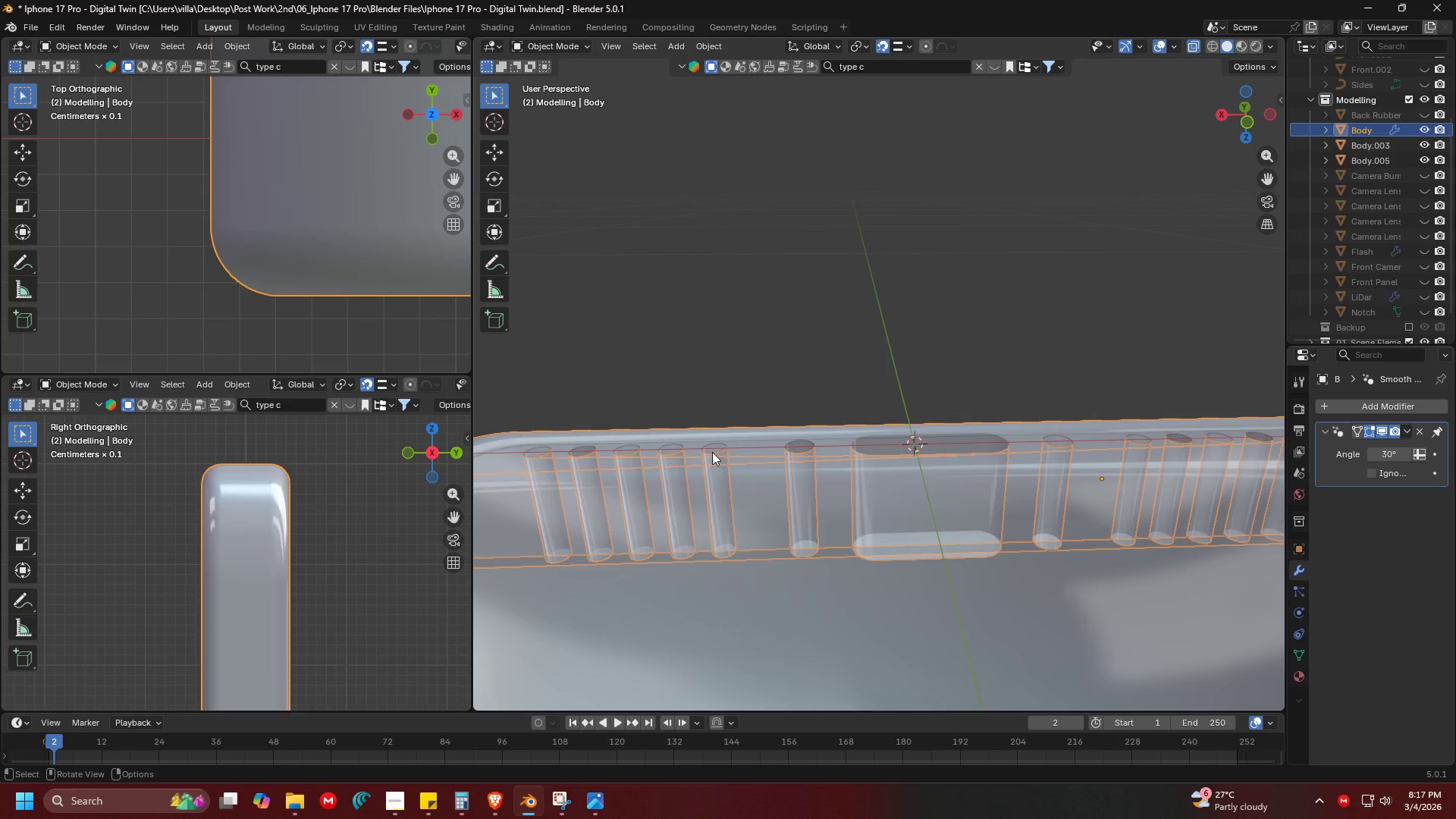 
double_click([712, 452])
 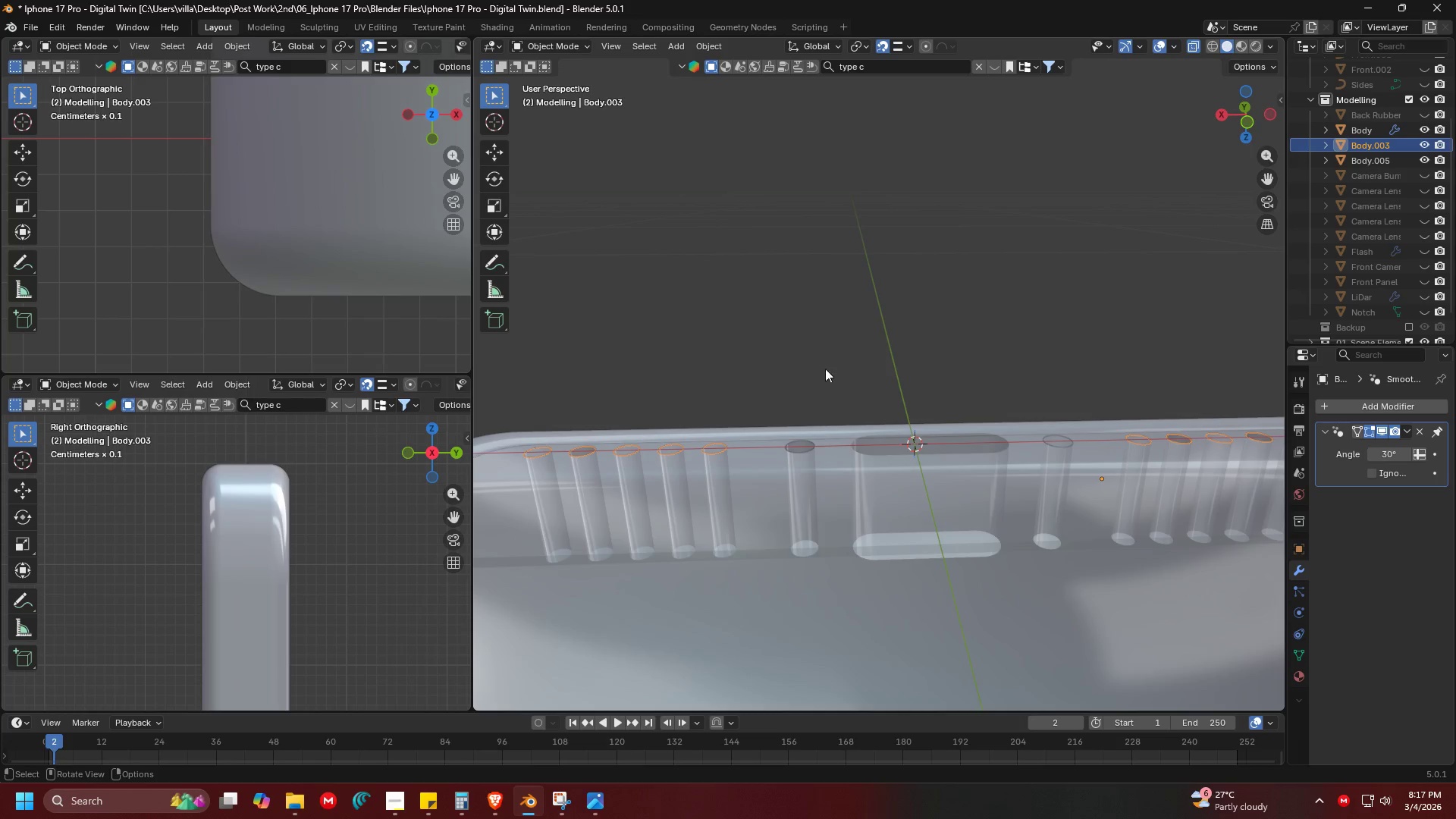 
key(Tab)
 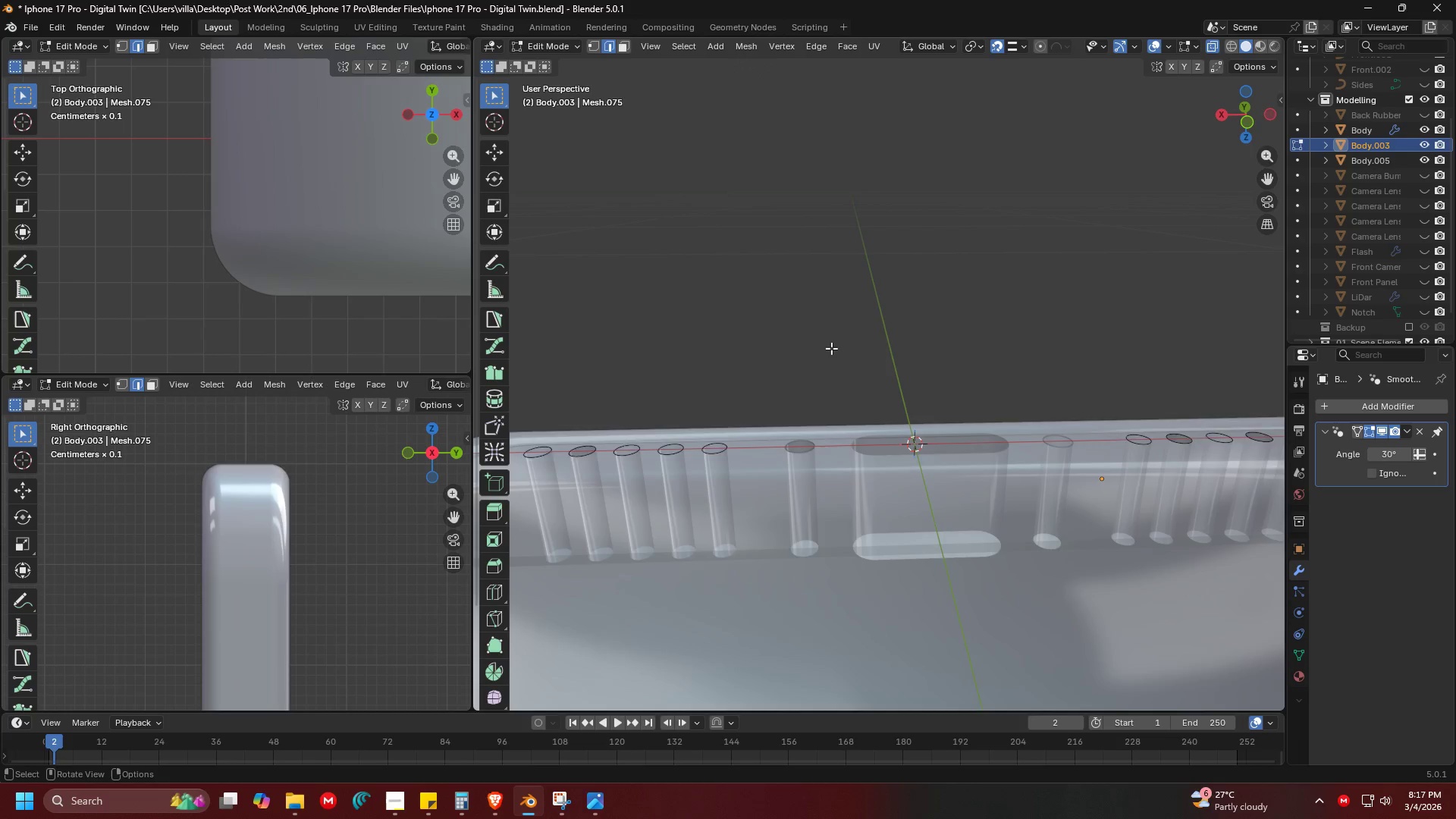 
key(A)
 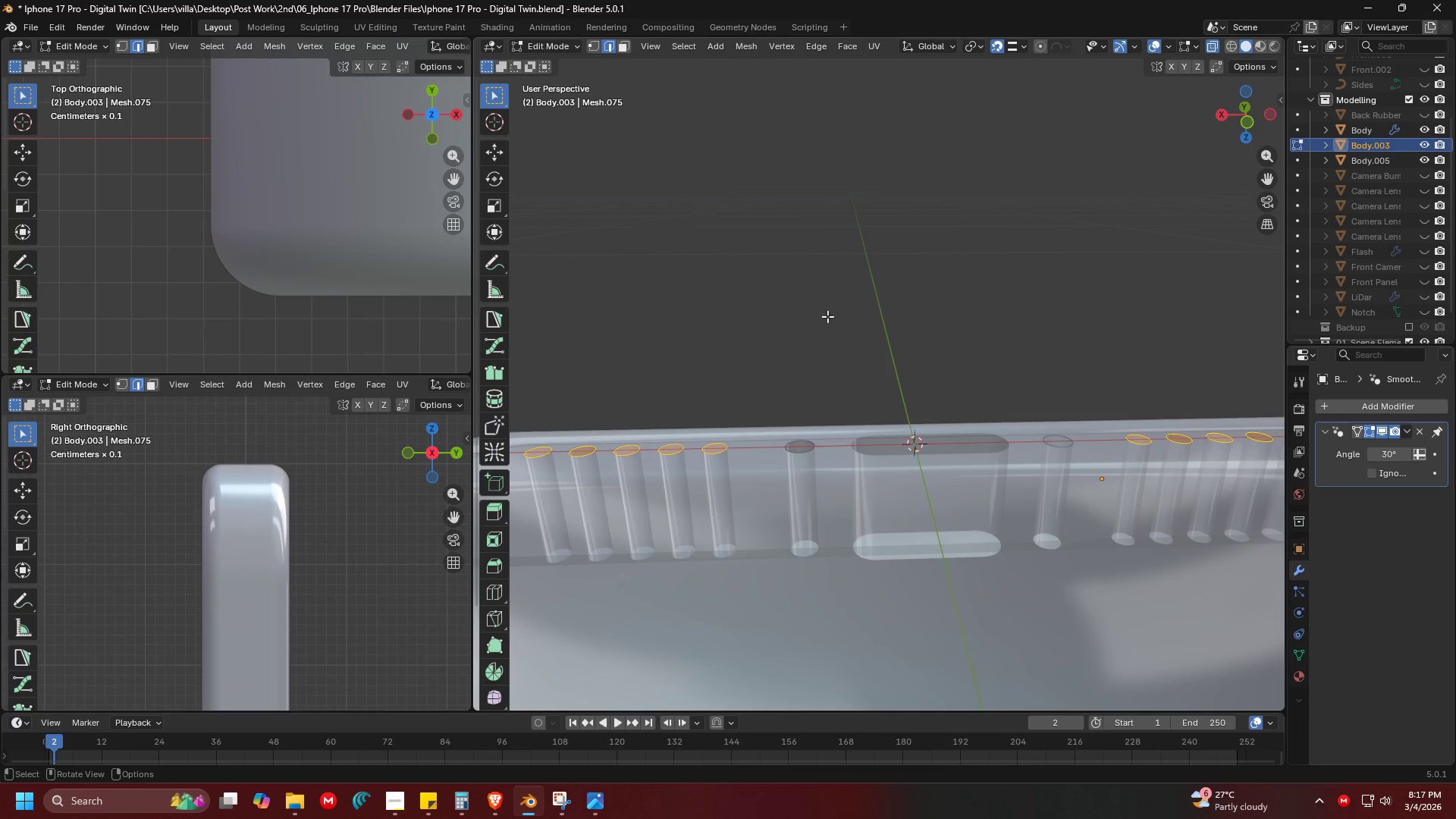 
key(G)
 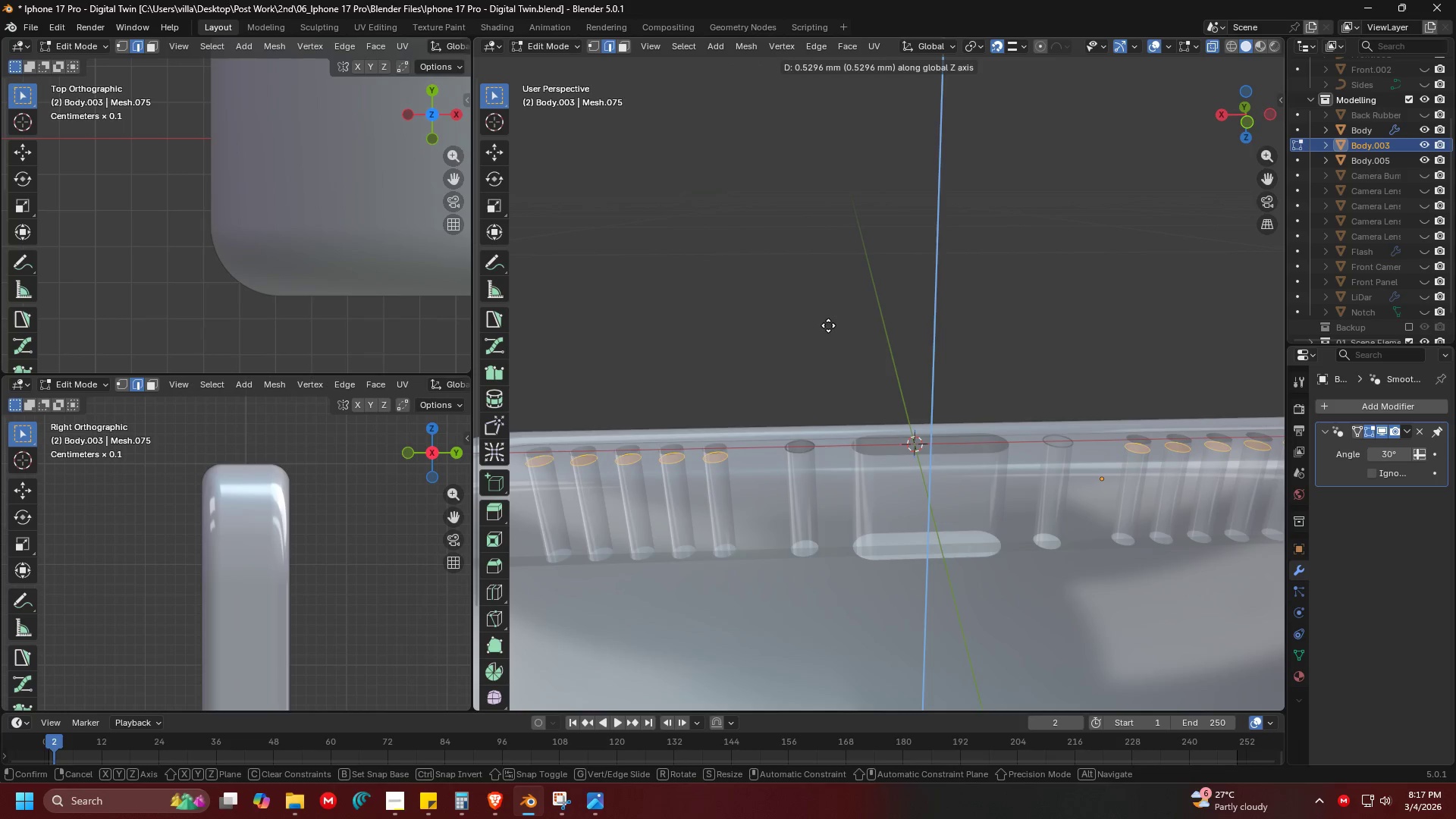 
left_click([828, 325])
 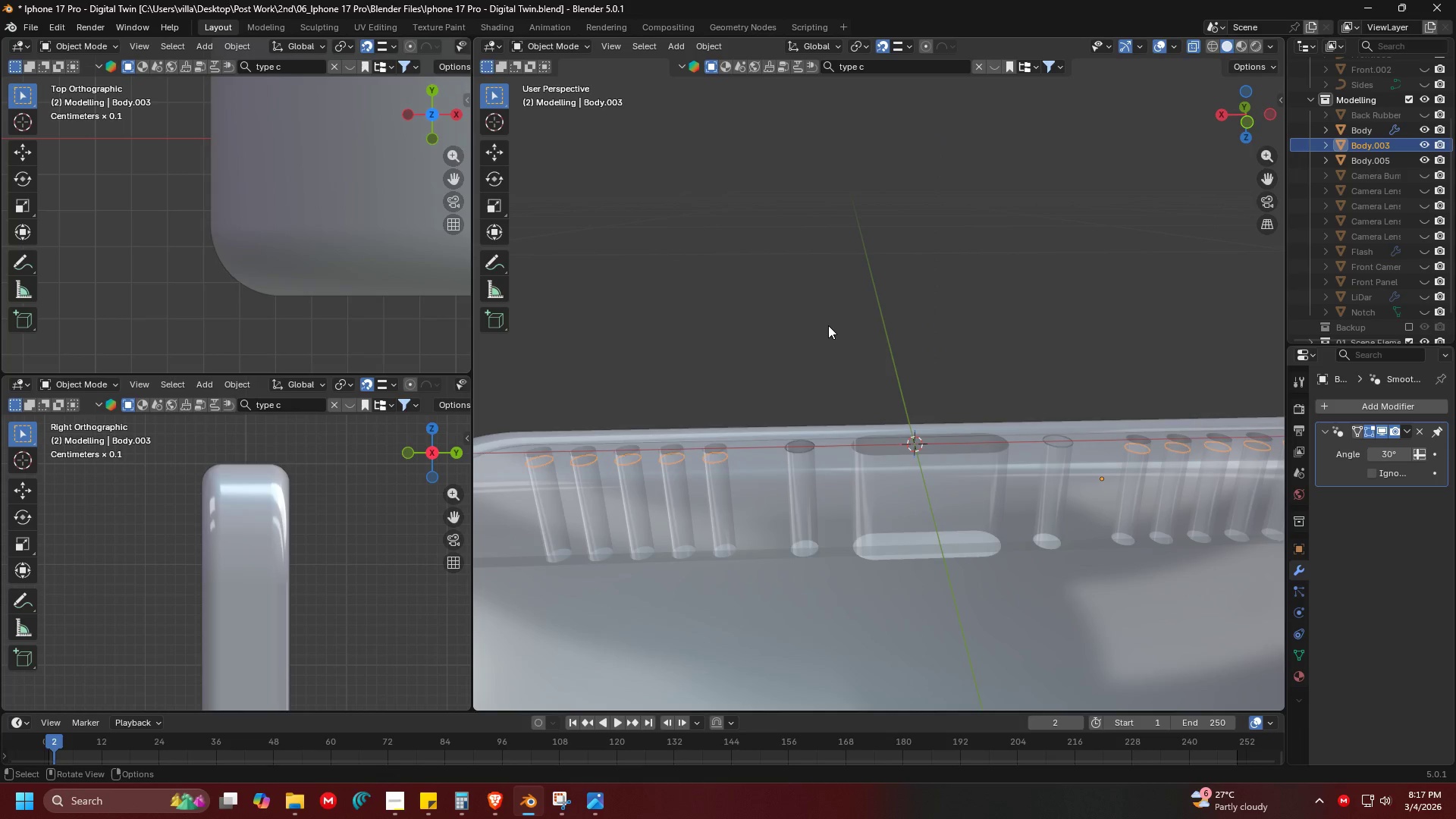 
key(Tab)
 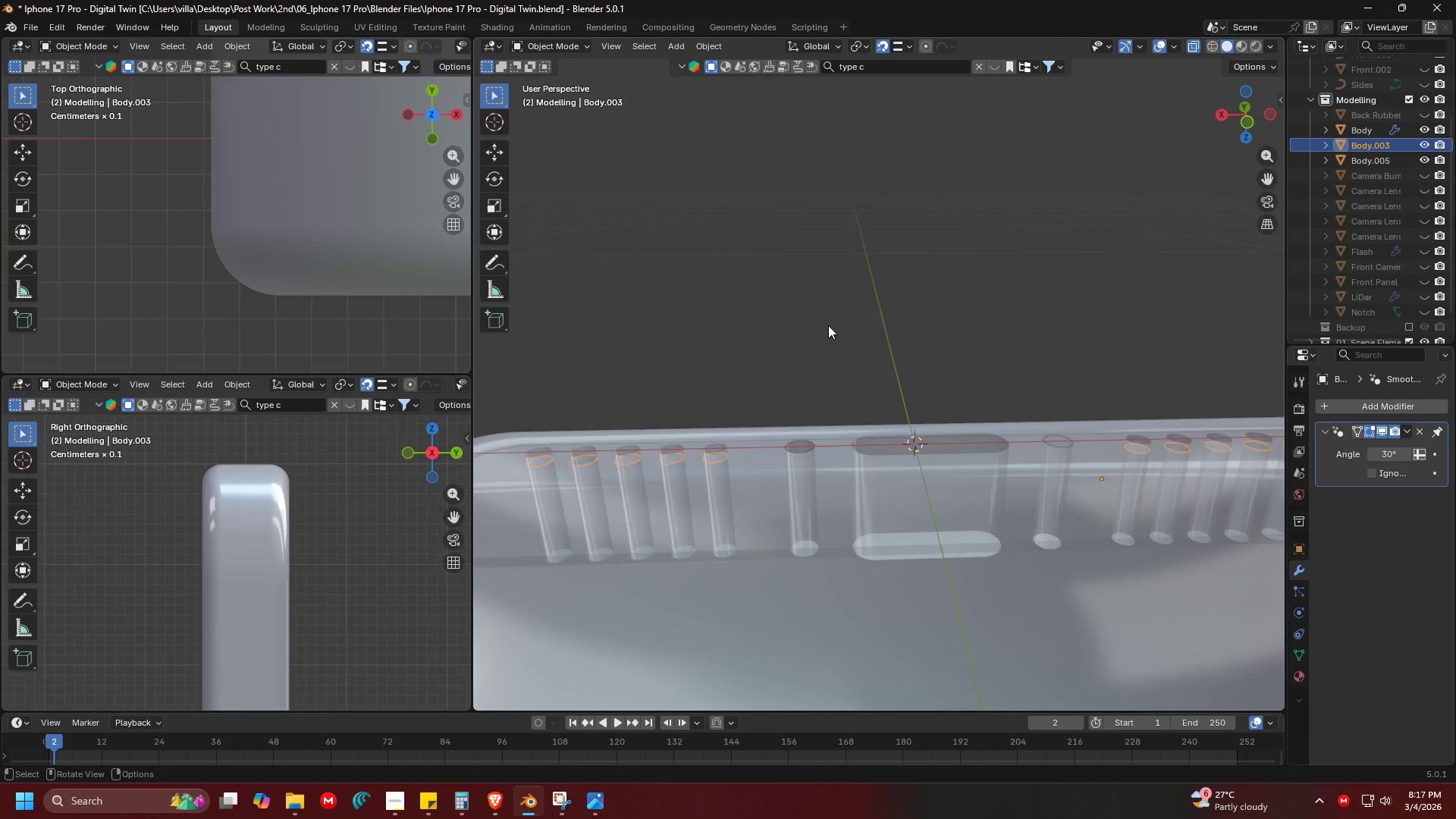 
key(Shift+ShiftLeft)
 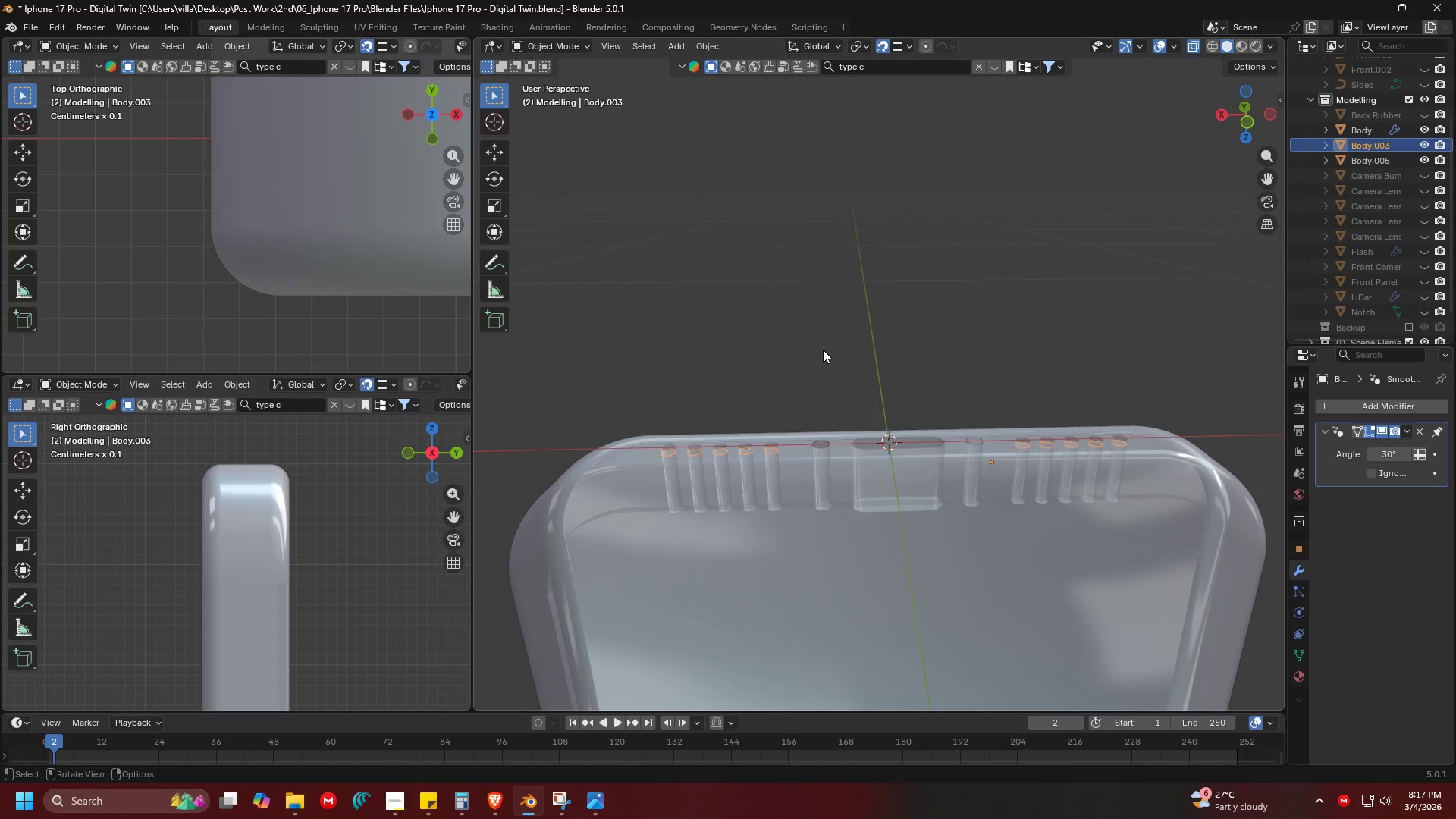 
key(Control+ControlLeft)
 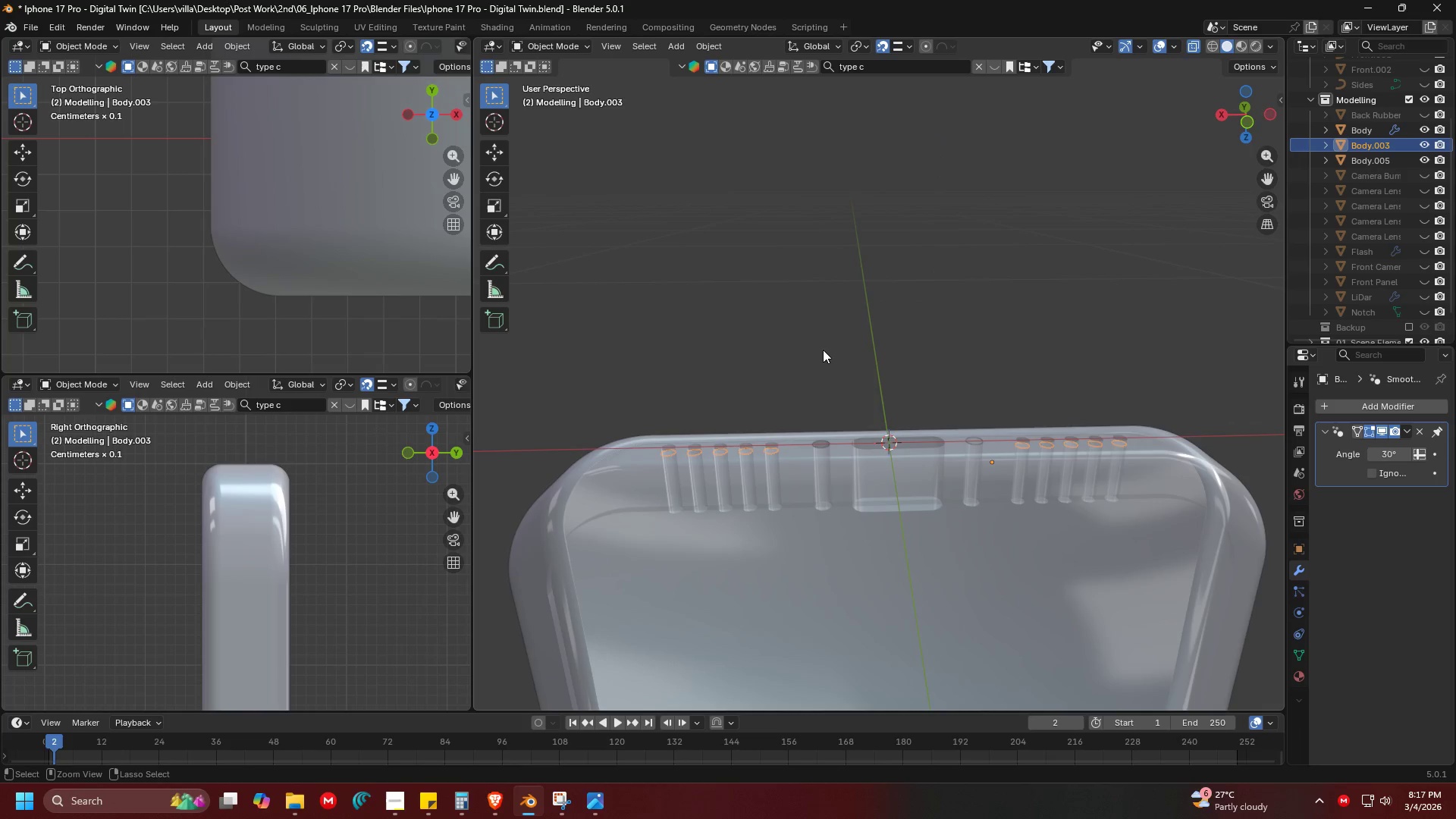 
scroll: coordinate [830, 326], scroll_direction: down, amount: 2.0
 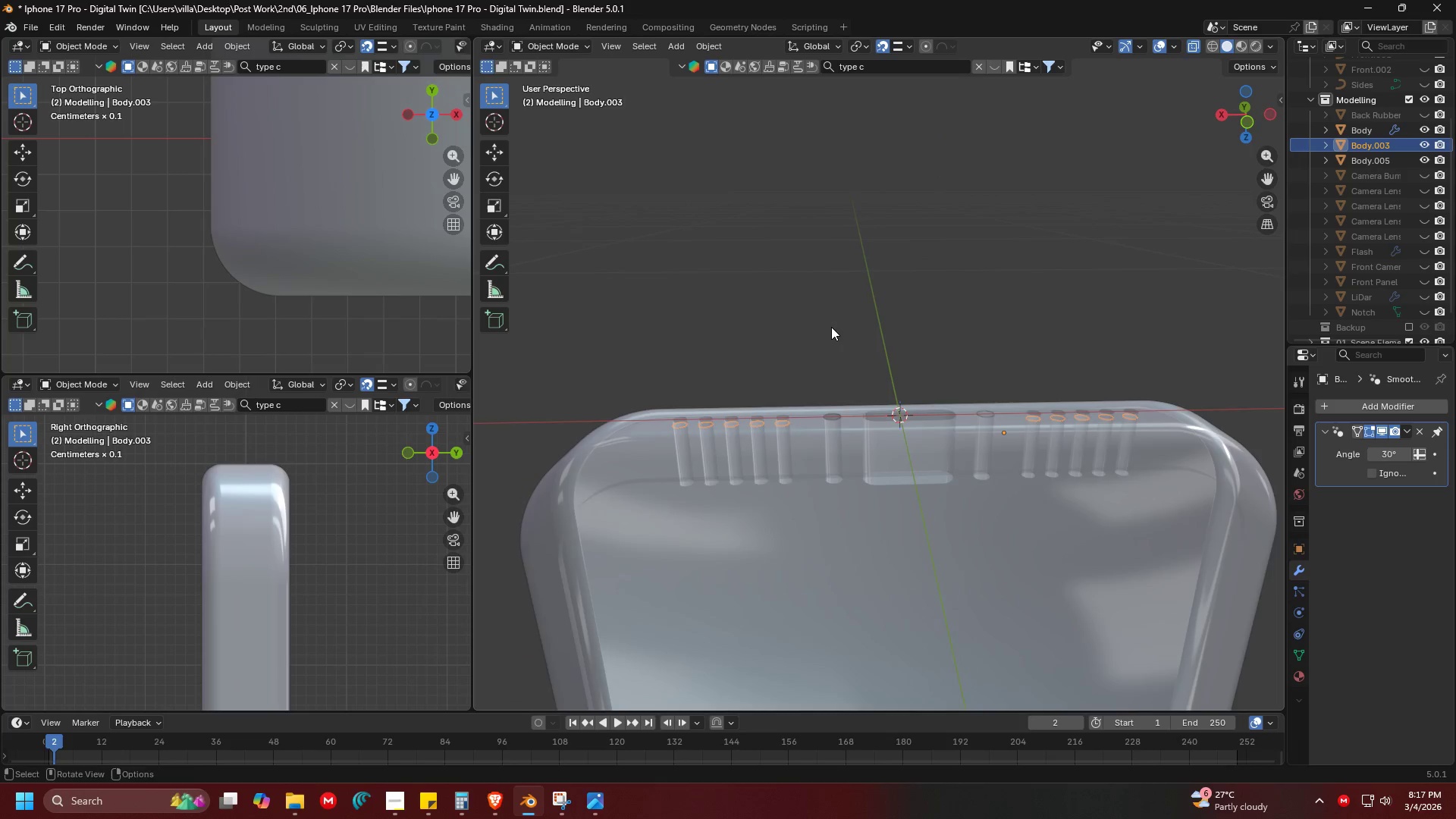 
key(Control+S)
 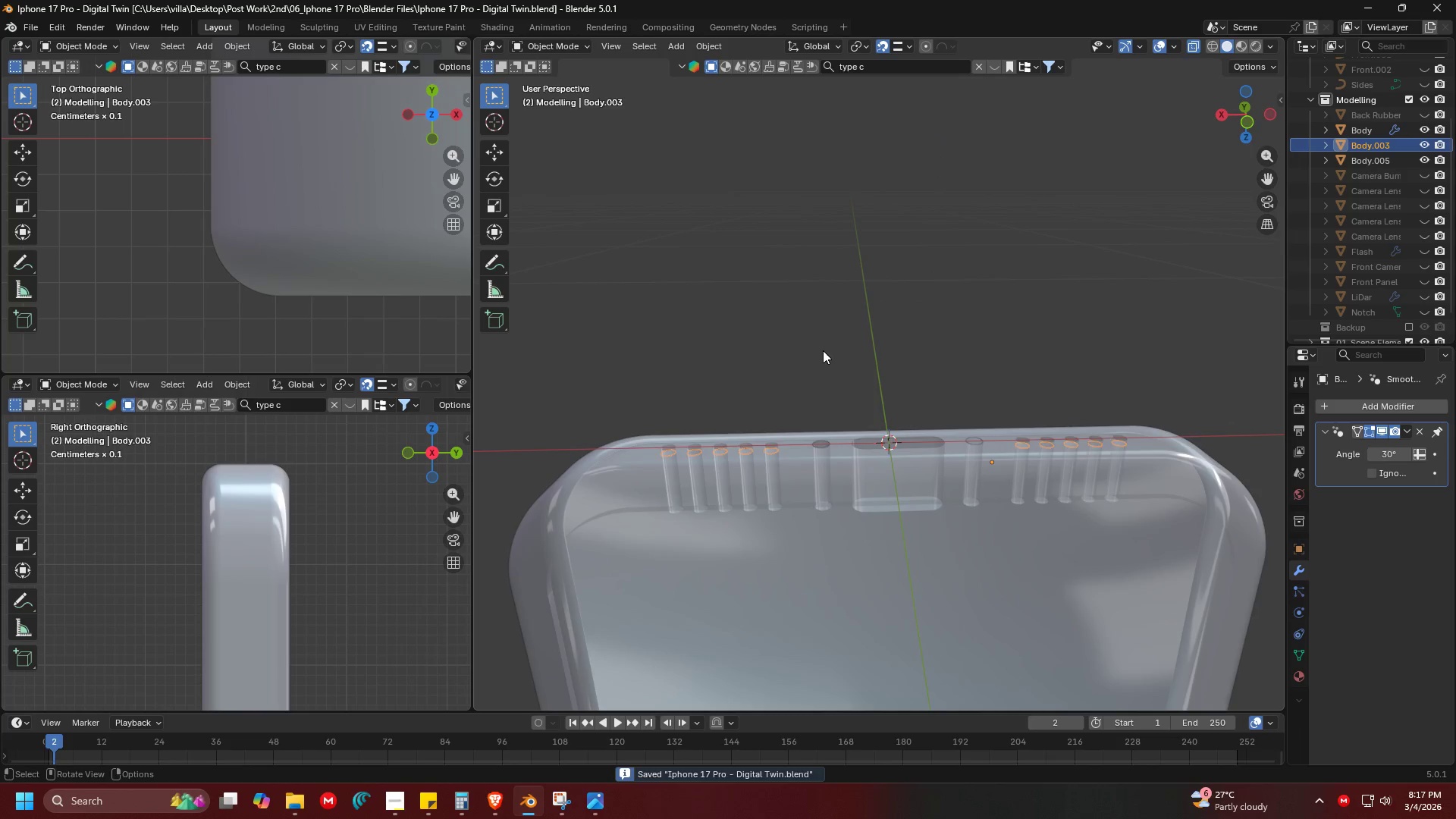 
key(G)
 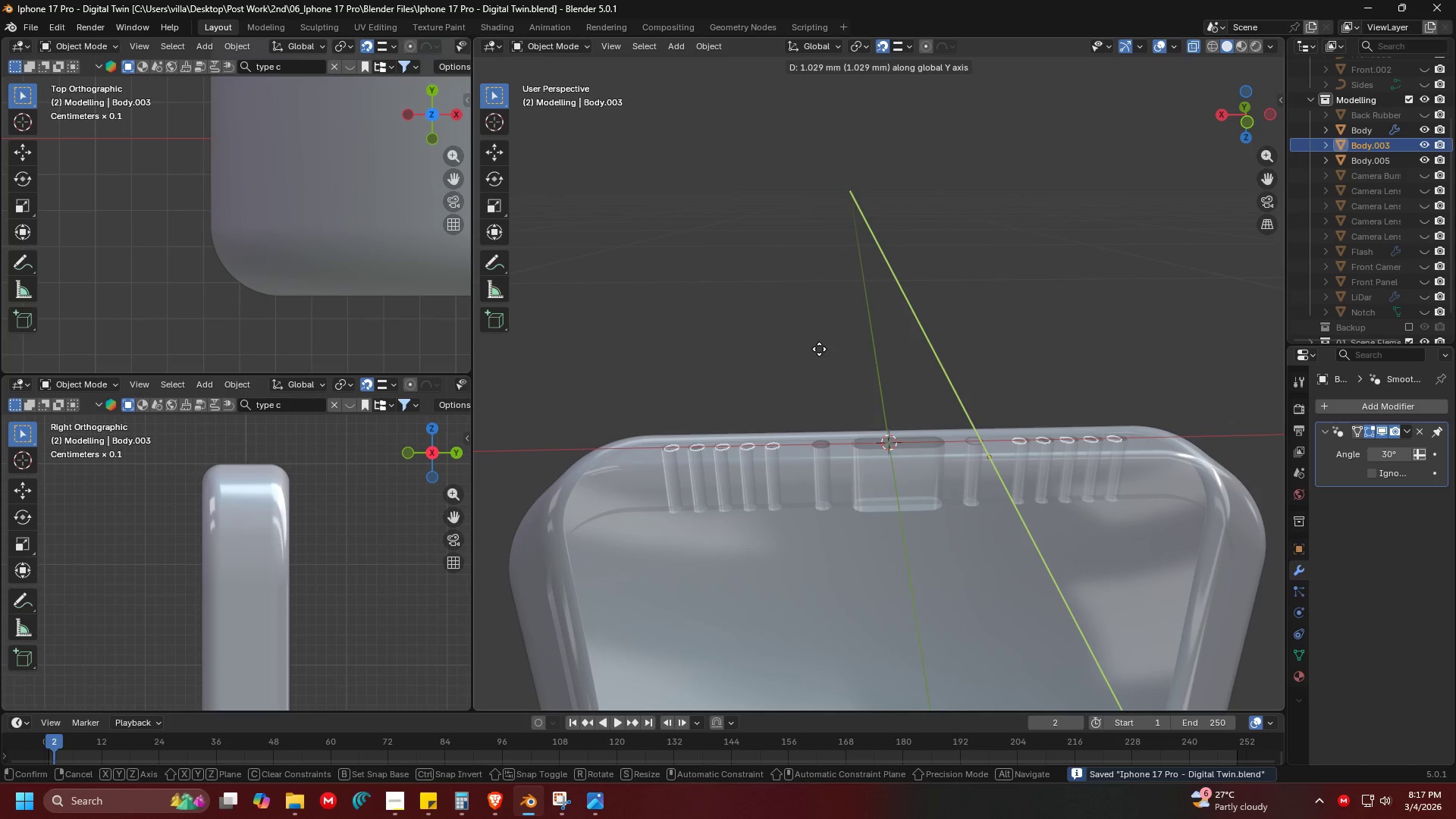 
key(Escape)
 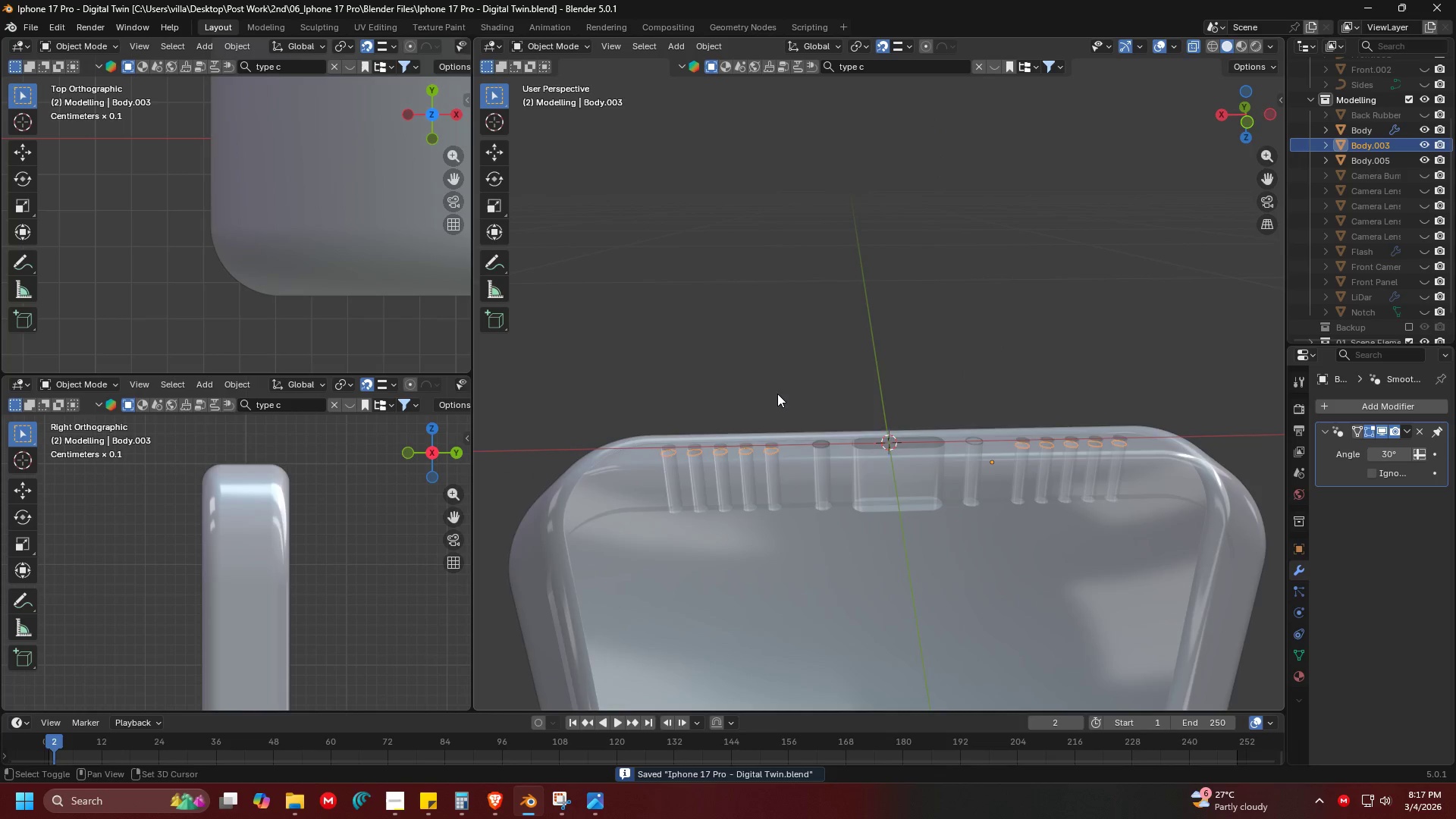 
key(Shift+ShiftLeft)
 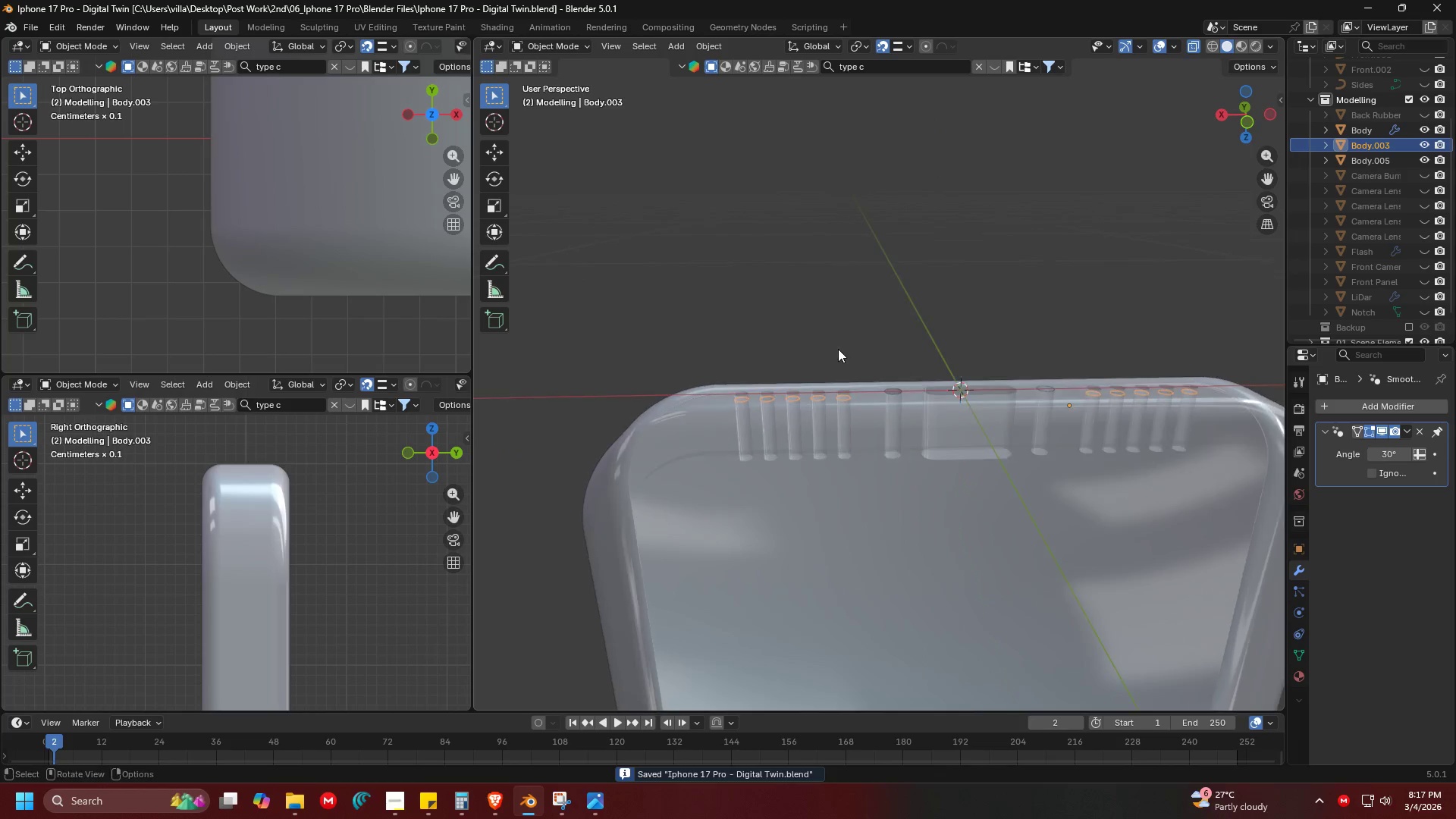 
key(Shift+ShiftLeft)
 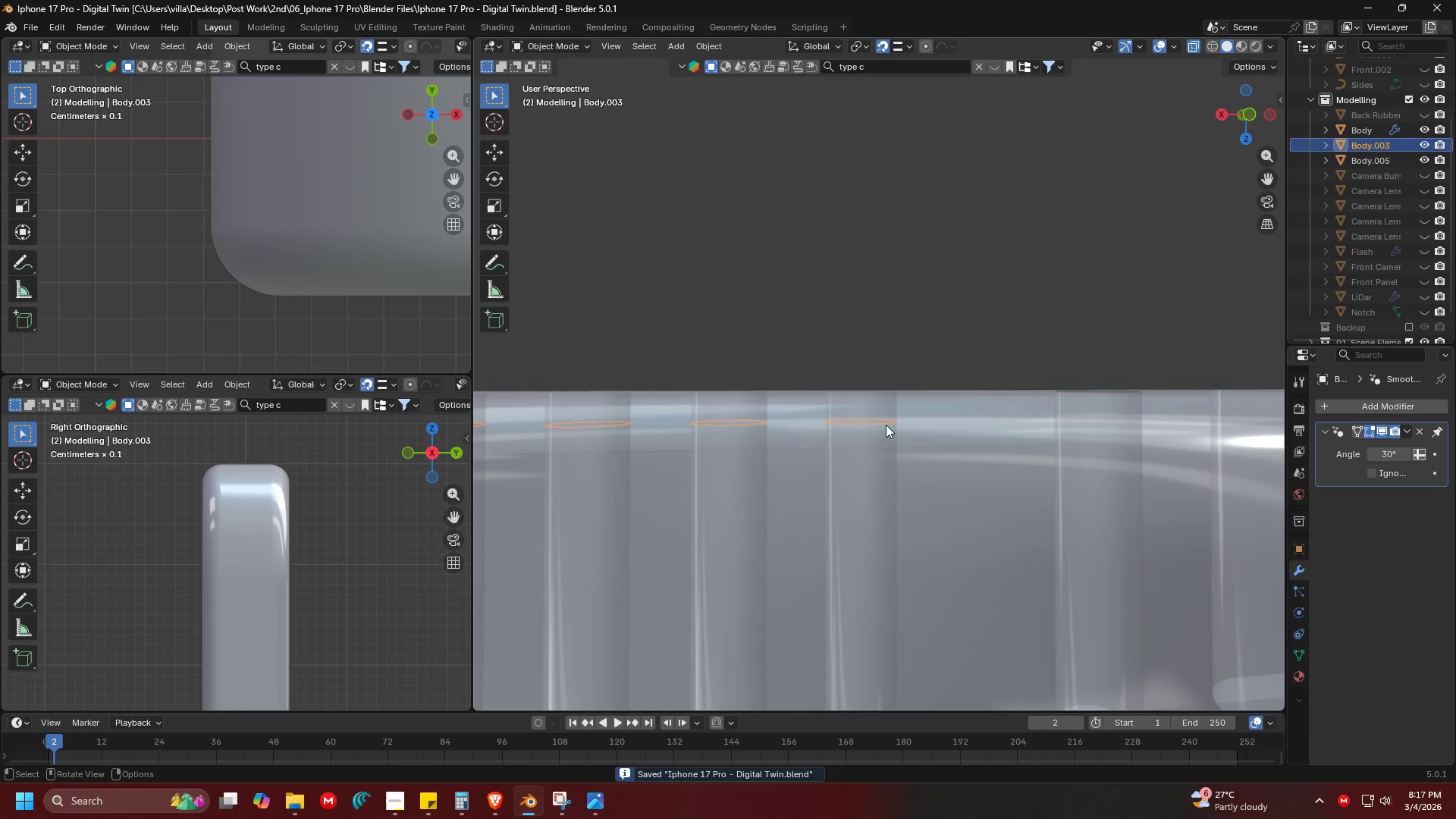 
scroll: coordinate [852, 313], scroll_direction: up, amount: 5.0
 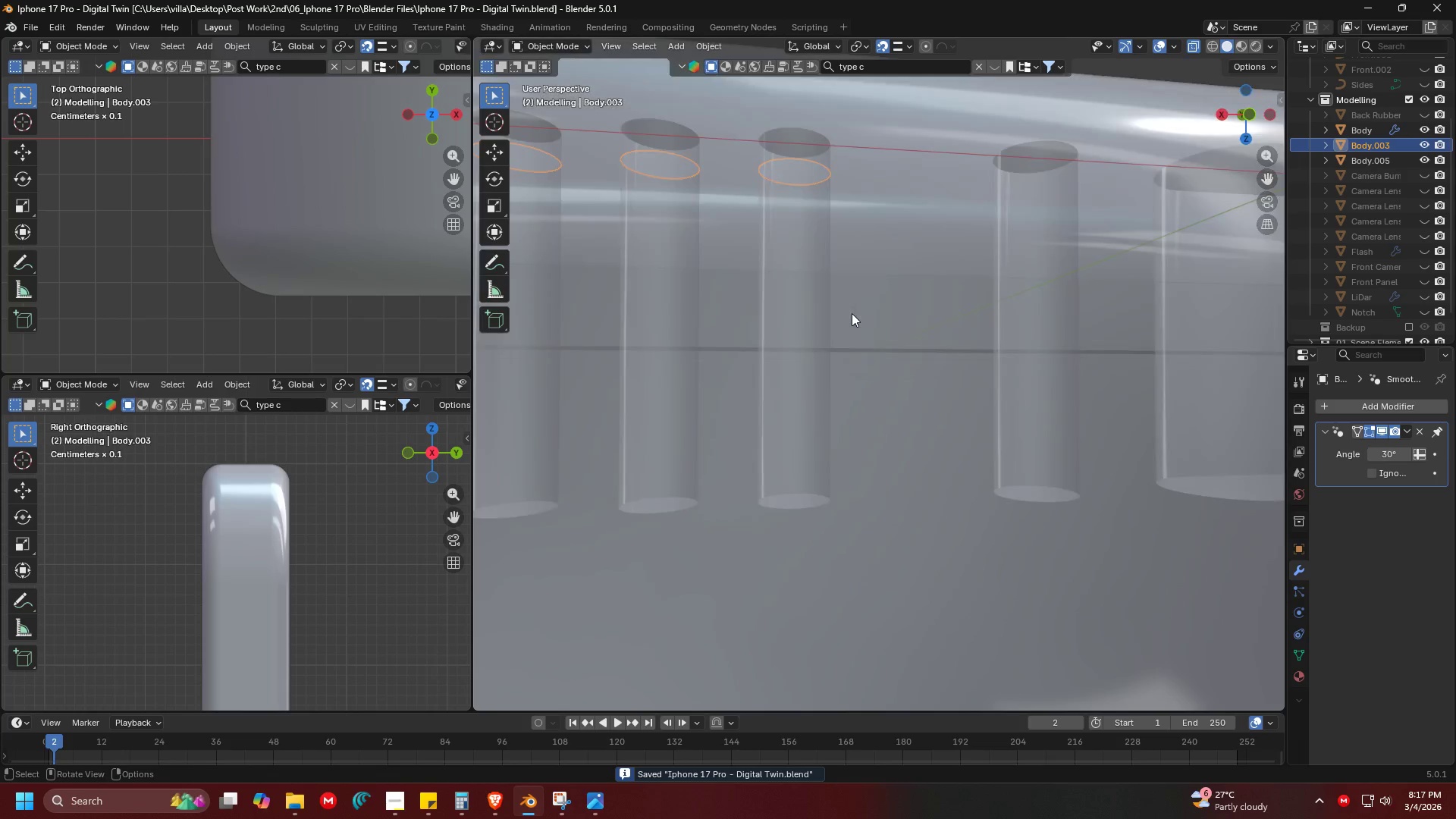 
key(G)
 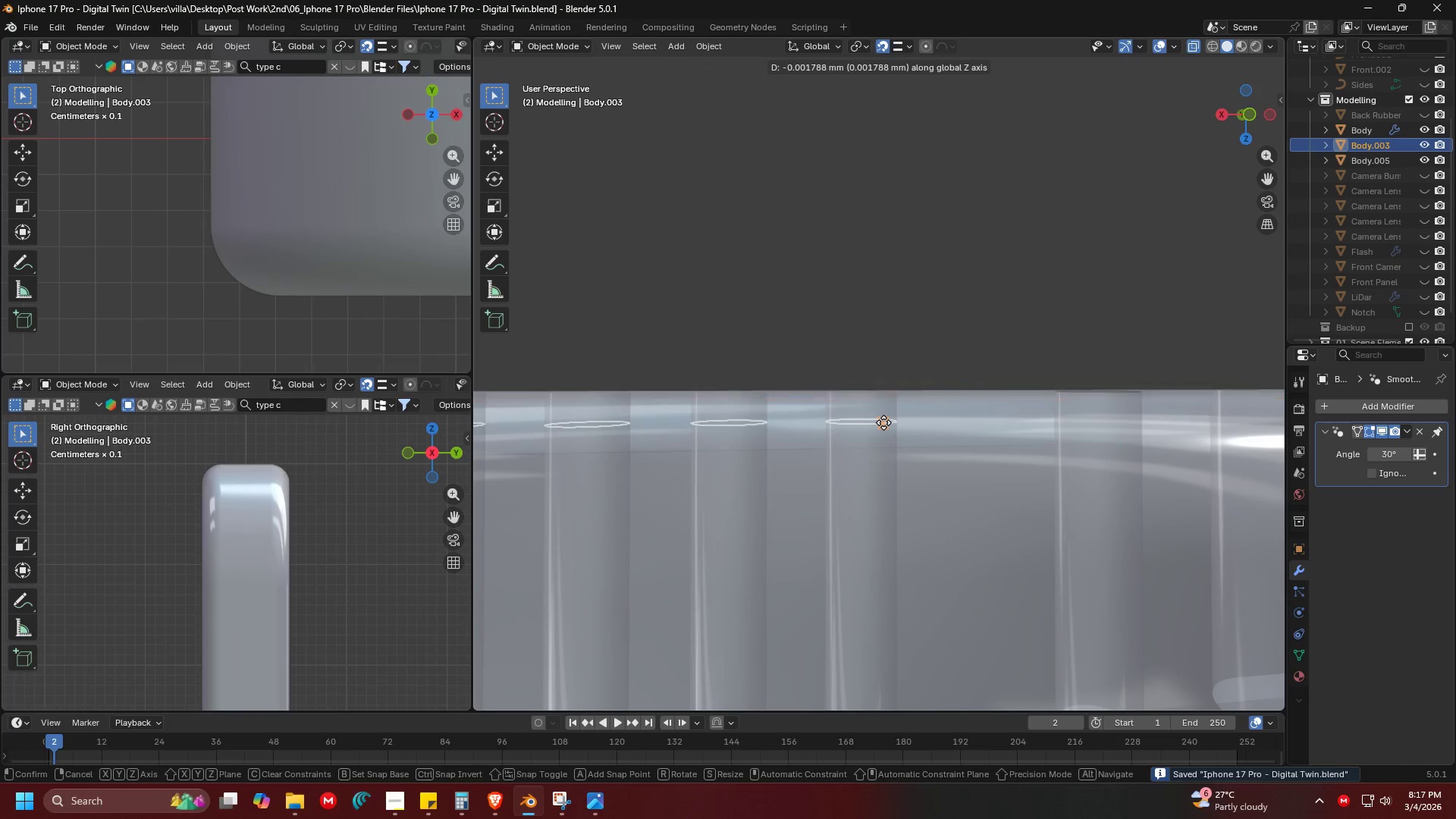 
key(Escape)
 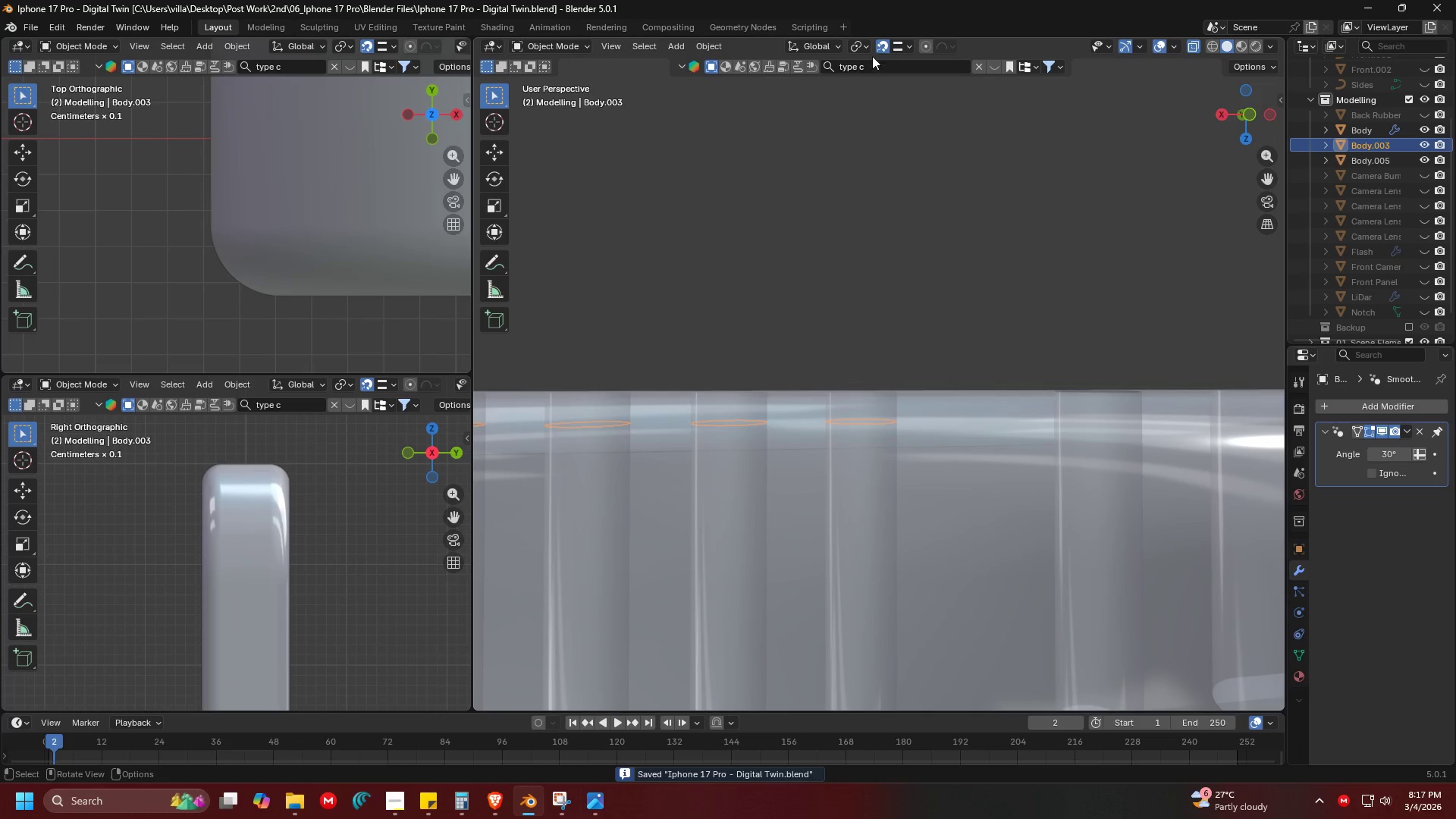 
left_click([877, 45])
 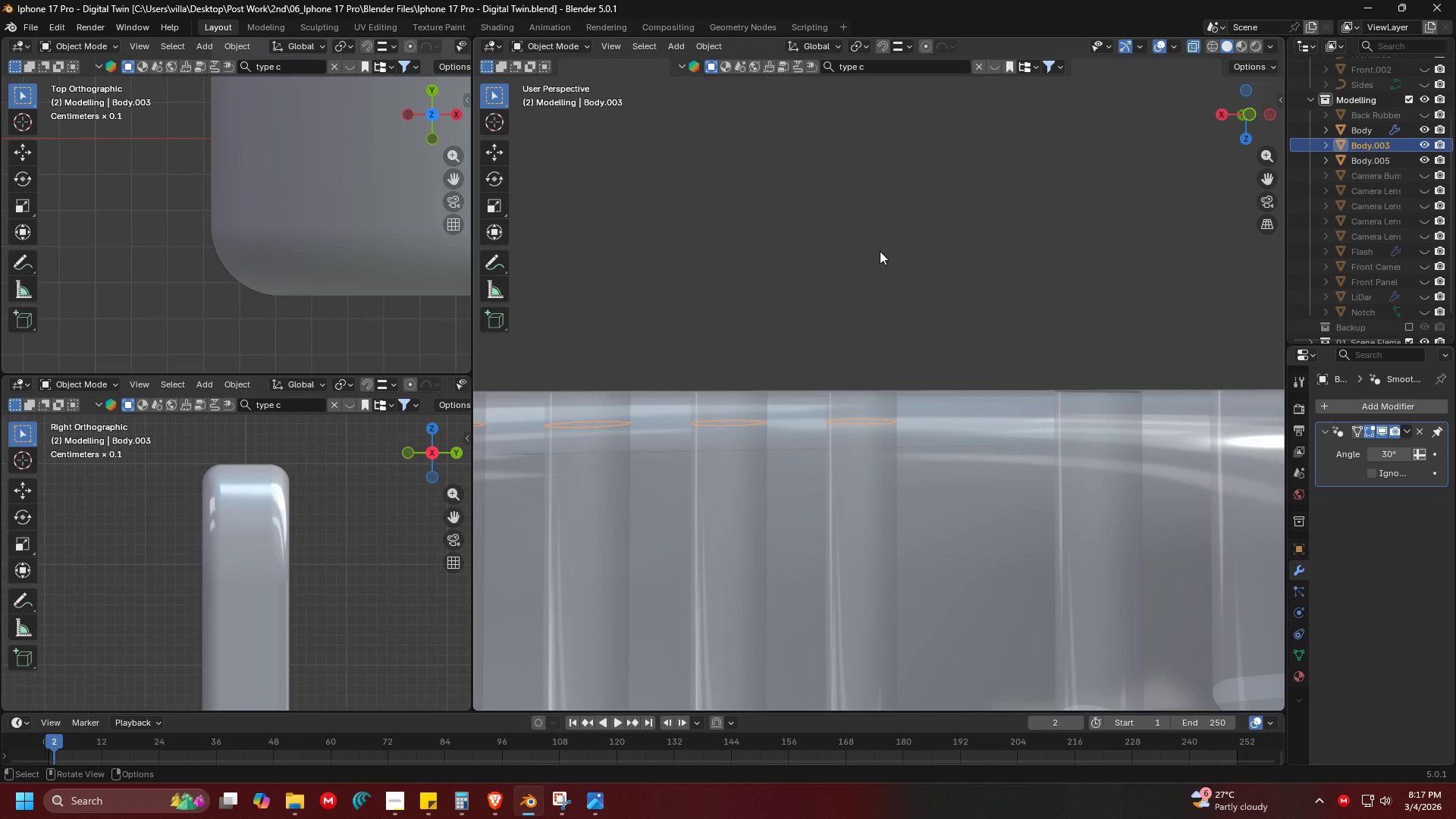 
key(G)
 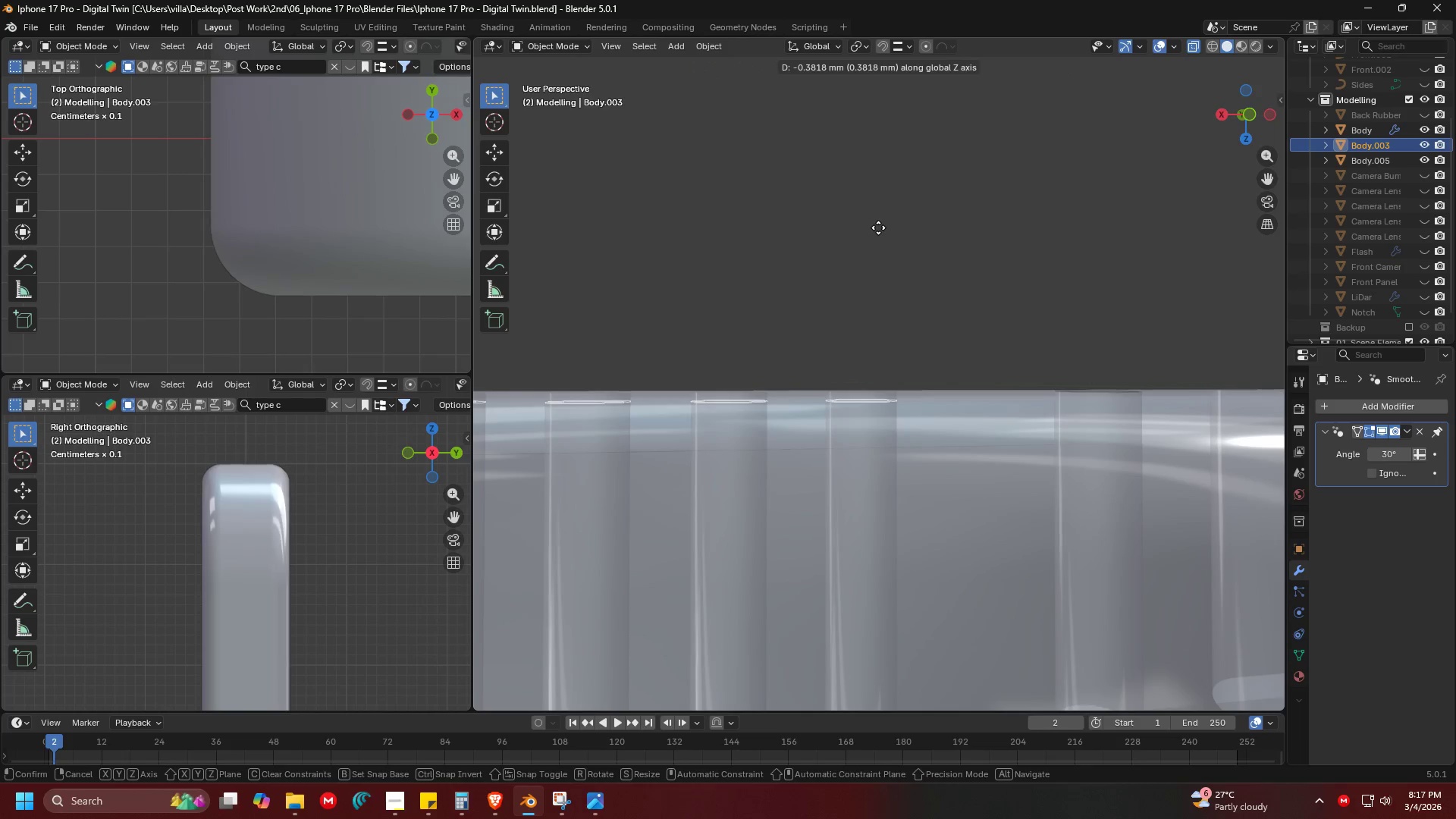 
left_click([878, 225])
 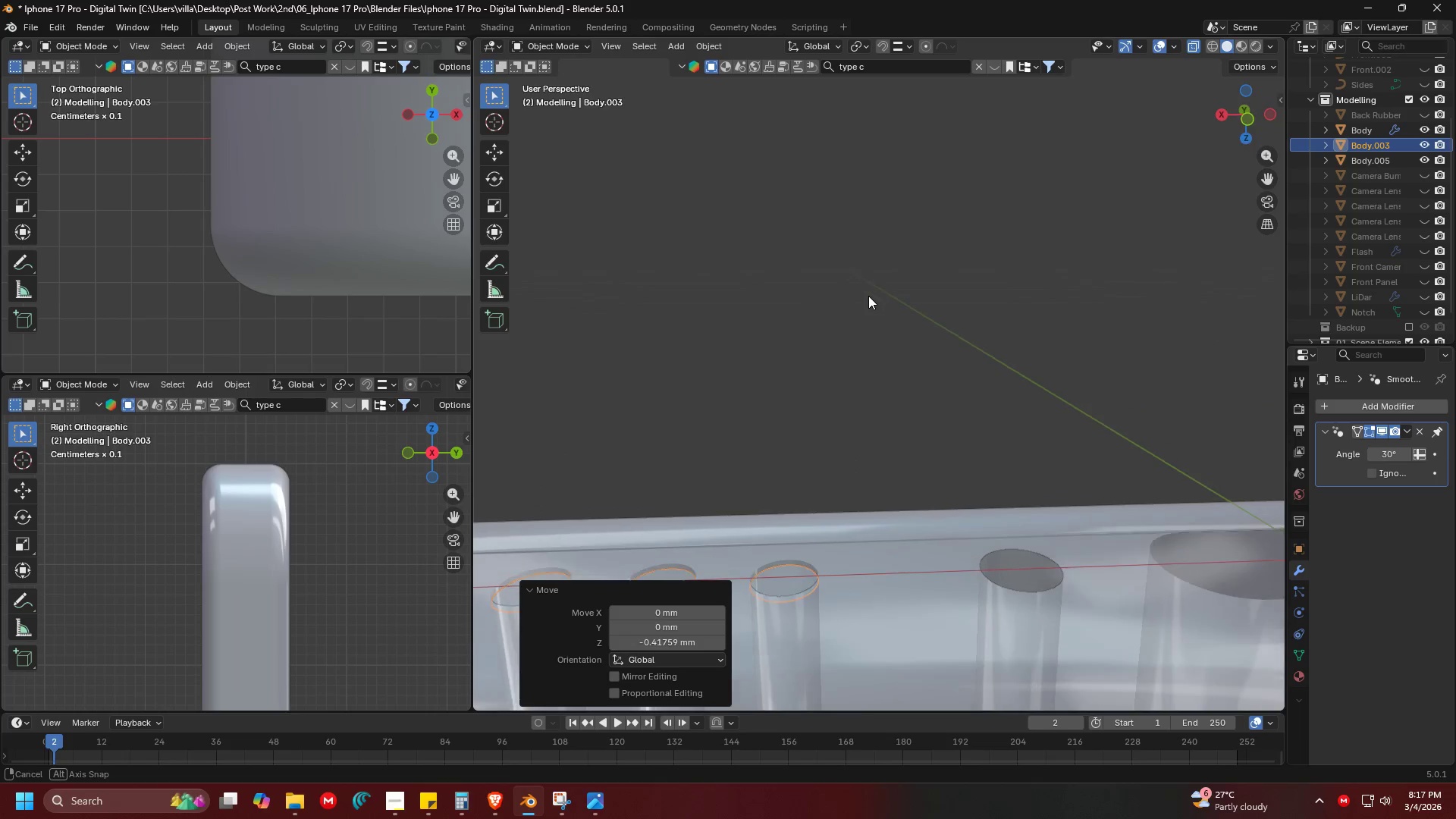 
hold_key(key=ShiftLeft, duration=0.31)
scroll: coordinate [860, 330], scroll_direction: down, amount: 2.0
 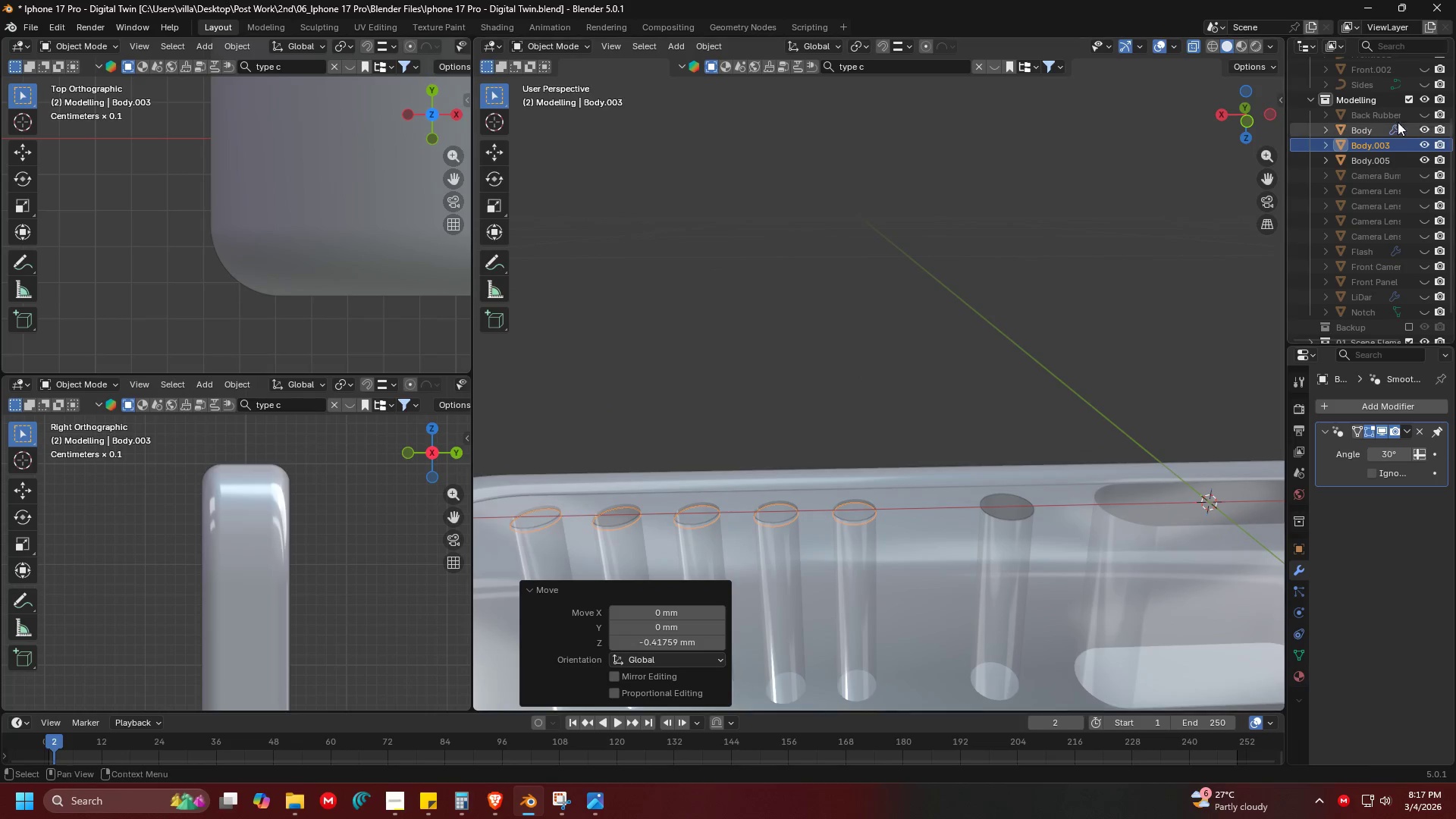 
double_click([1358, 140])
 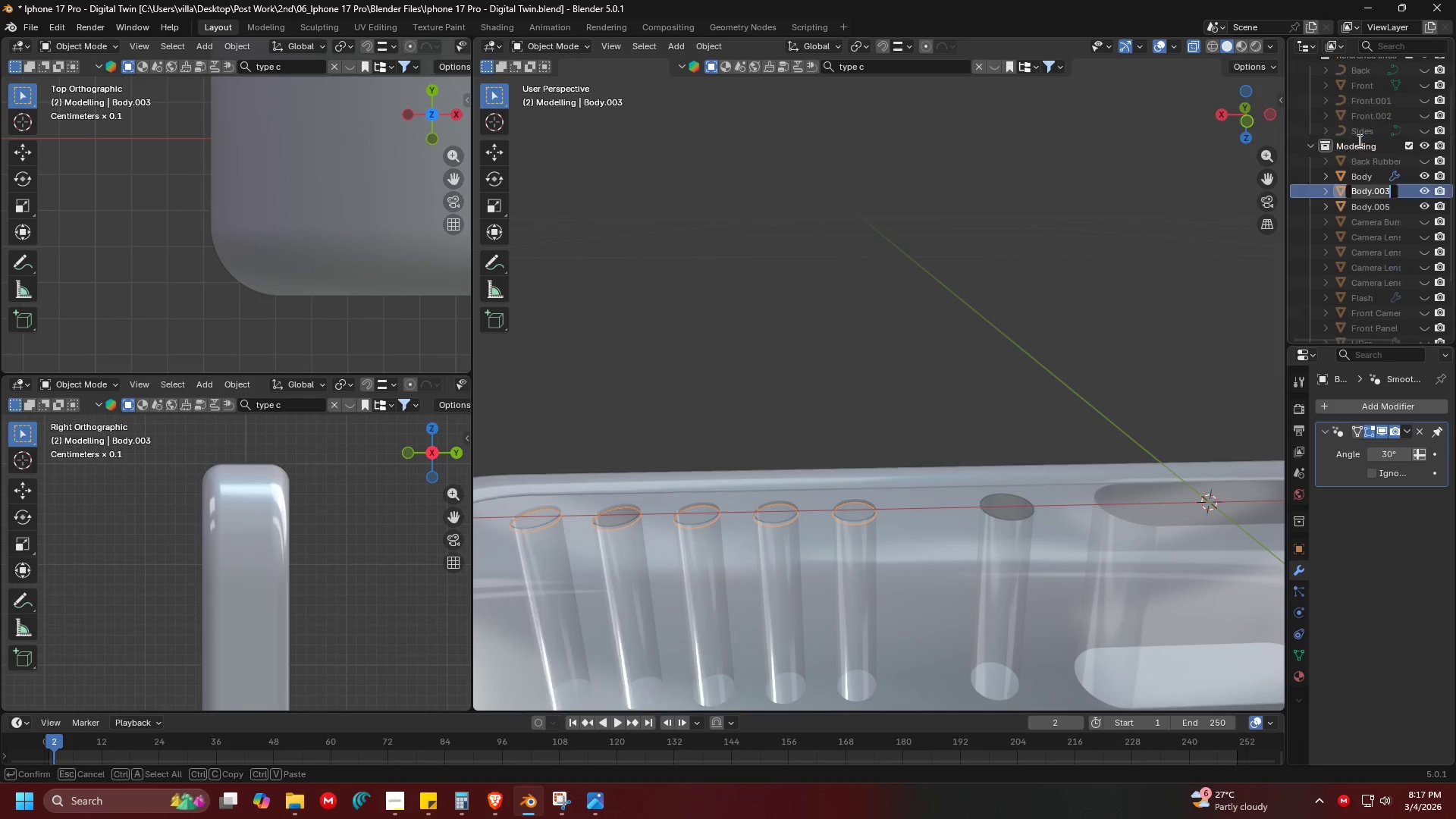 
type(Speaker Mesh)
 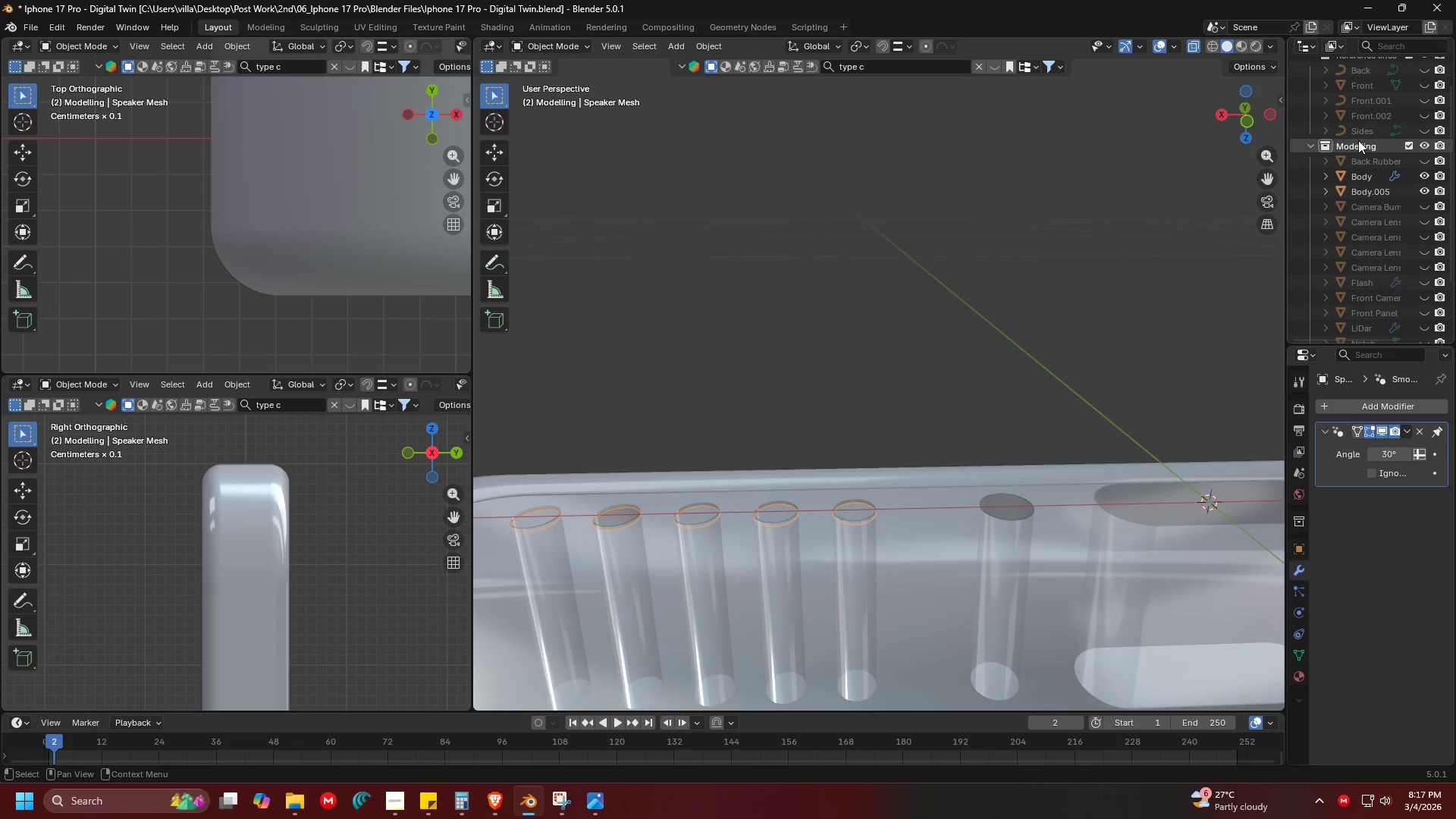 
key(Enter)
 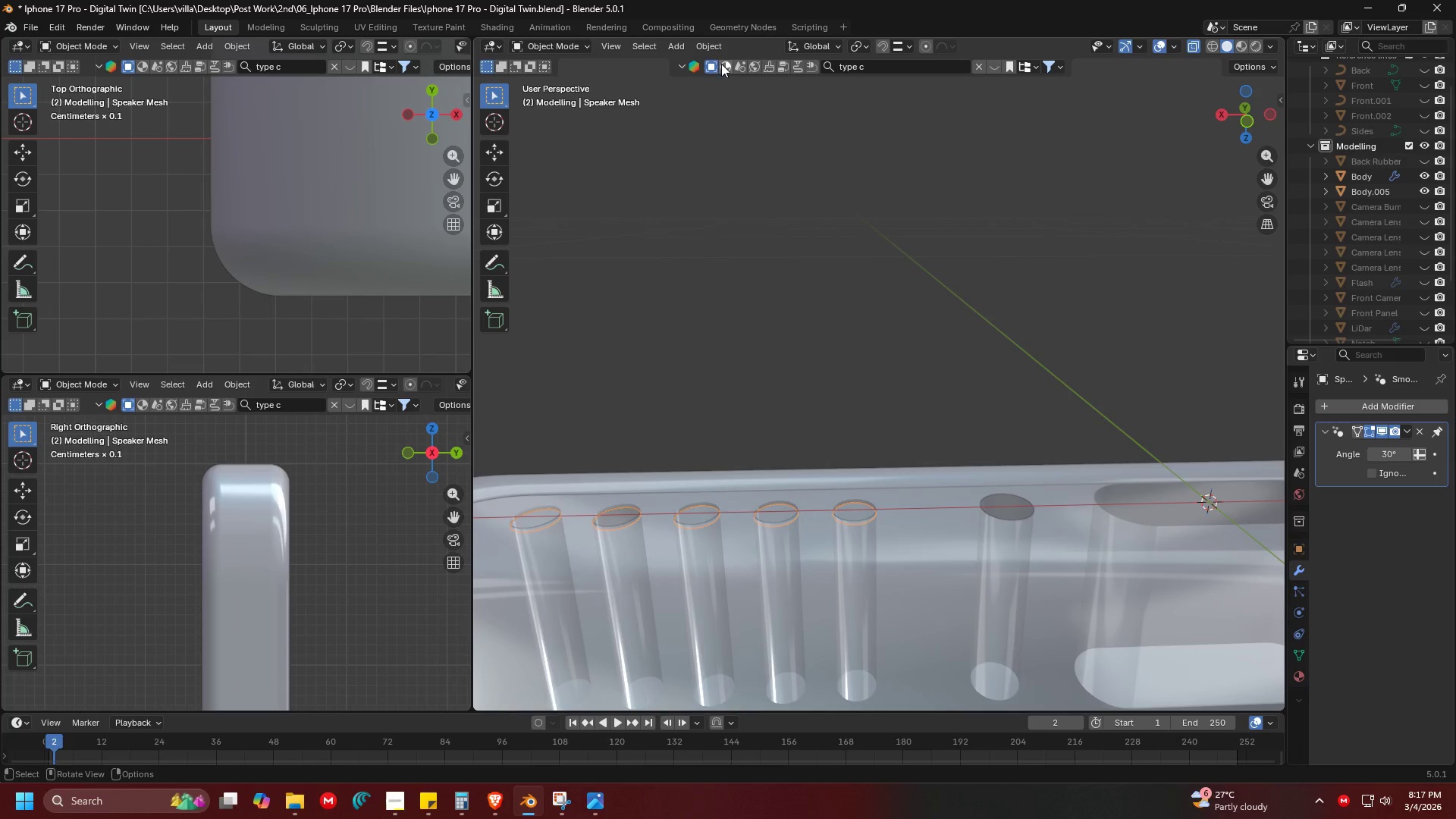 
double_click([852, 66])
 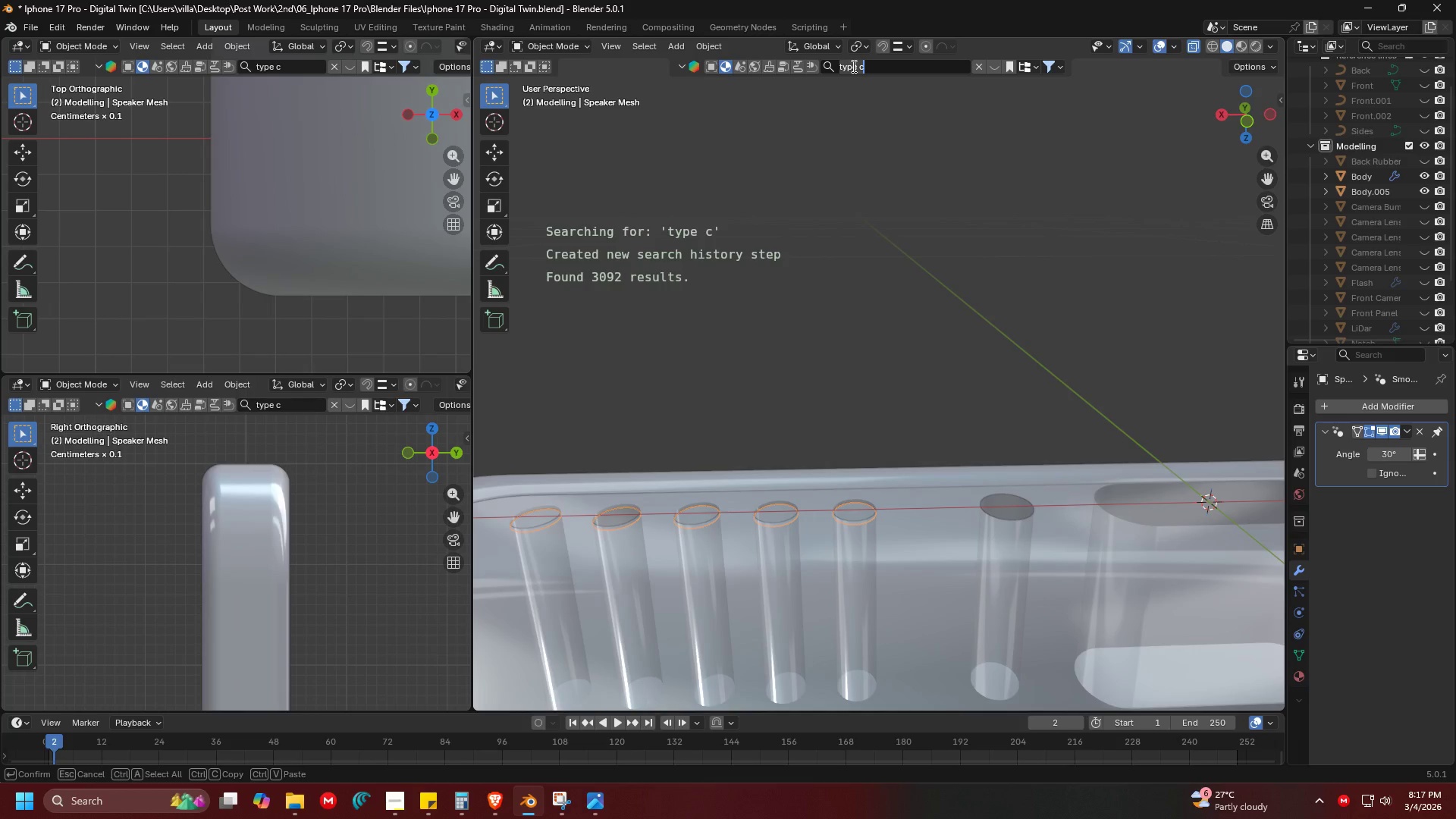 
type(mesh)
 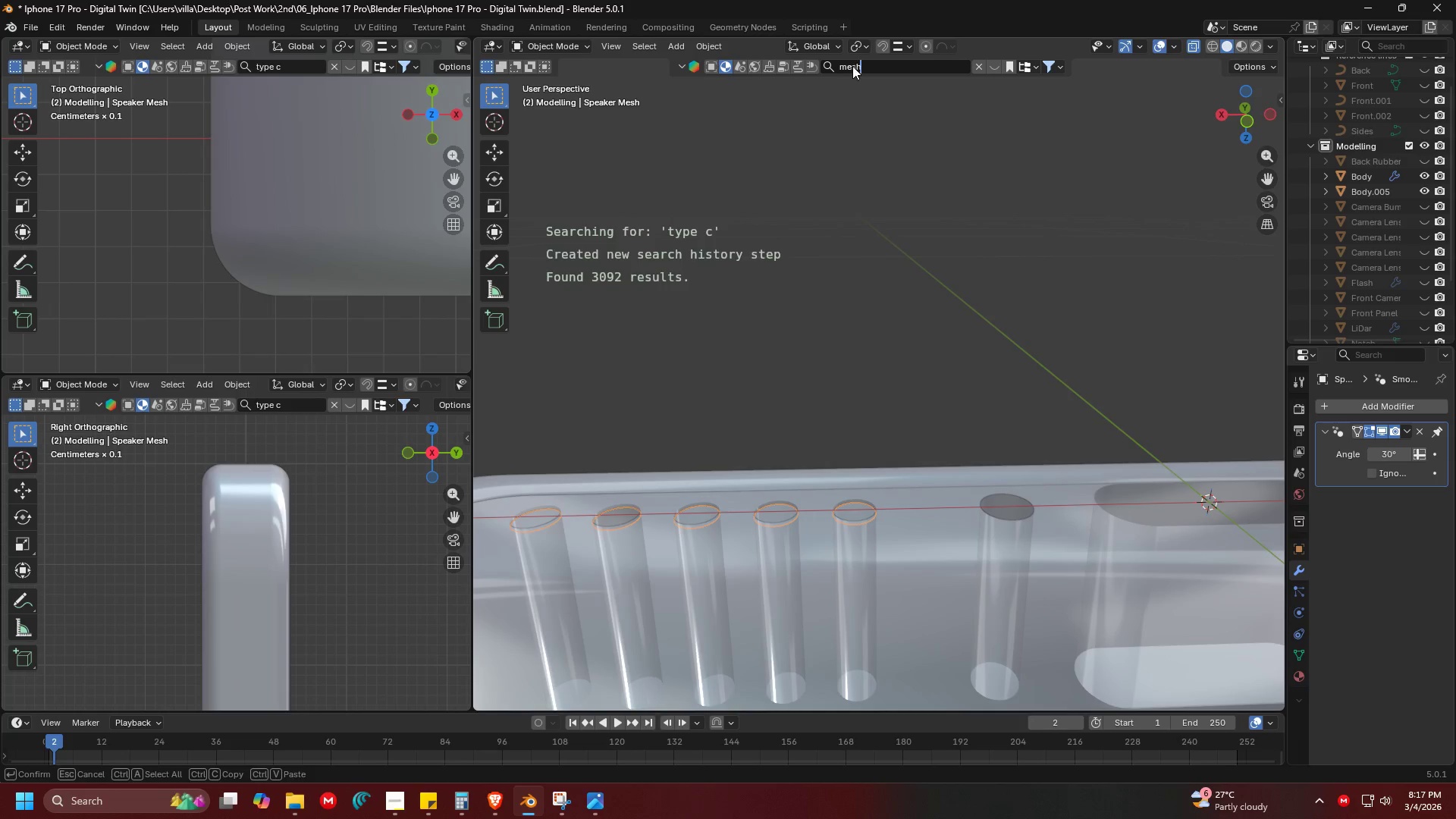 
key(Enter)
 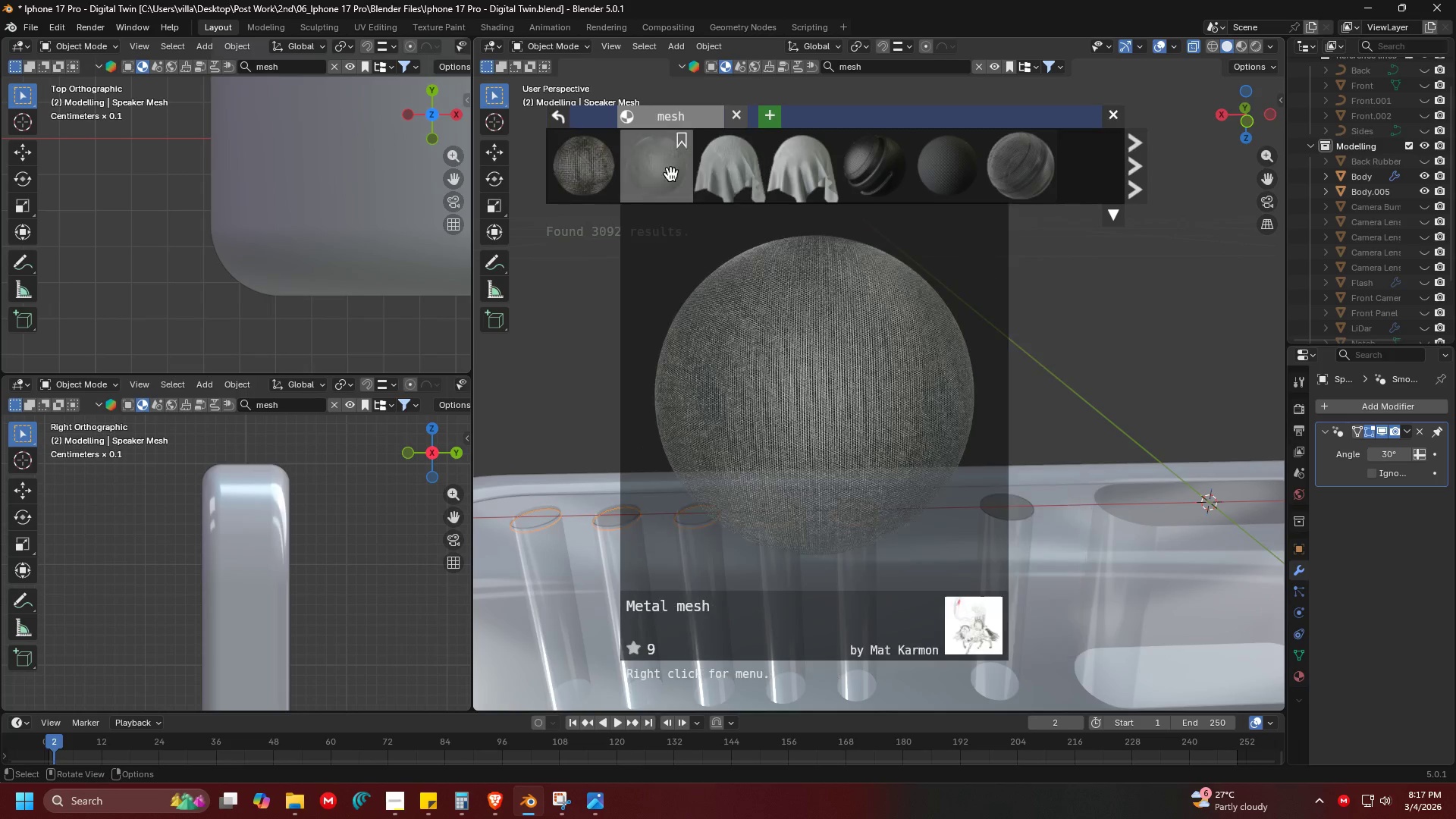 
wait(5.58)
 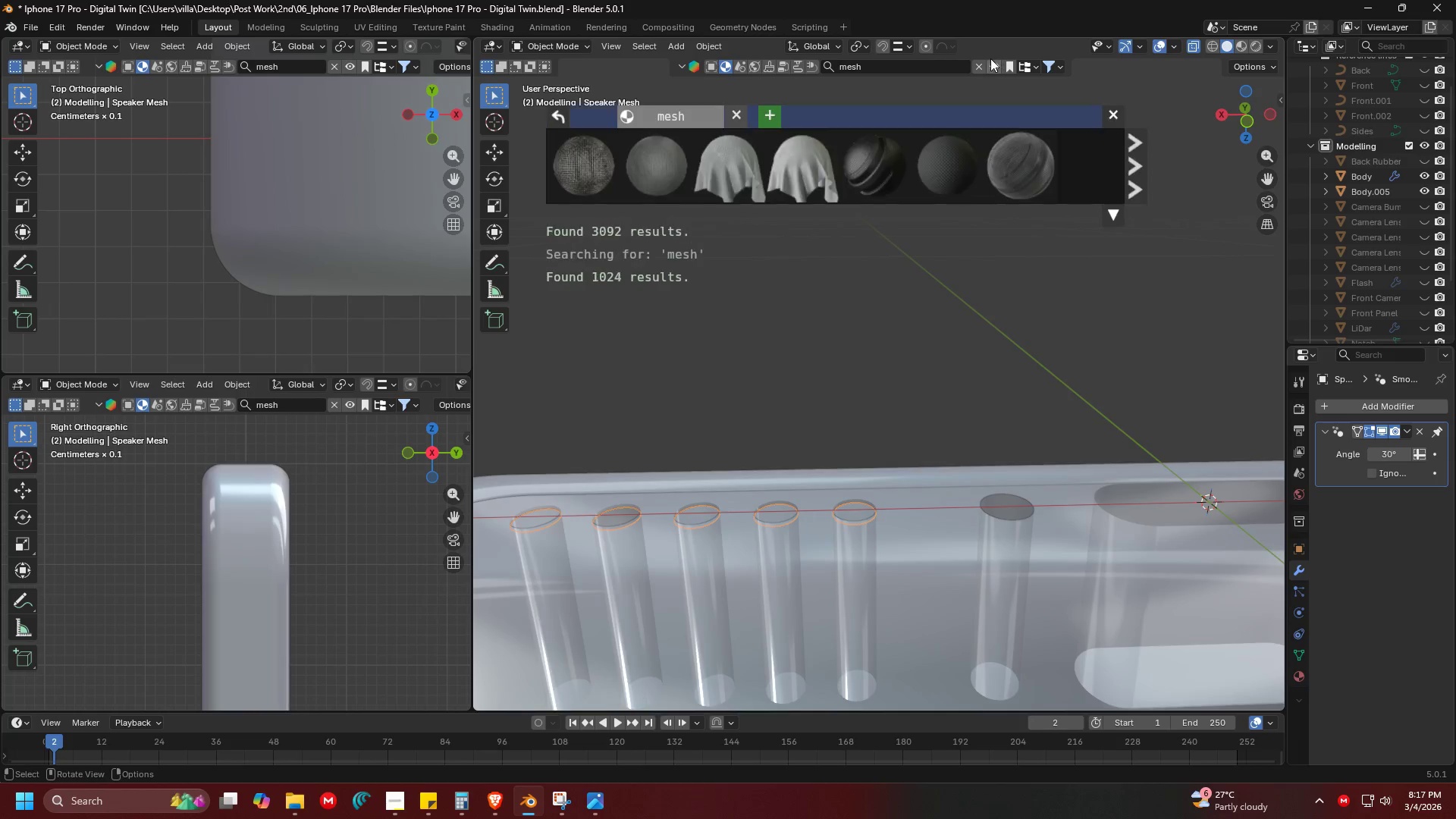 
left_click([659, 174])
 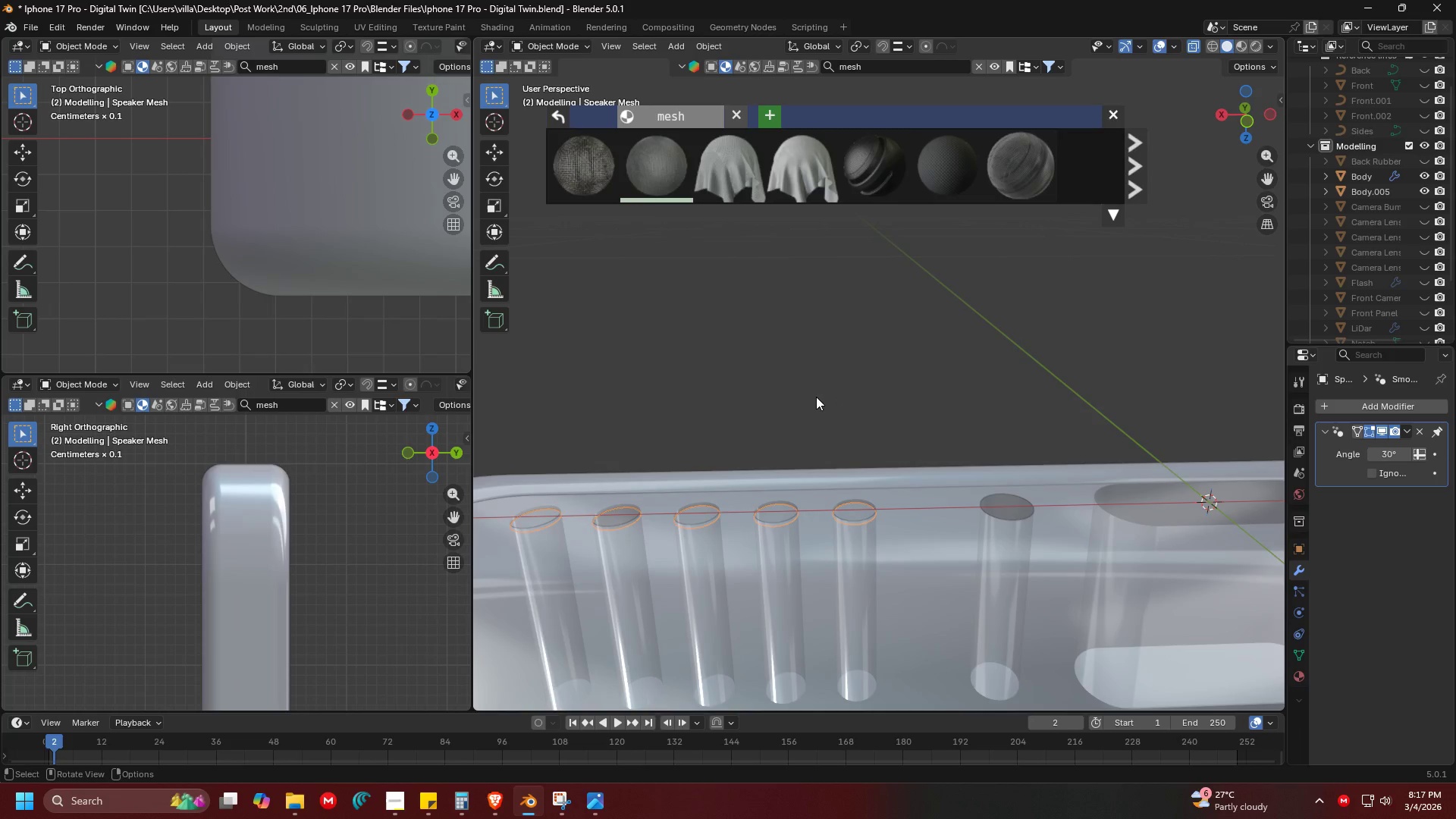 
hold_key(key=ShiftLeft, duration=0.94)
 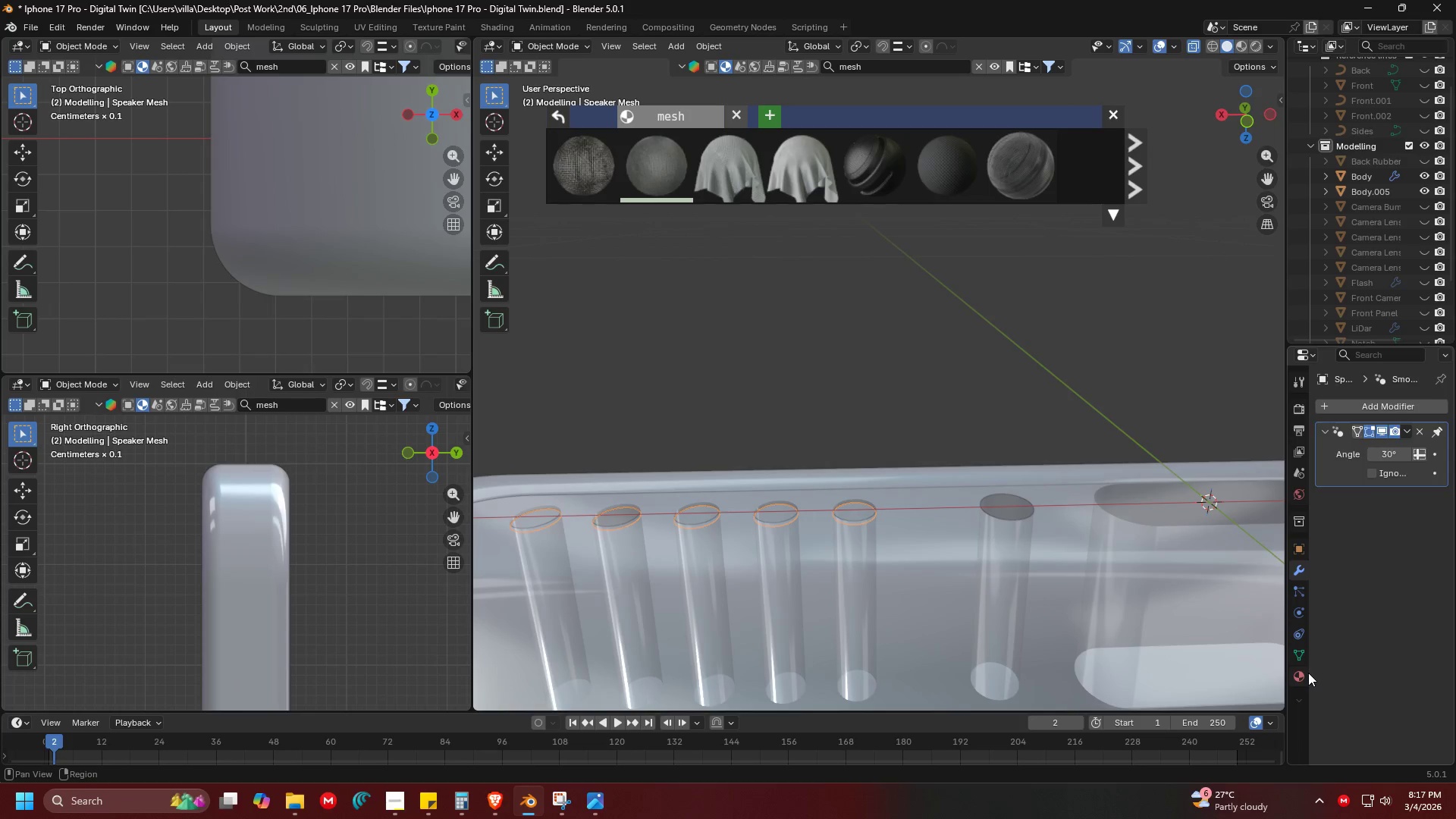 
left_click([1308, 673])
 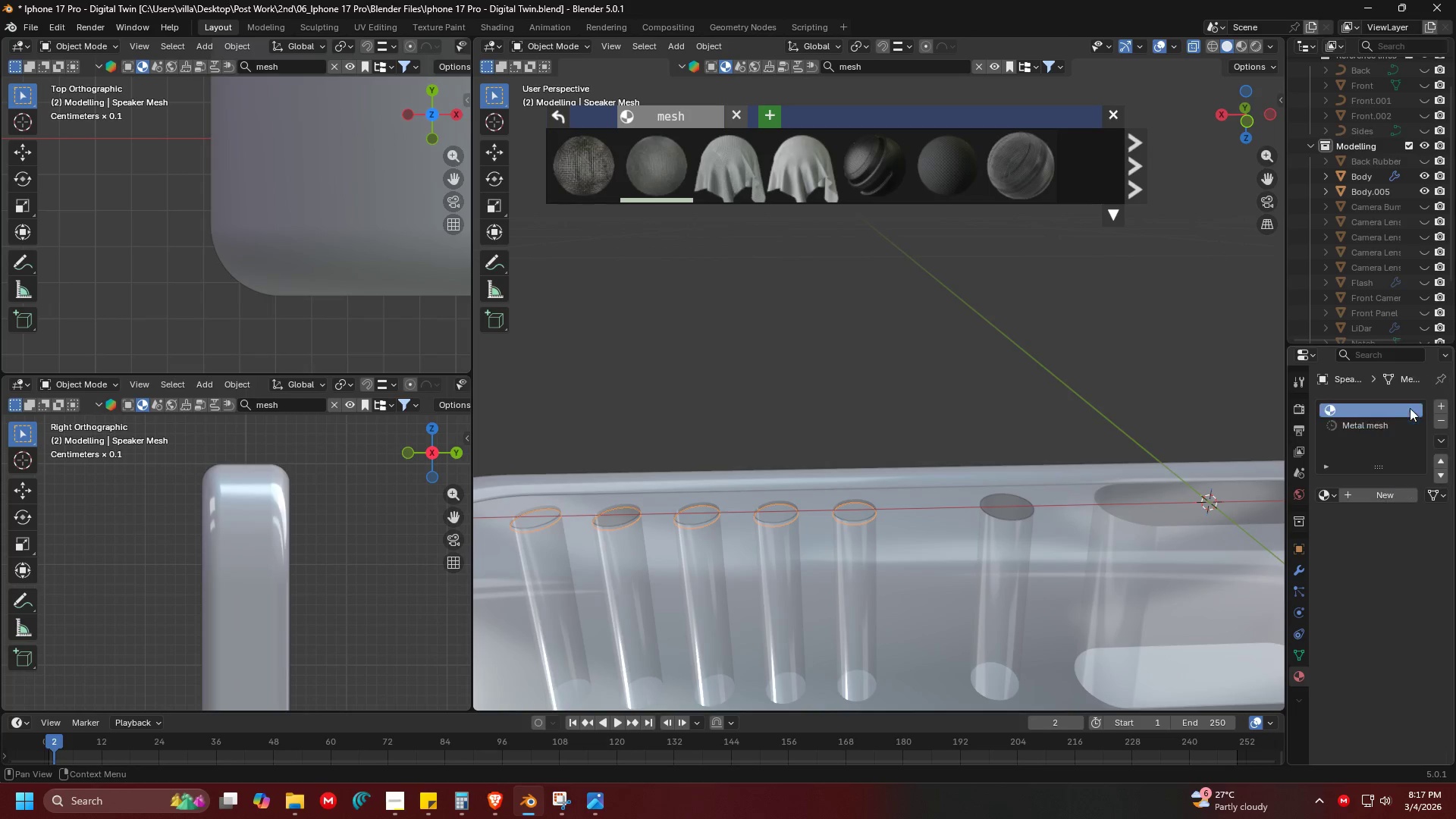 
double_click([1439, 419])
 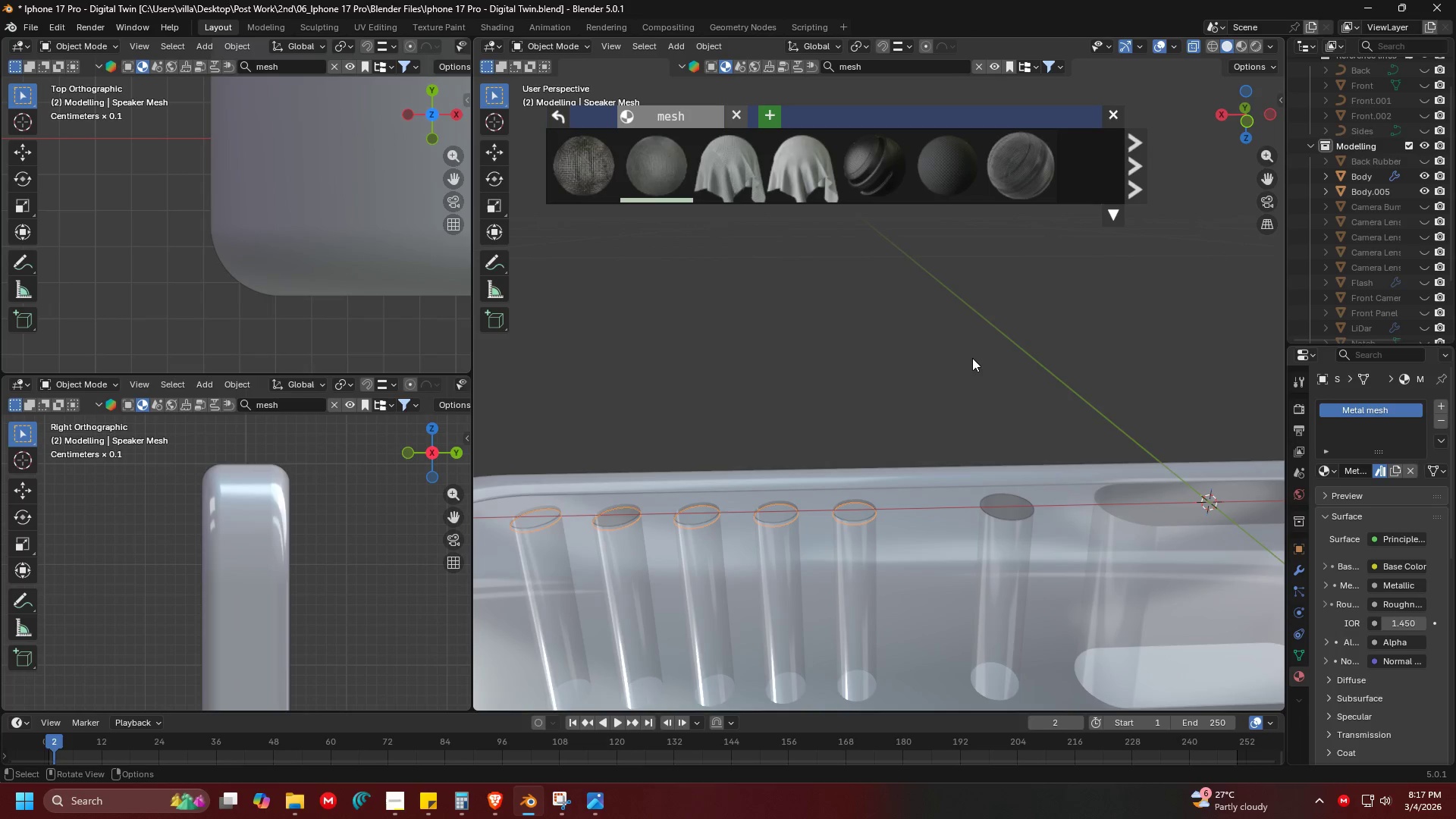 
key(Shift+H)
 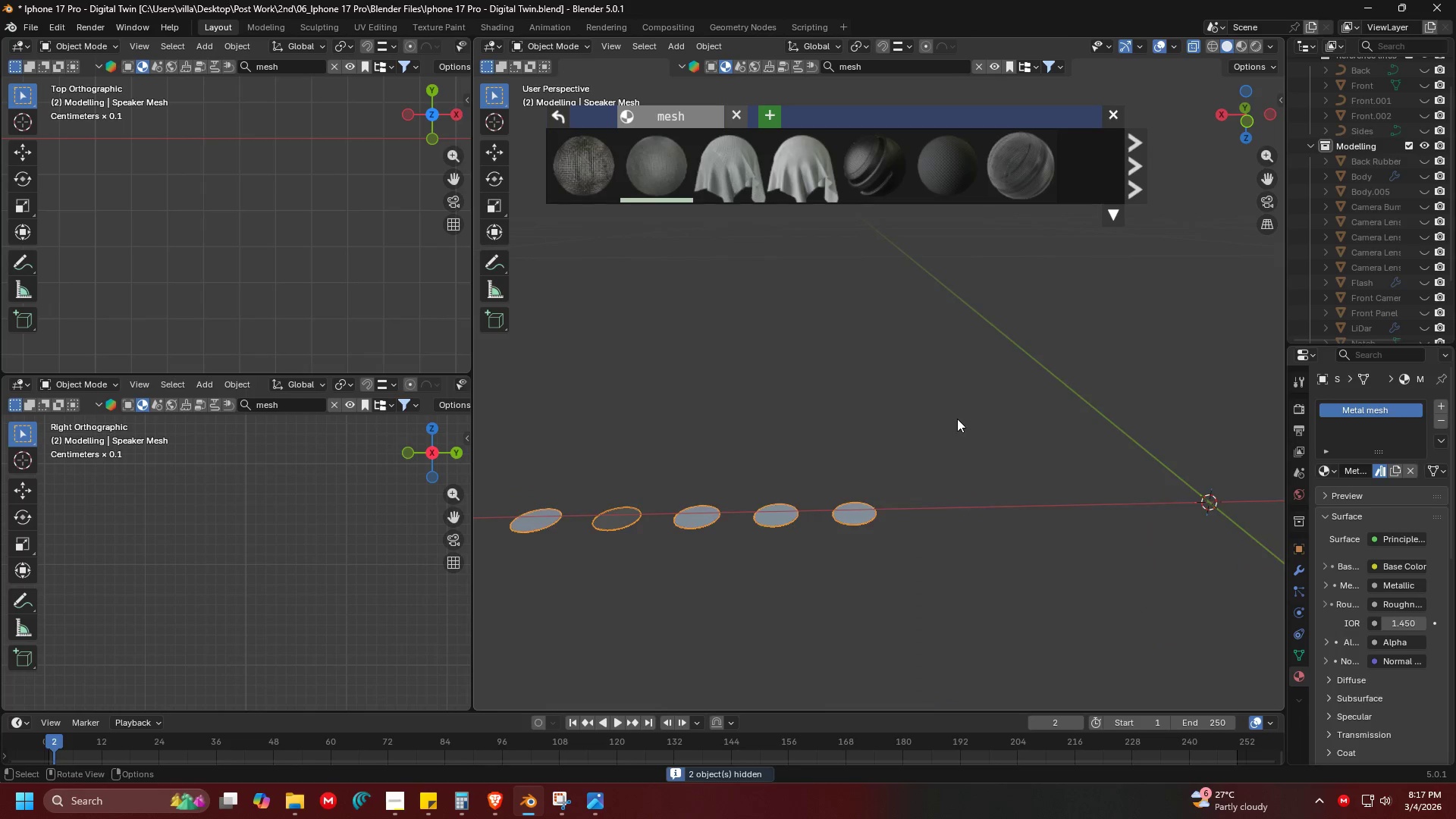 
key(Shift+ShiftLeft)
 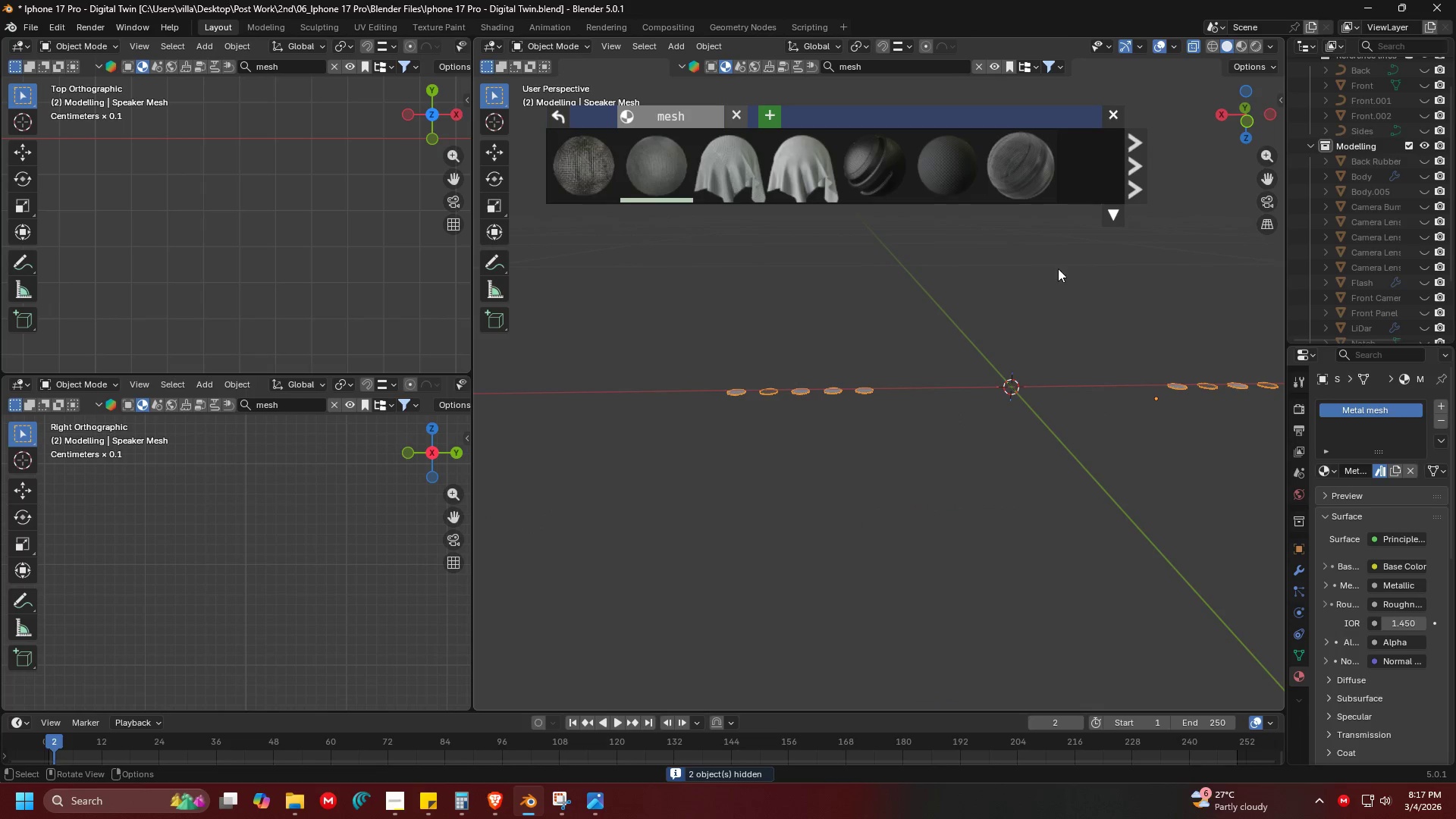 
scroll: coordinate [960, 444], scroll_direction: down, amount: 4.0
 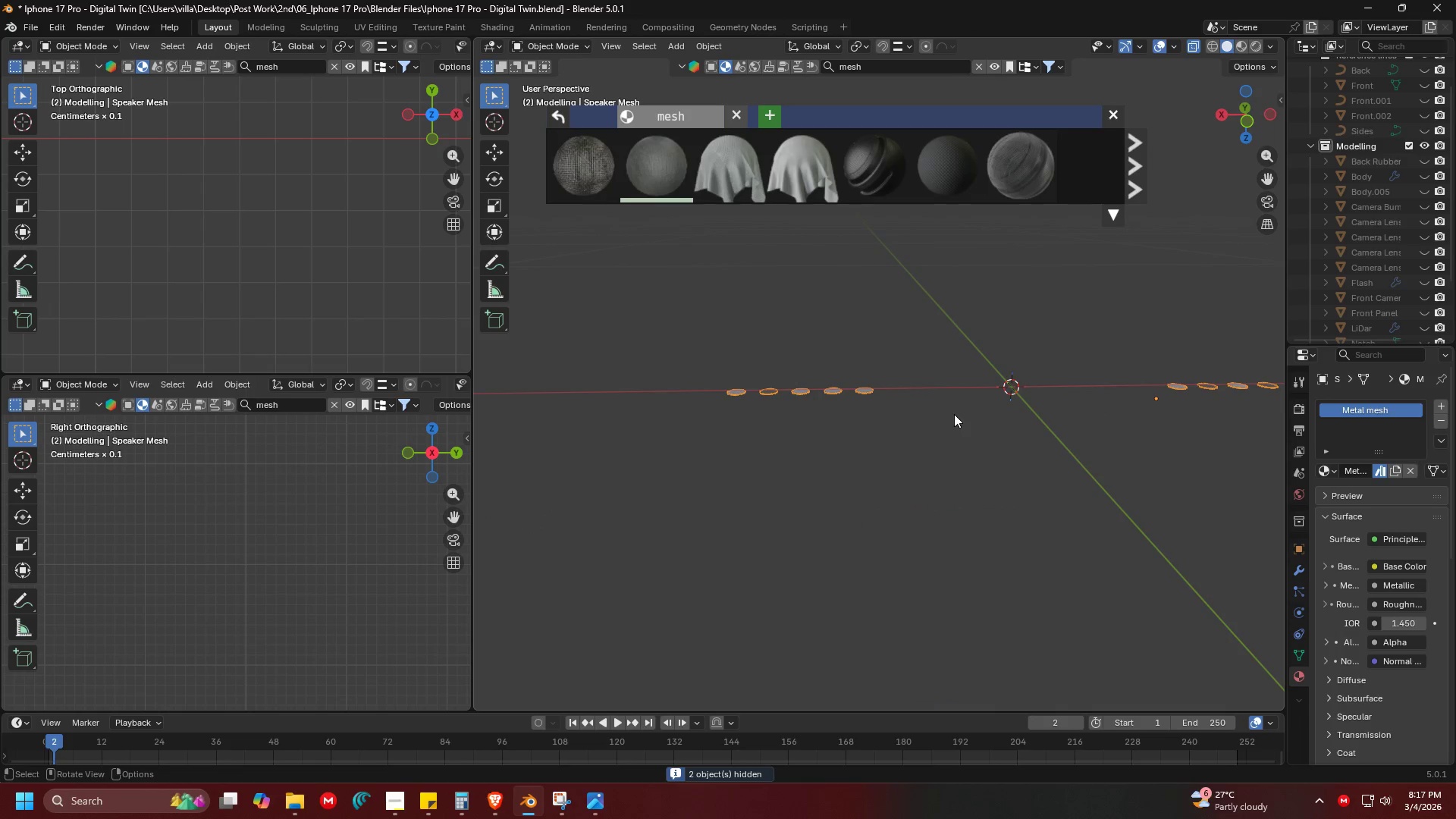 
key(Alt+H)
 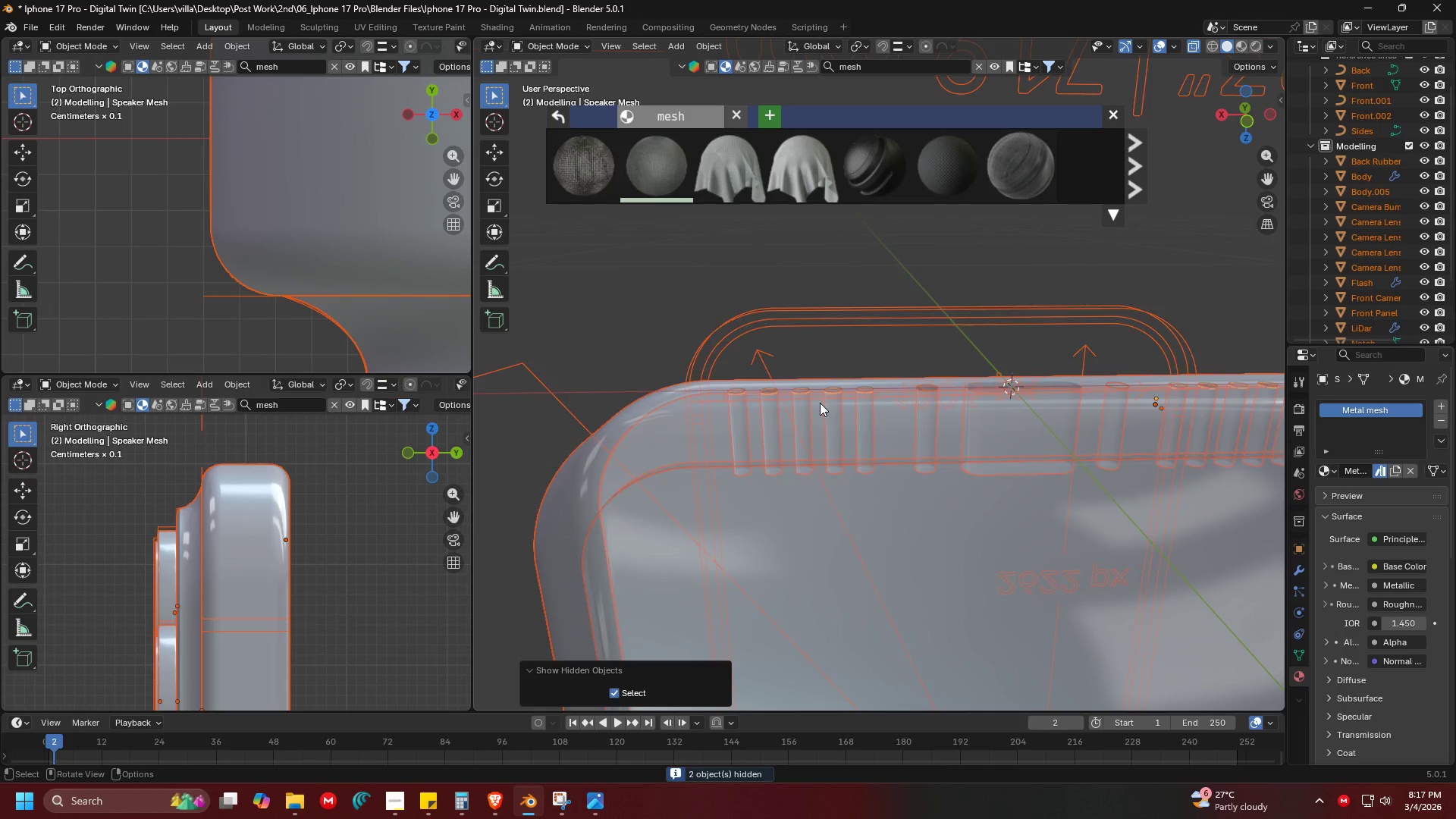 
scroll: coordinate [820, 403], scroll_direction: up, amount: 2.0
 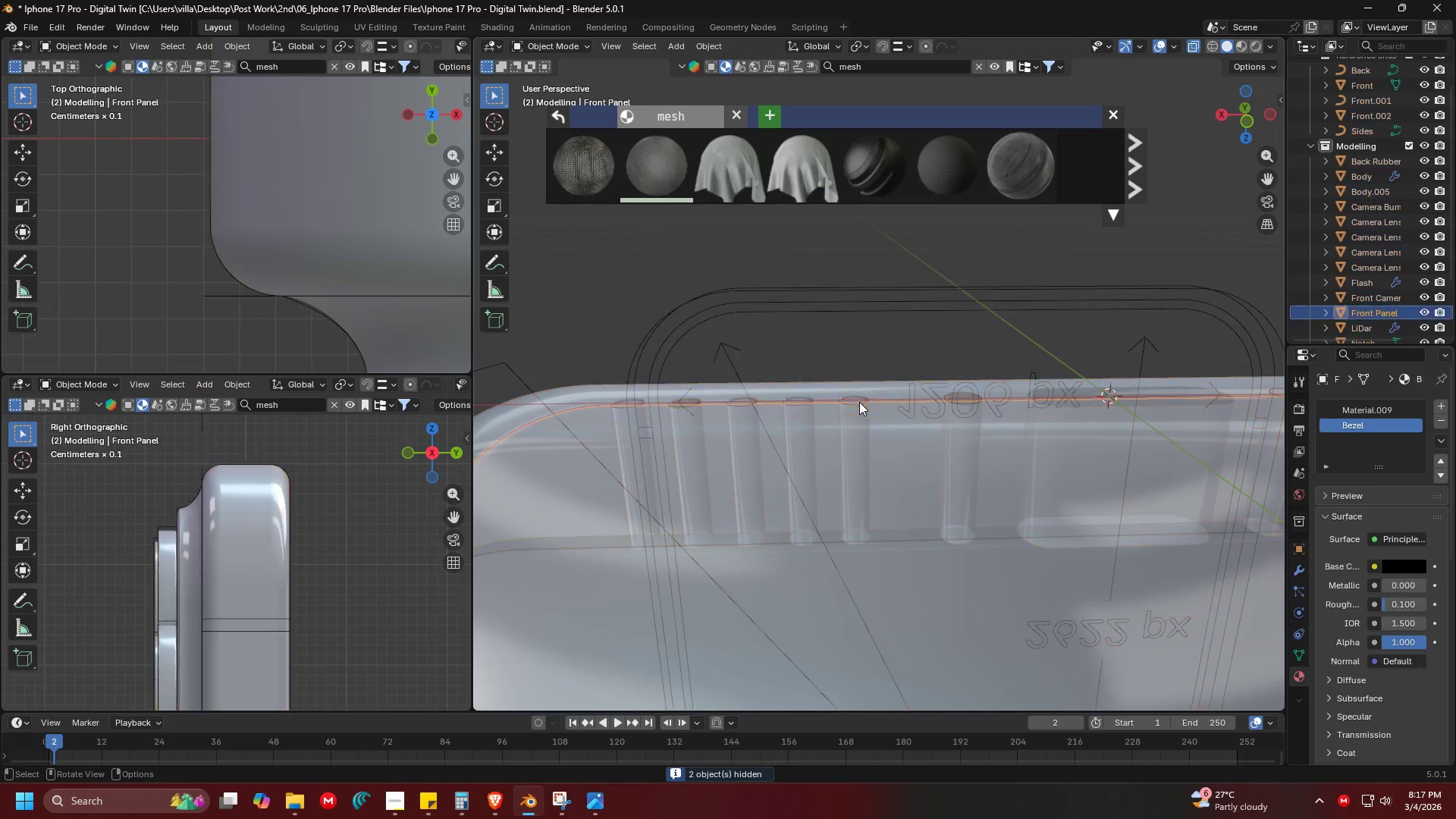 
double_click([856, 405])
 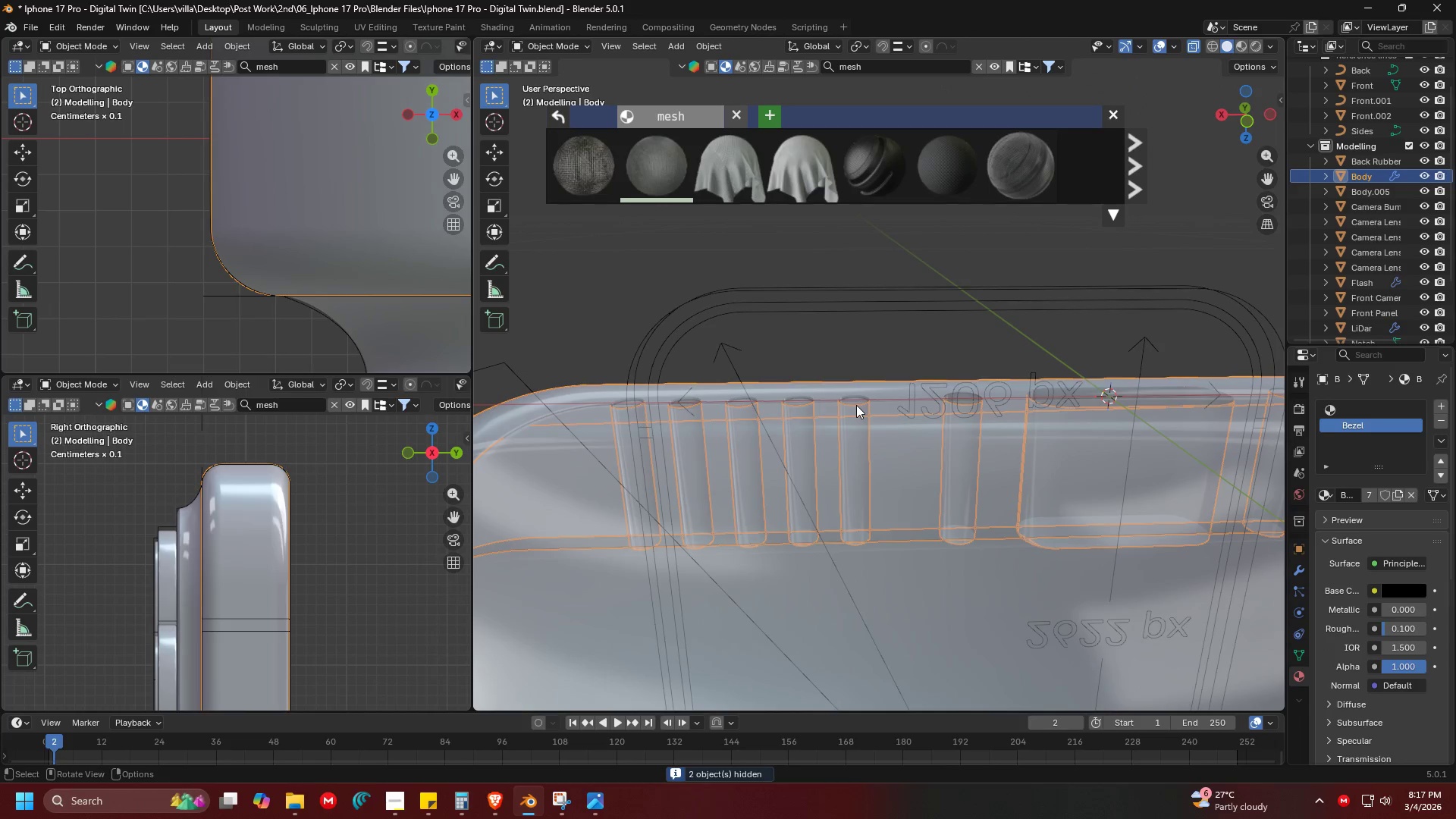 
triple_click([856, 405])
 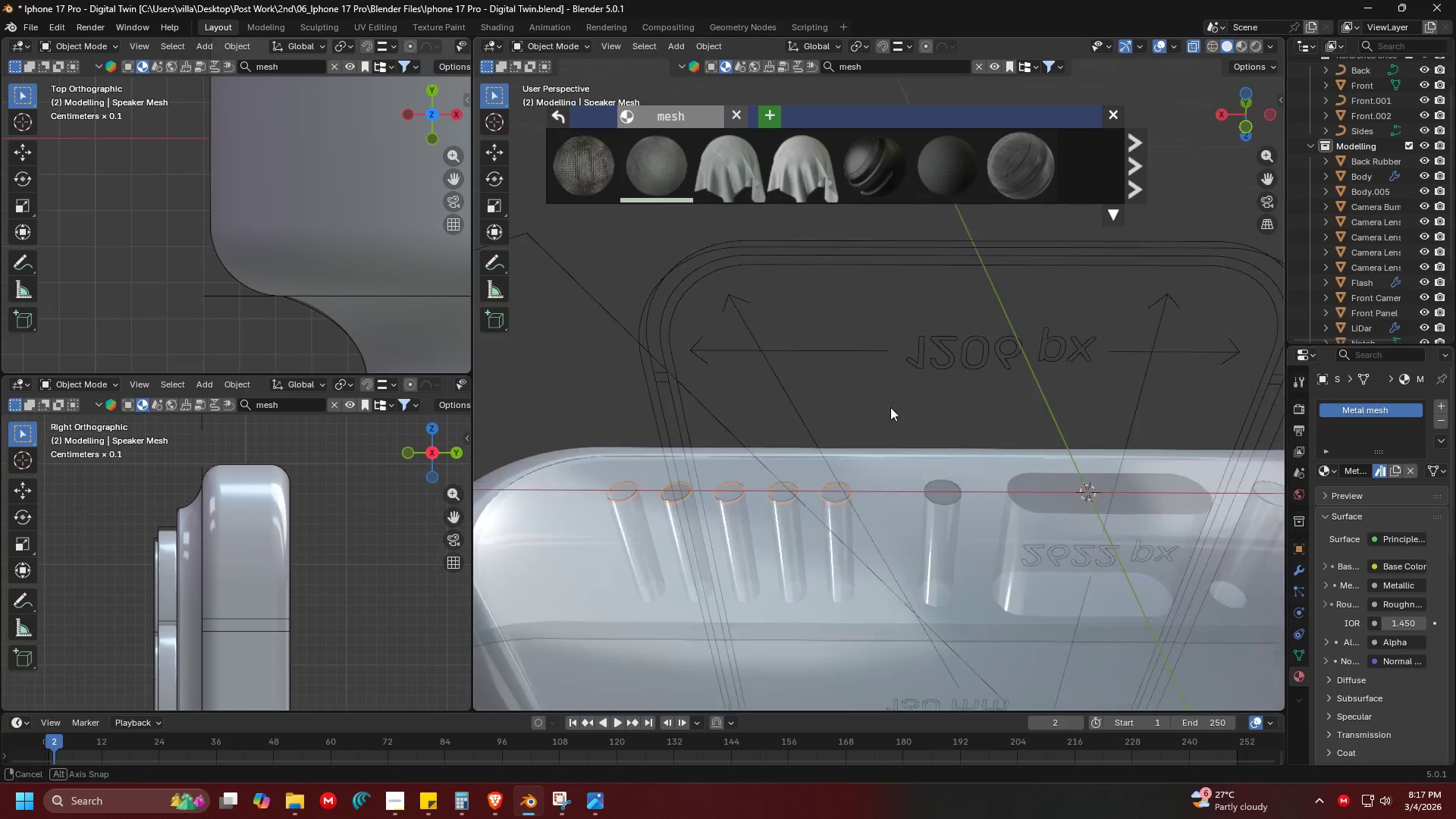 
key(Shift+ShiftLeft)
 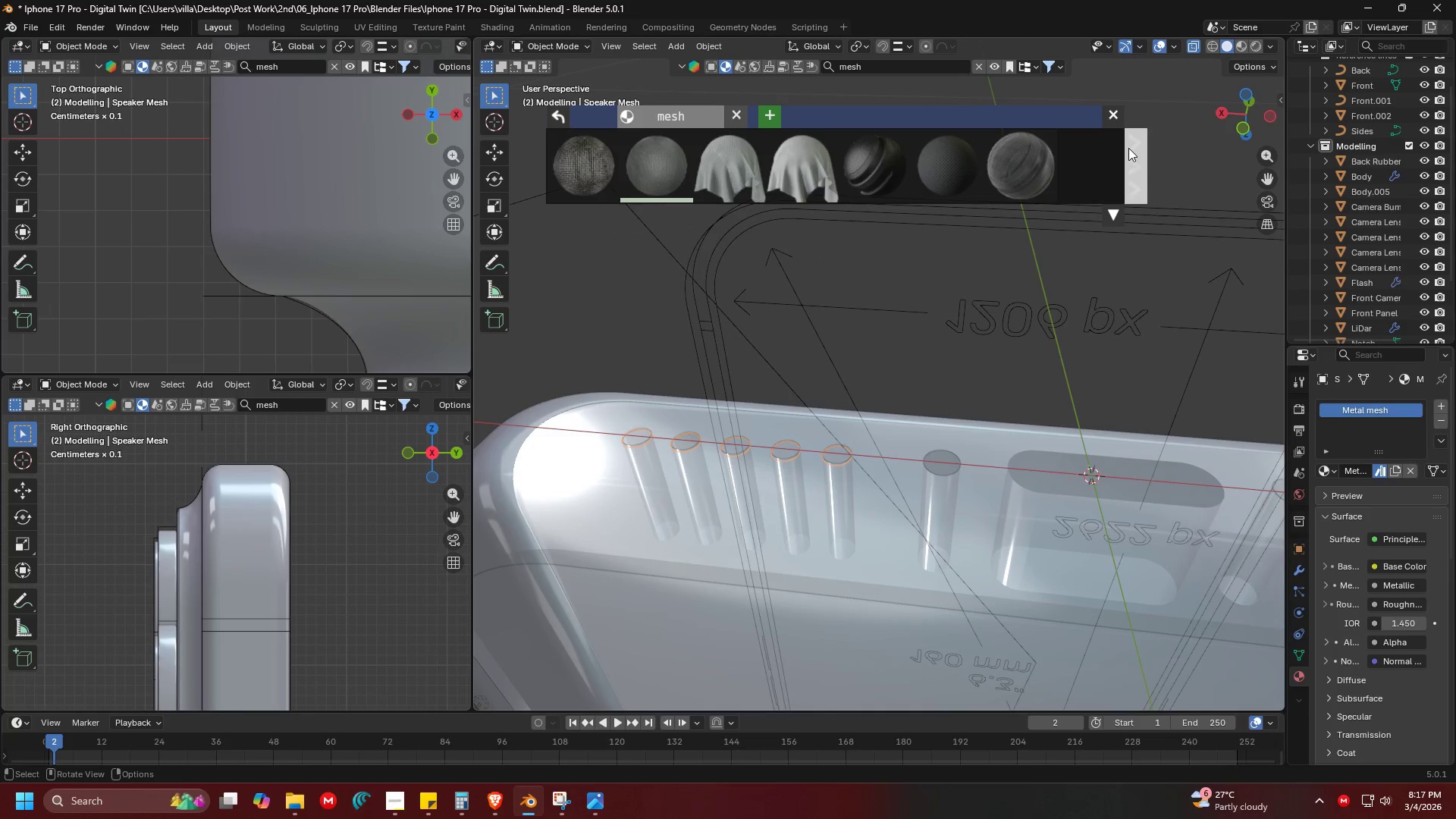 
left_click([1109, 111])
 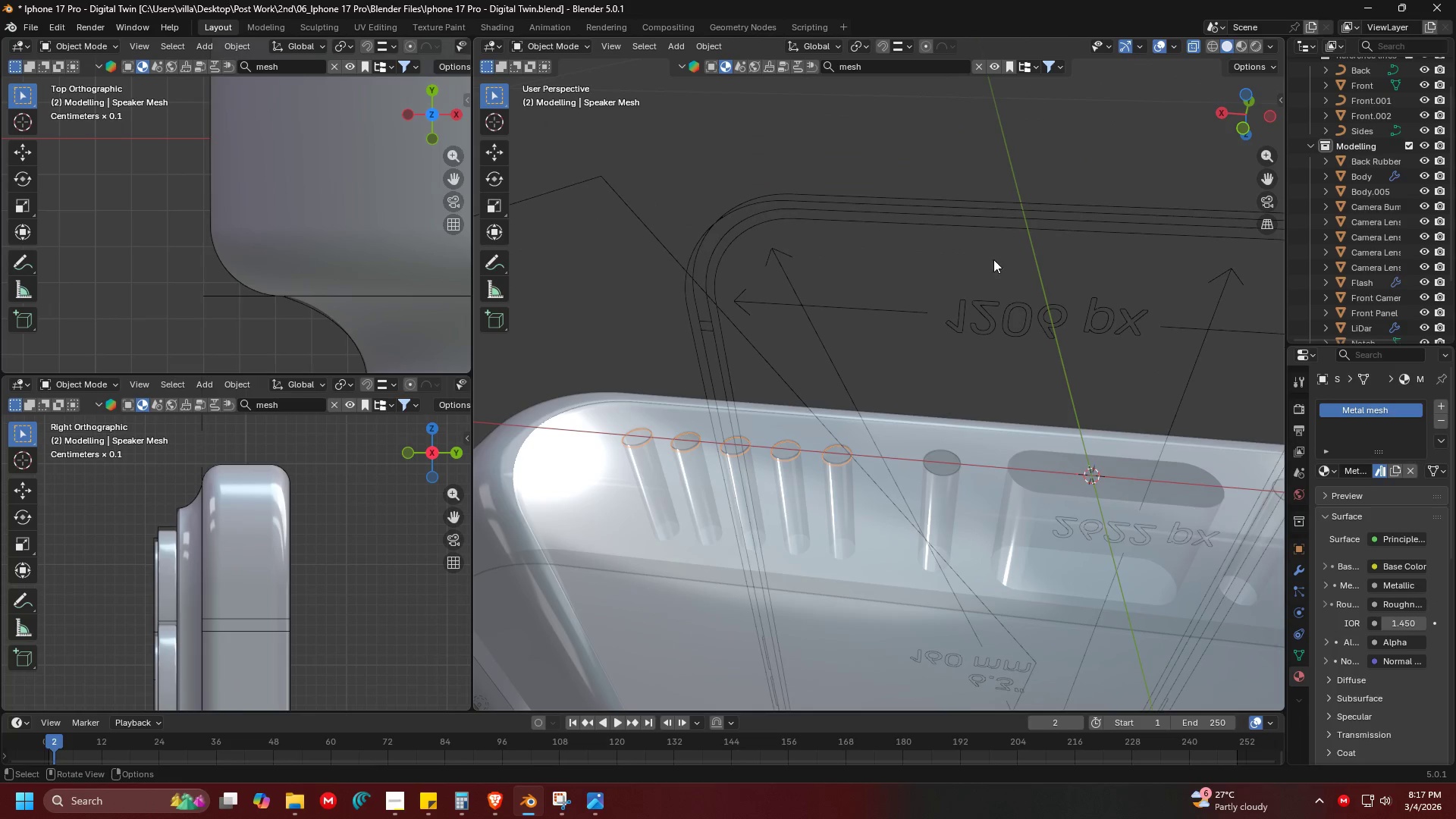 
key(Control+ControlLeft)
 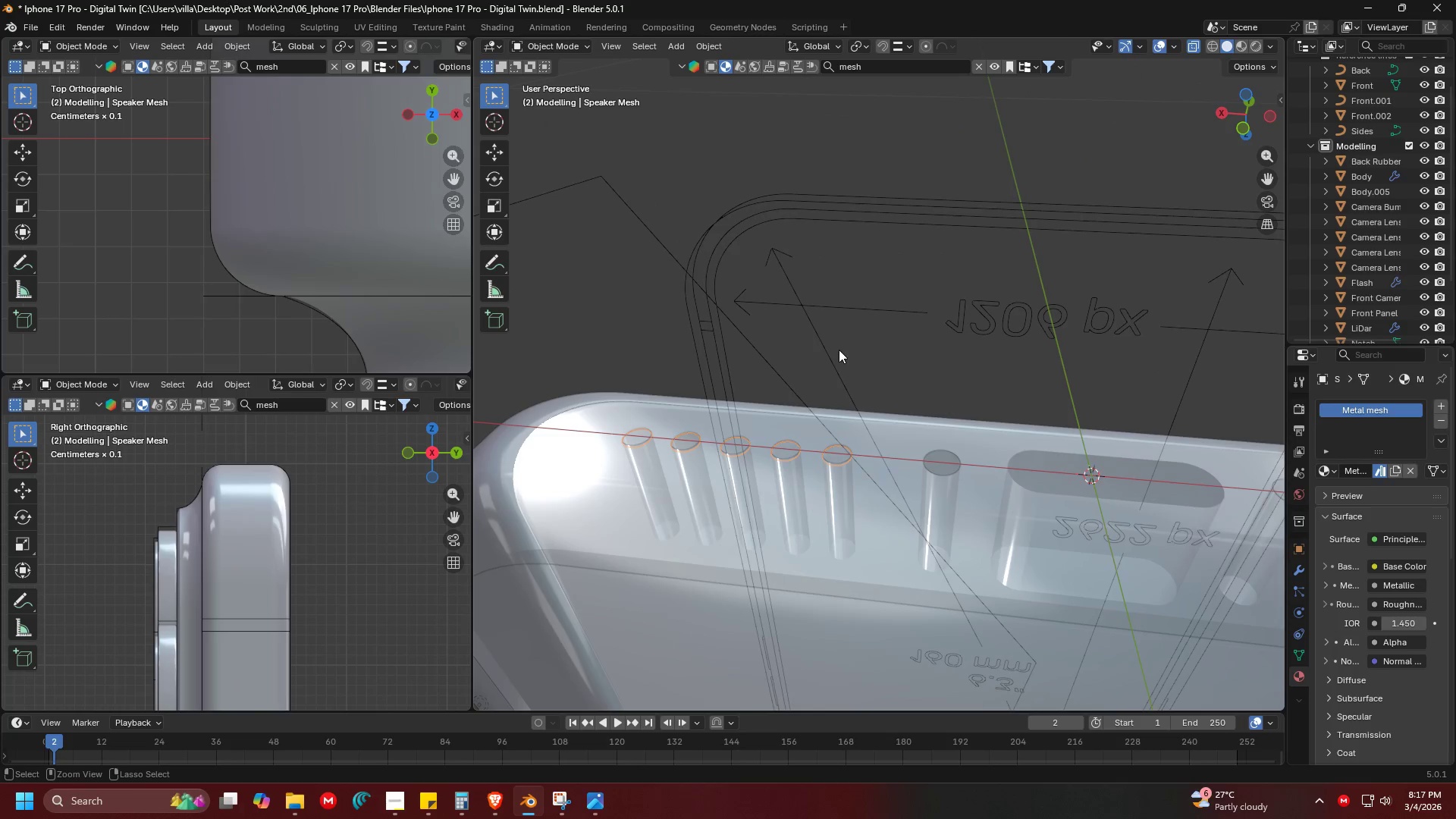 
key(Control+S)
 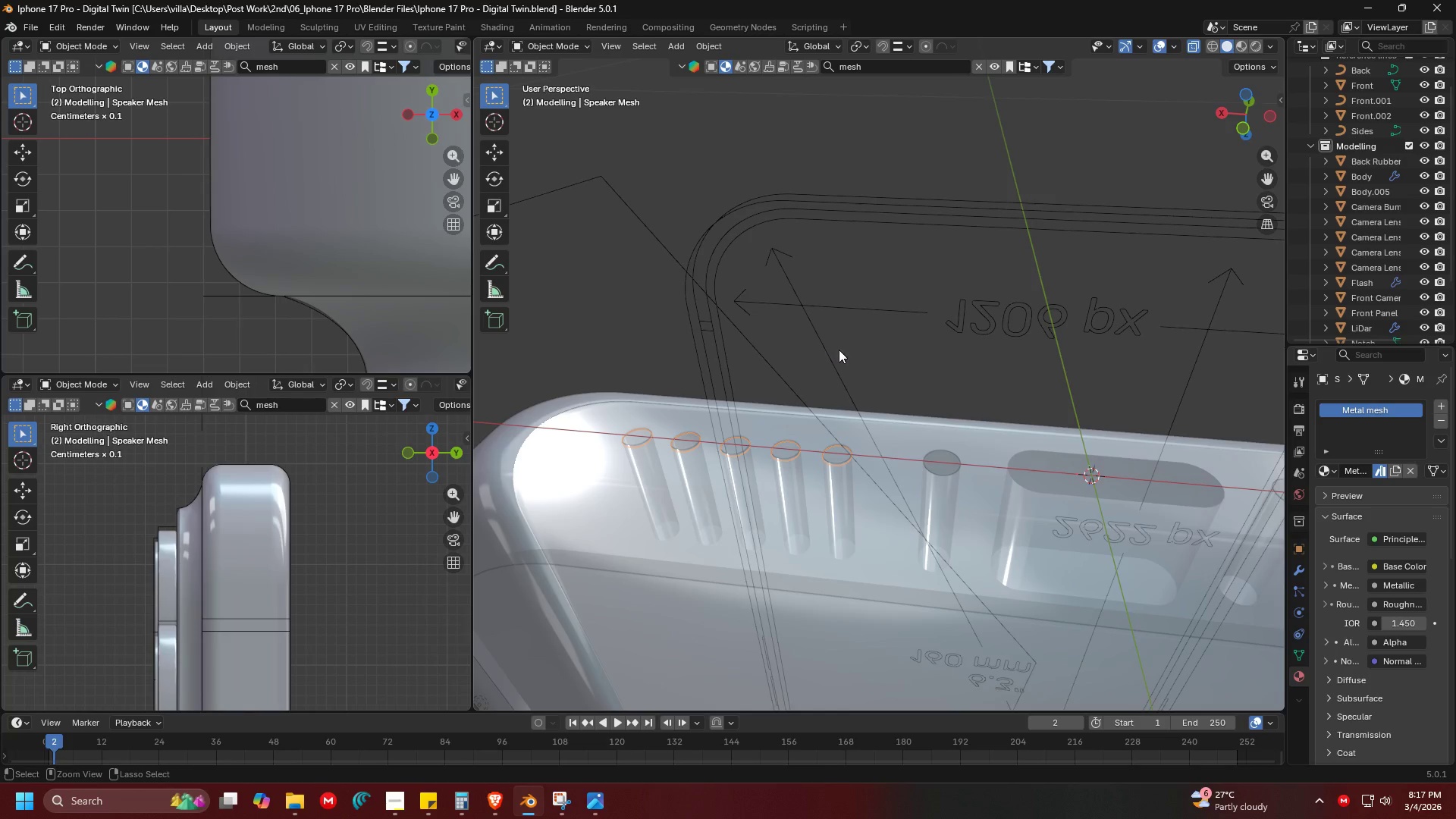 
key(Shift+ShiftLeft)
 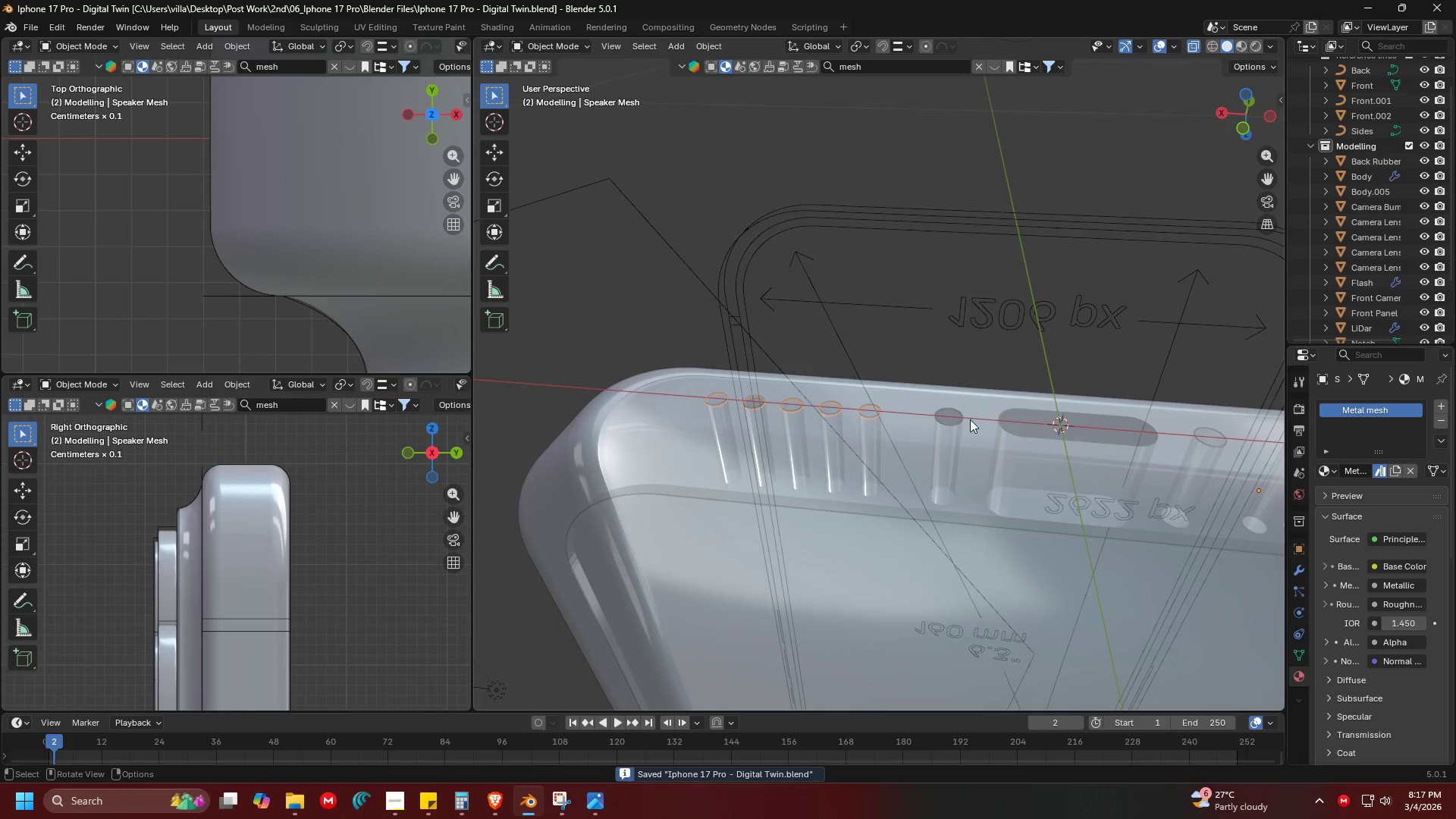 
scroll: coordinate [833, 360], scroll_direction: down, amount: 1.0
 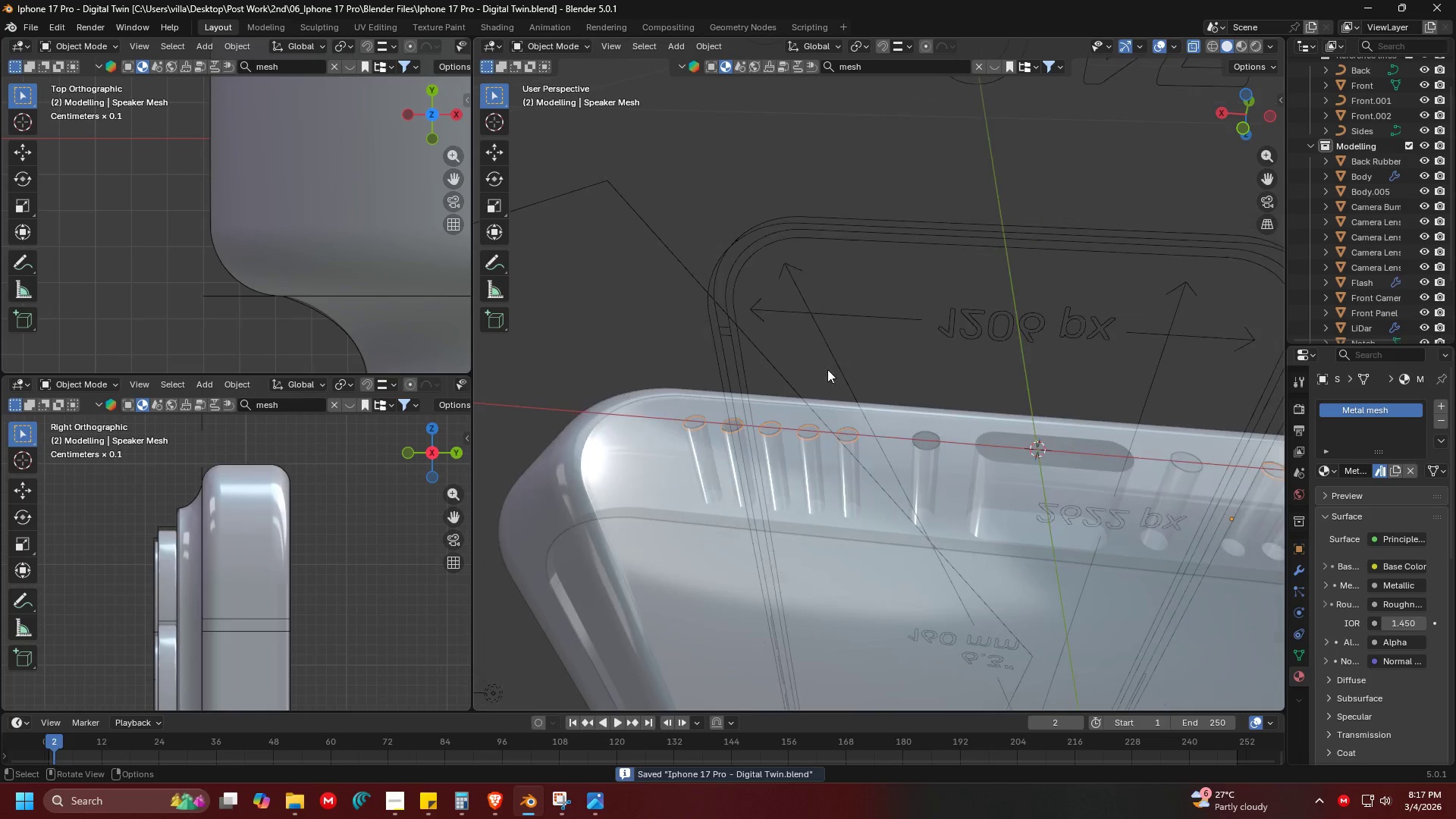 
key(Shift+A)
 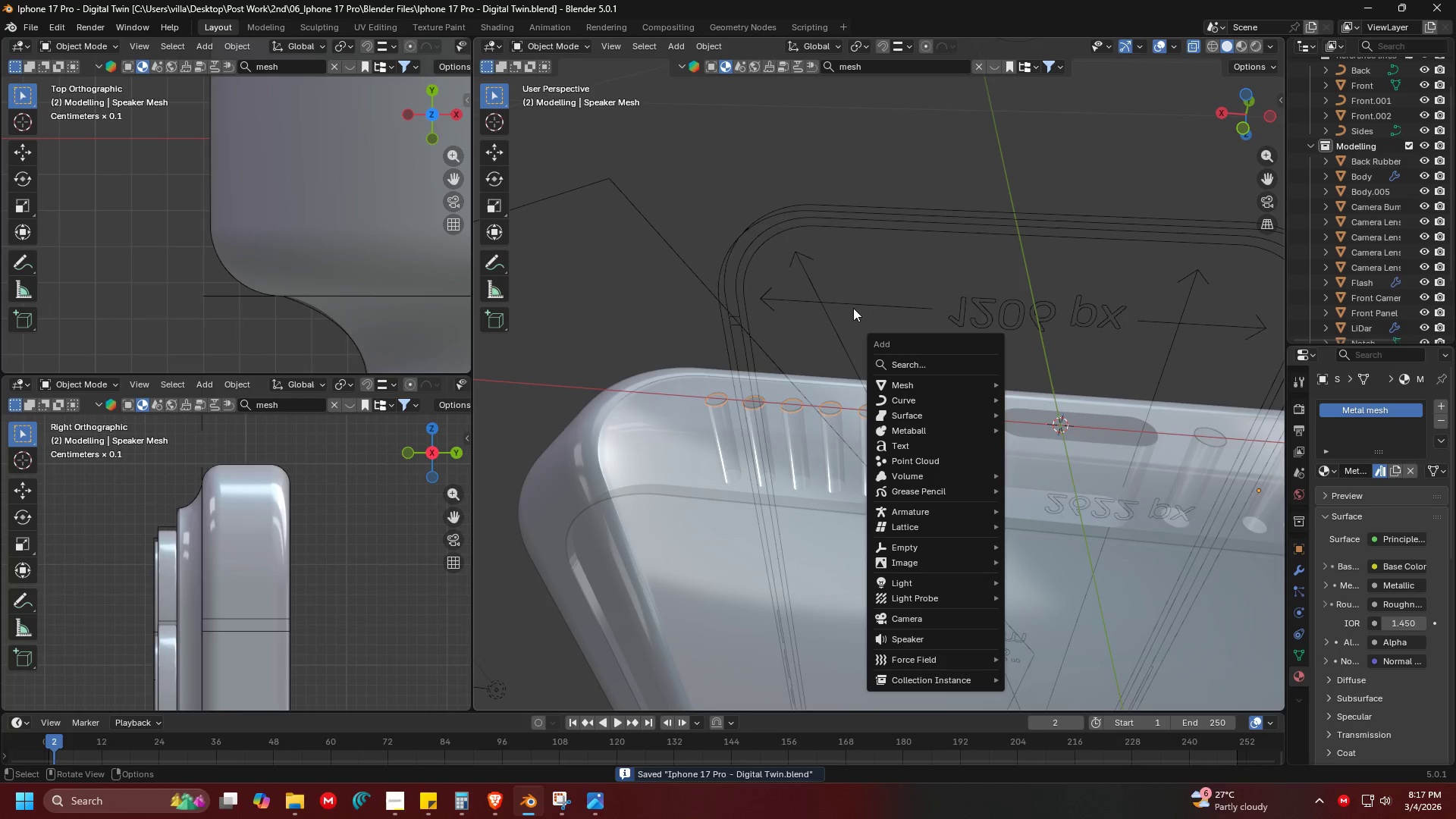 
left_click([956, 249])
 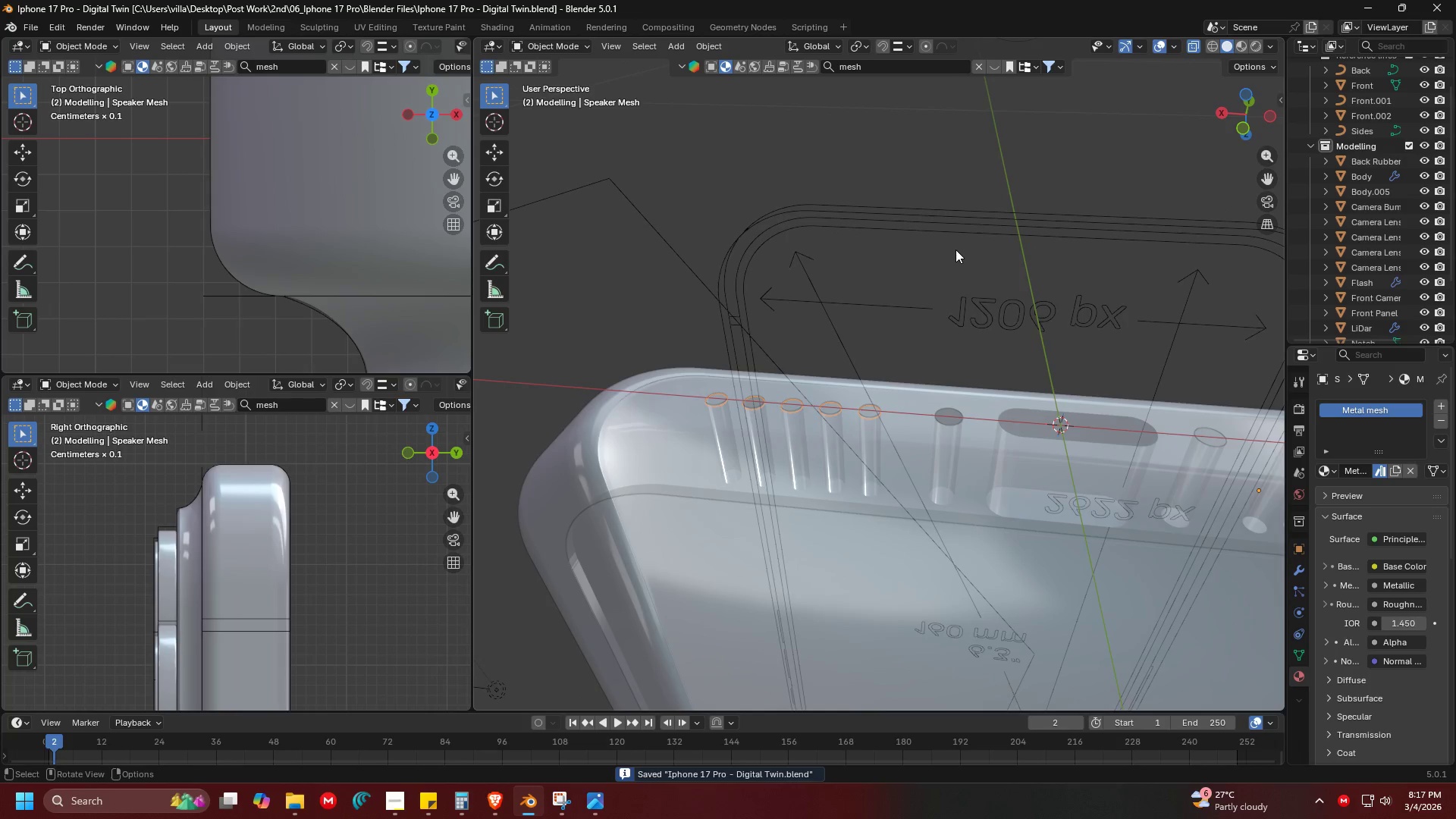 
key(Shift+H)
 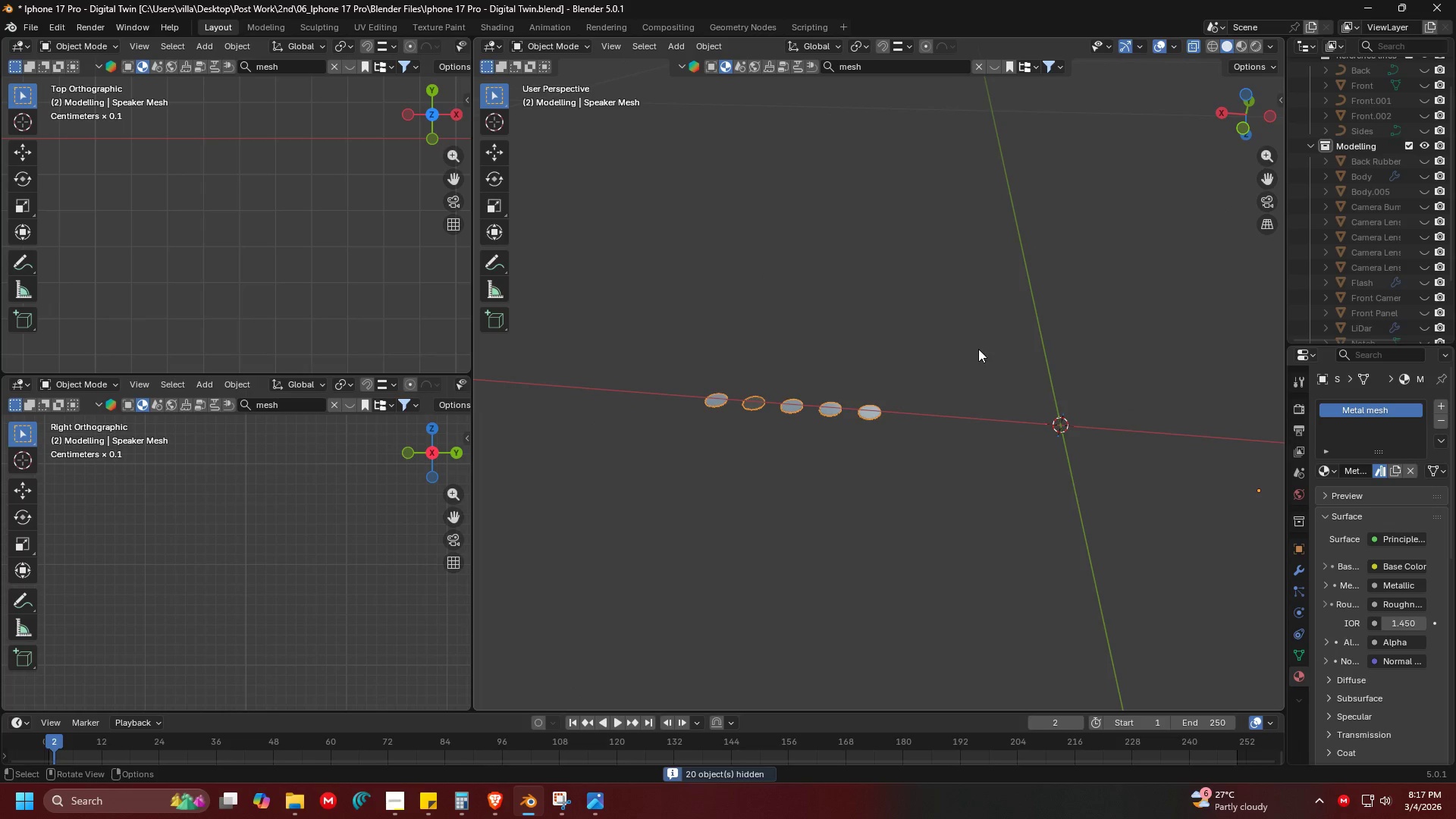 
key(Shift+ShiftLeft)
 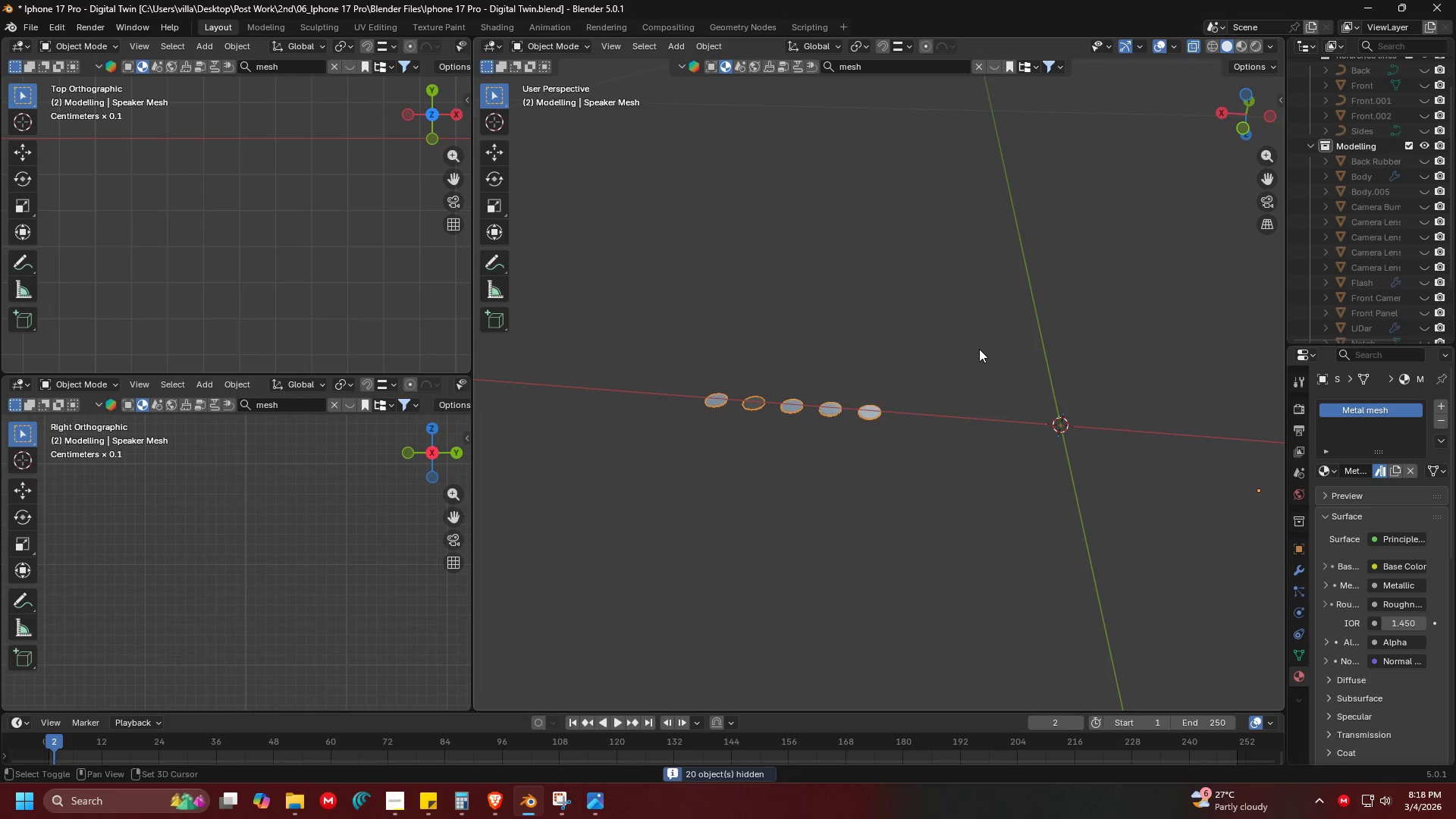 
key(Shift+A)
 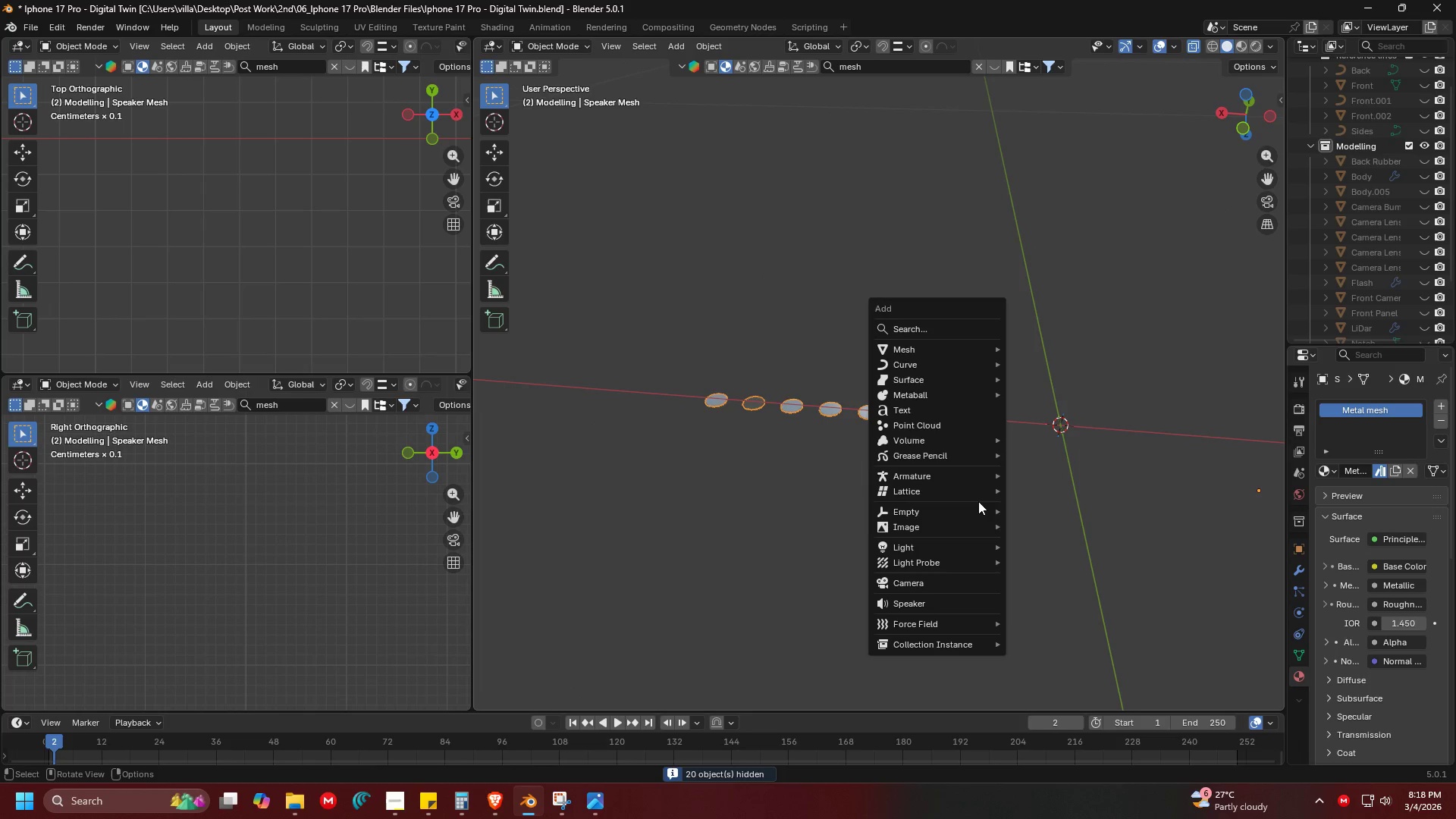 
left_click([958, 548])
 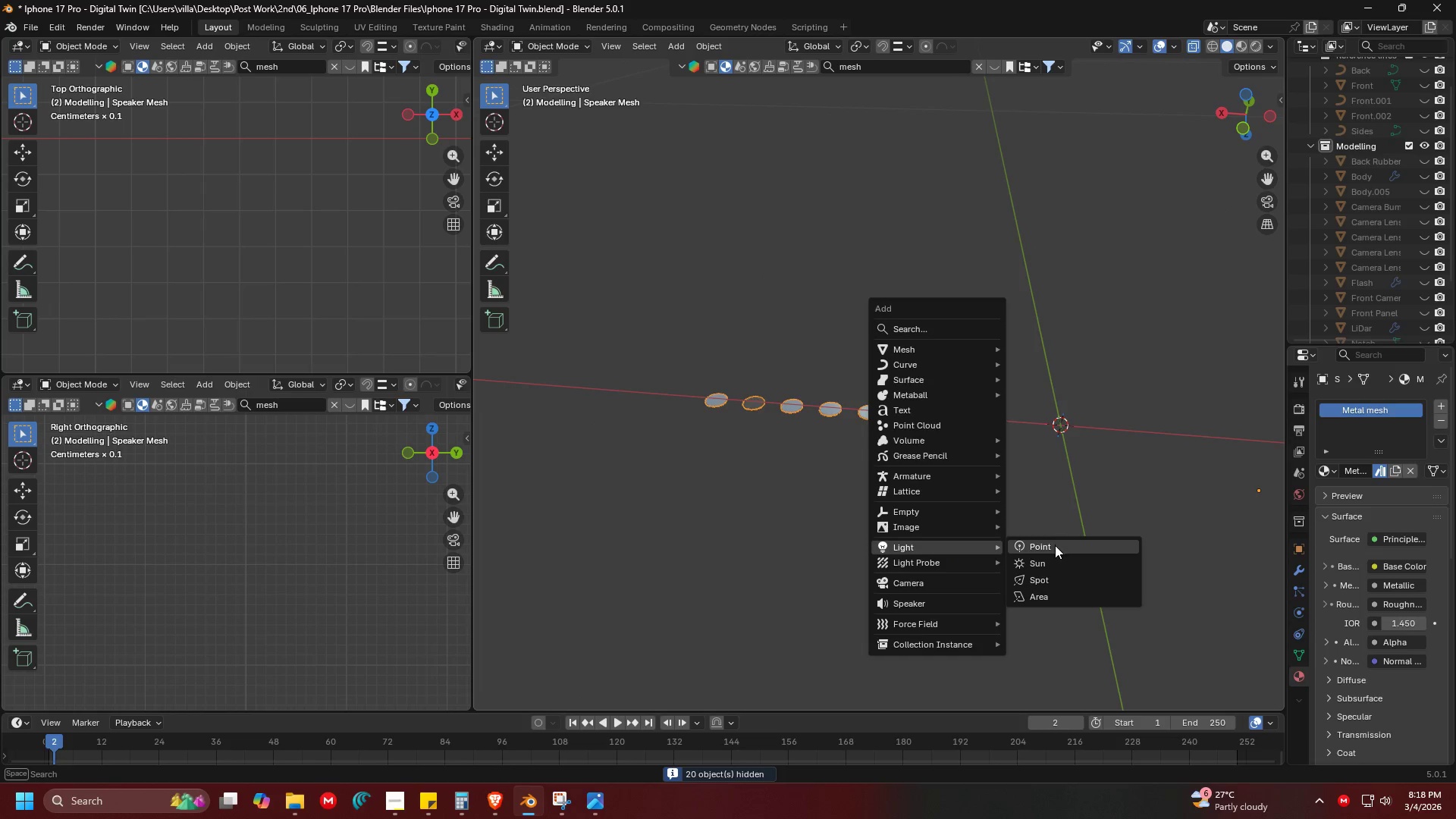 
type(gz)
 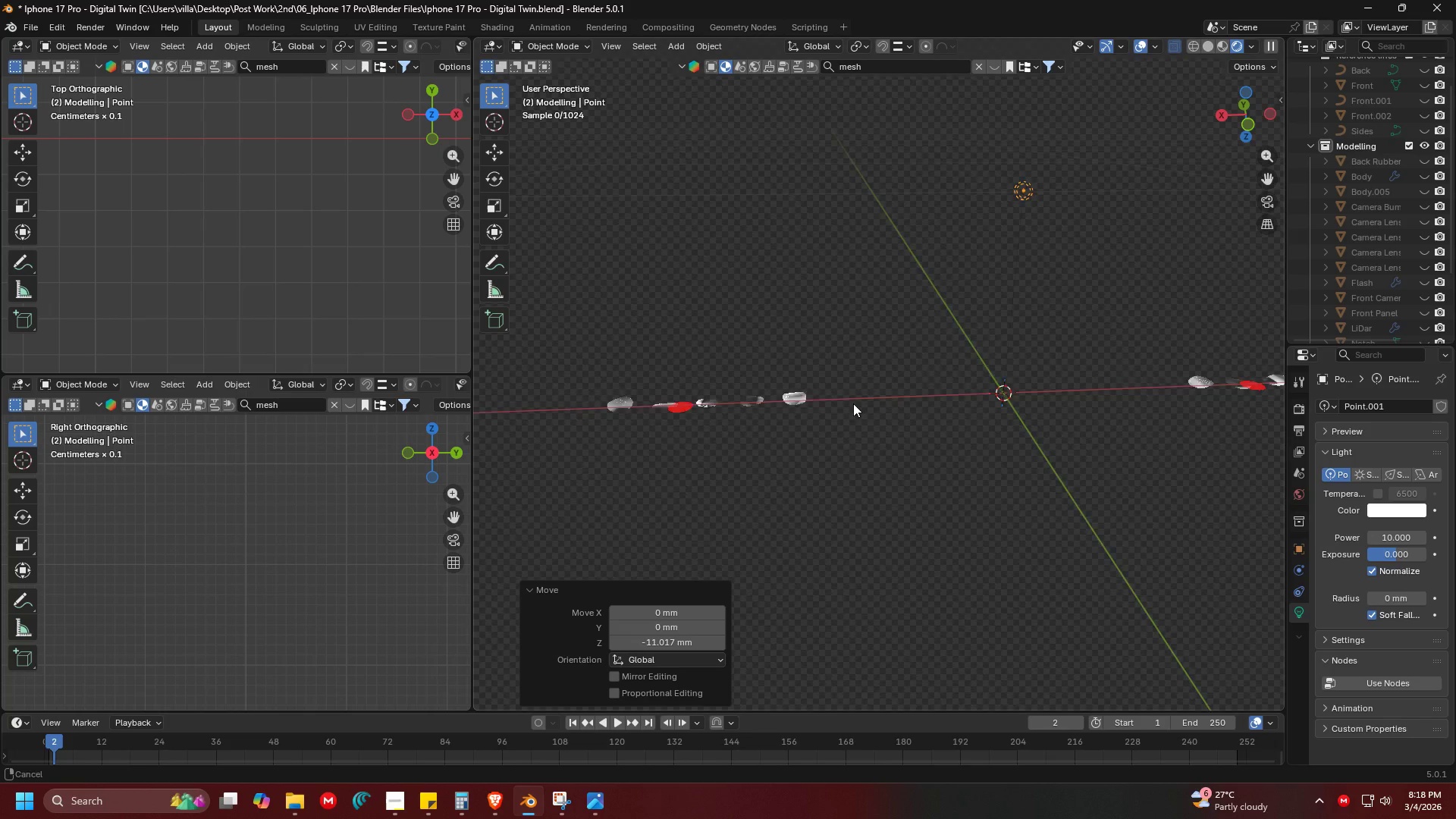 
left_click([853, 449])
 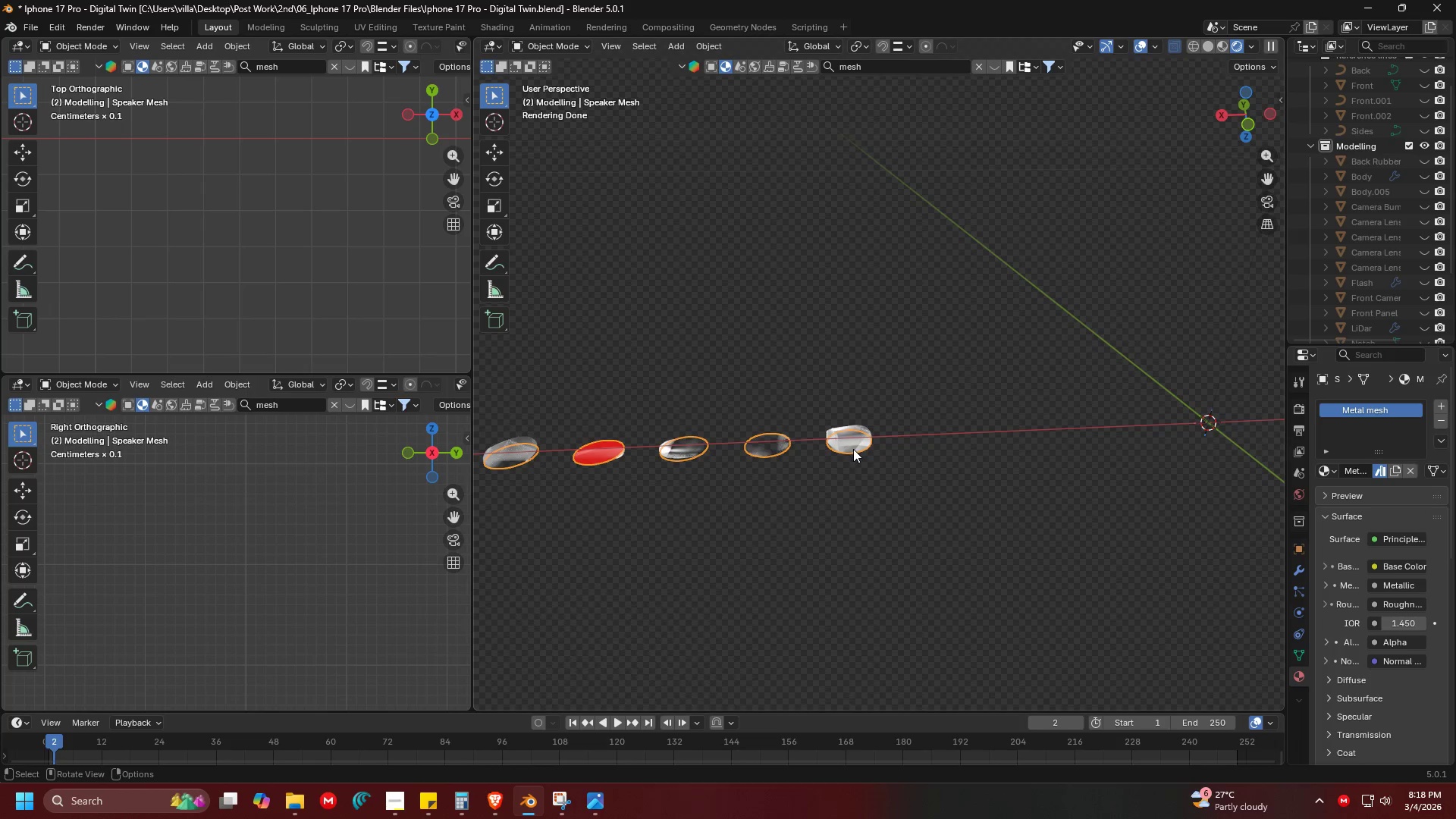 
scroll: coordinate [884, 407], scroll_direction: up, amount: 3.0
 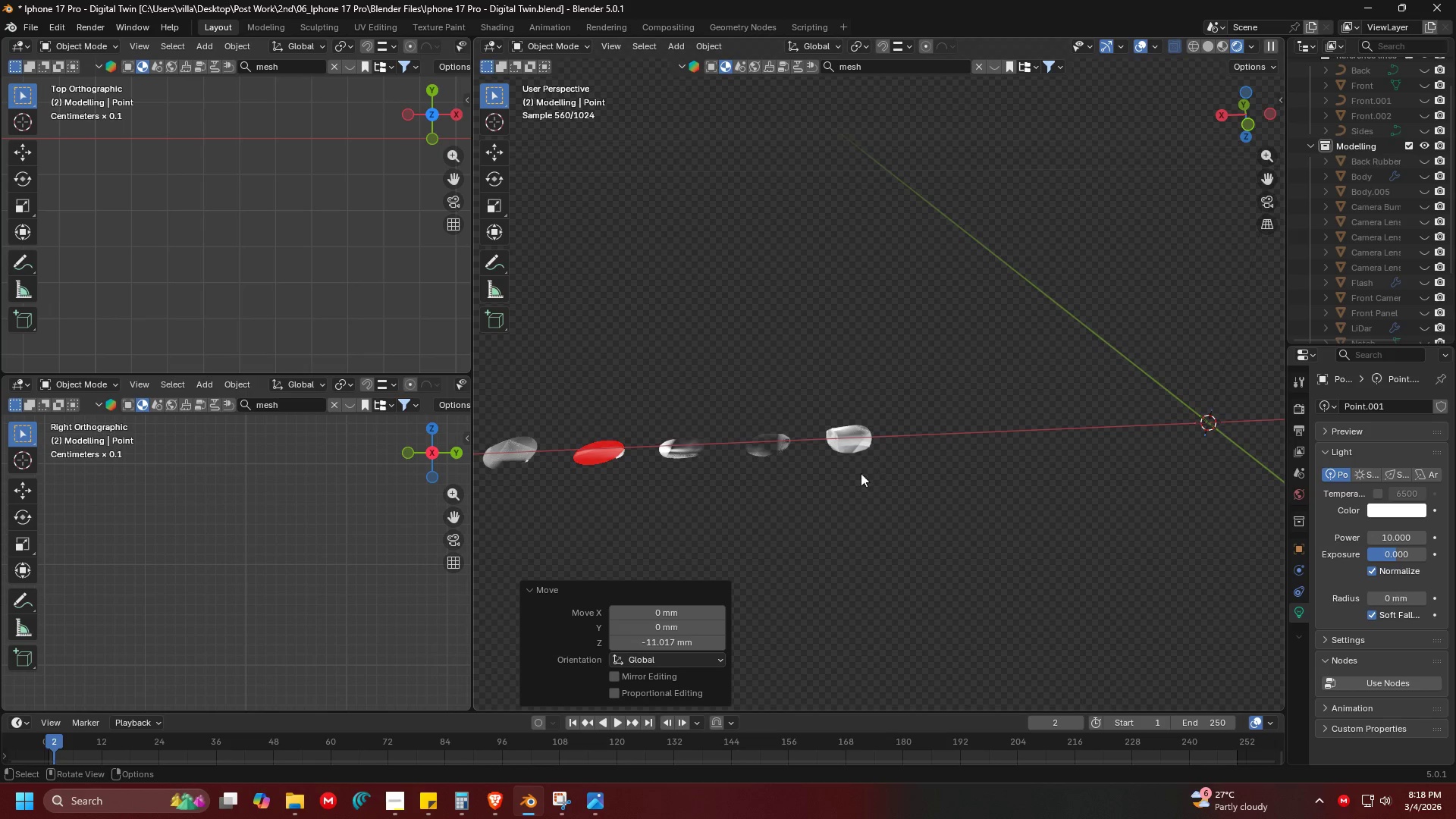 
key(Tab)
 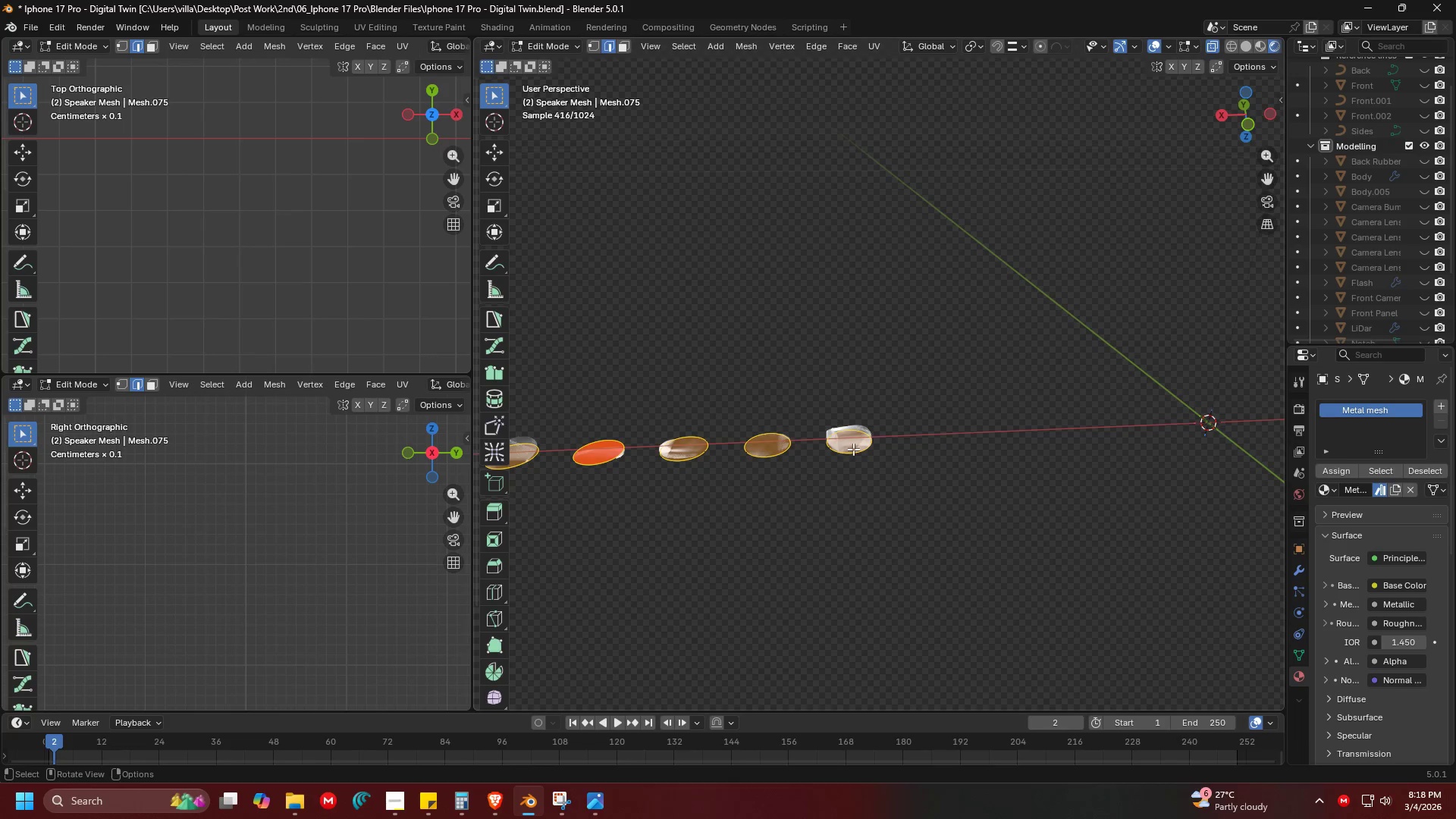 
key(A)
 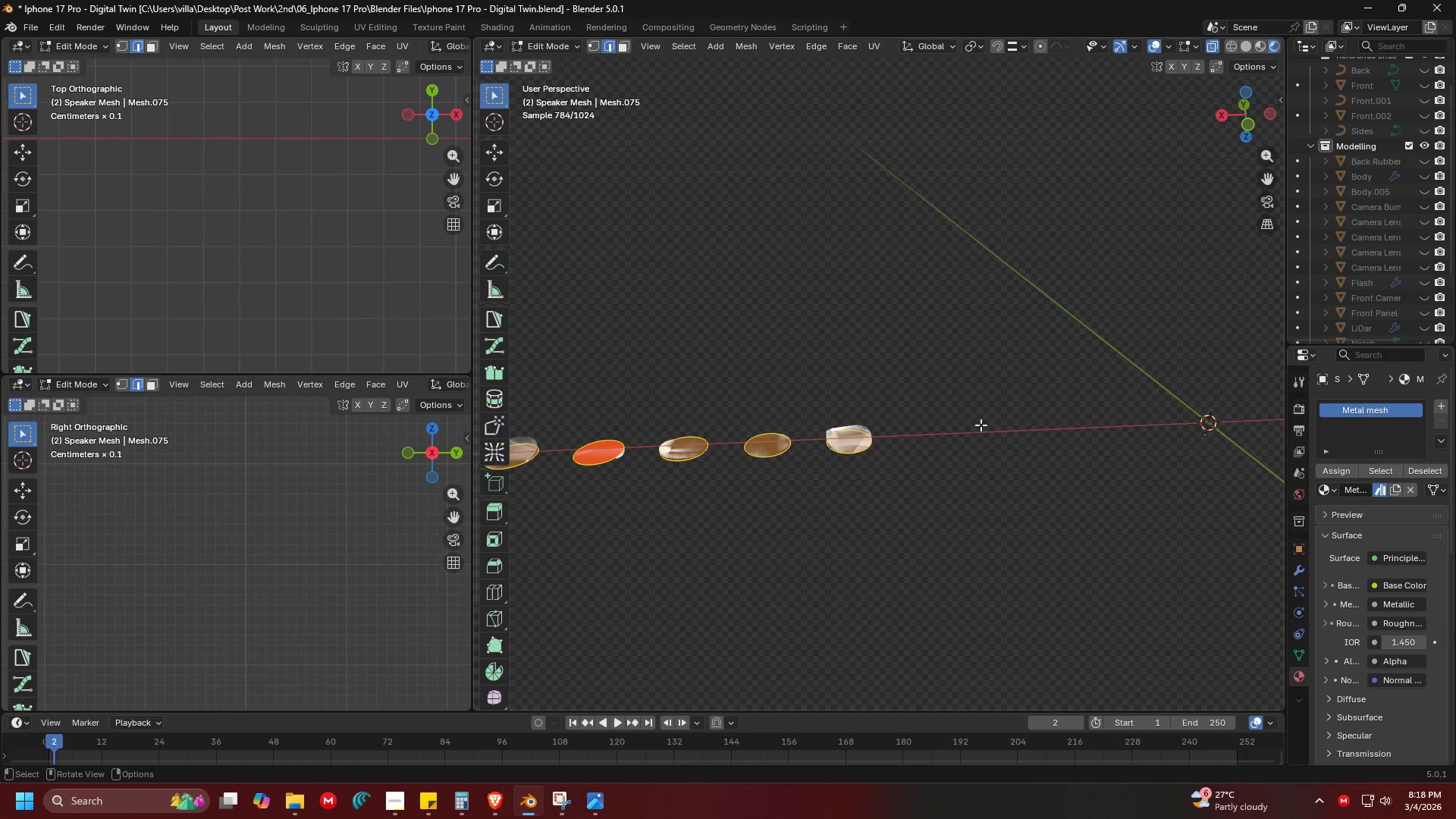 
hold_key(key=ShiftLeft, duration=0.53)
 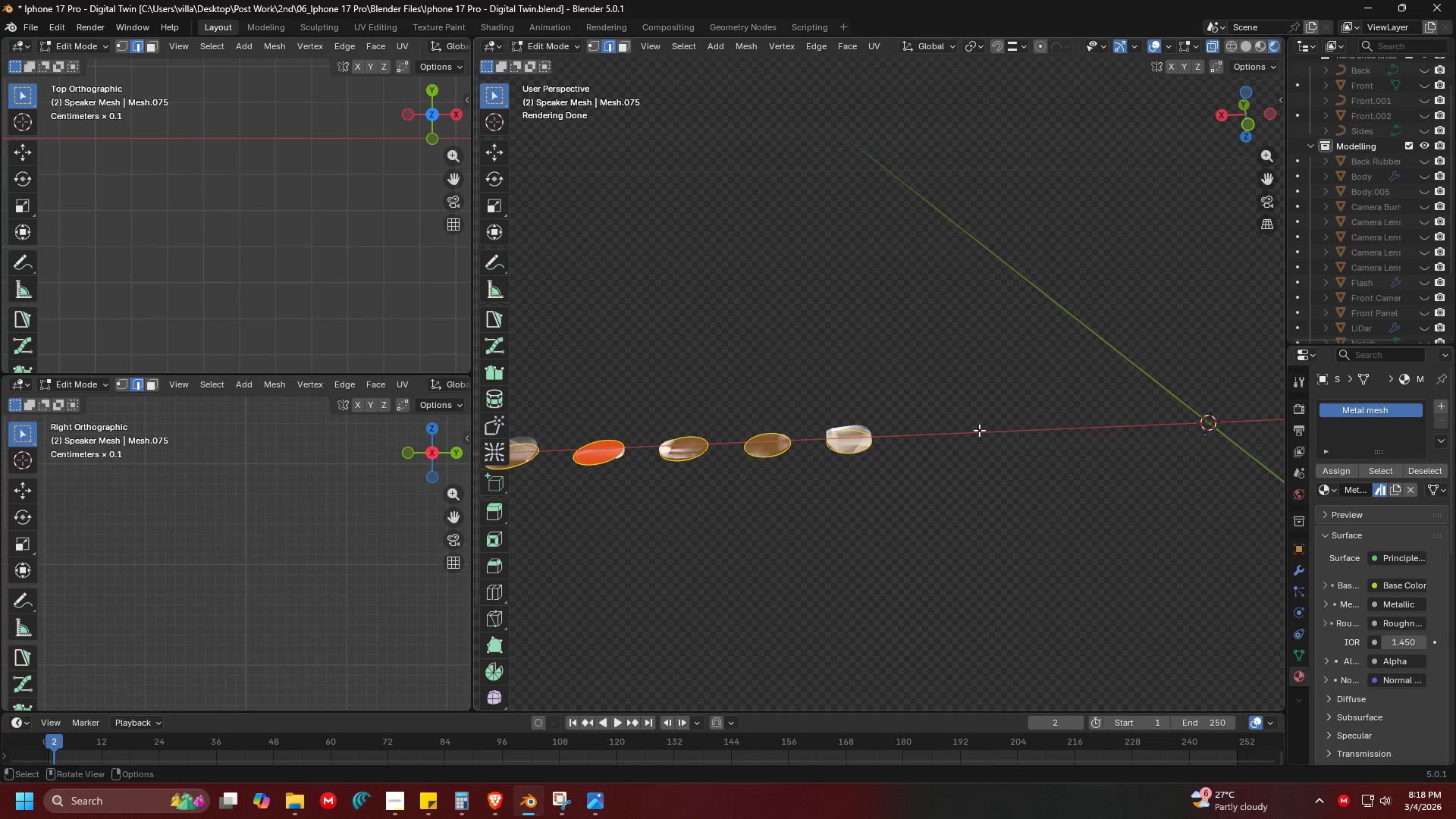 
key(U)
 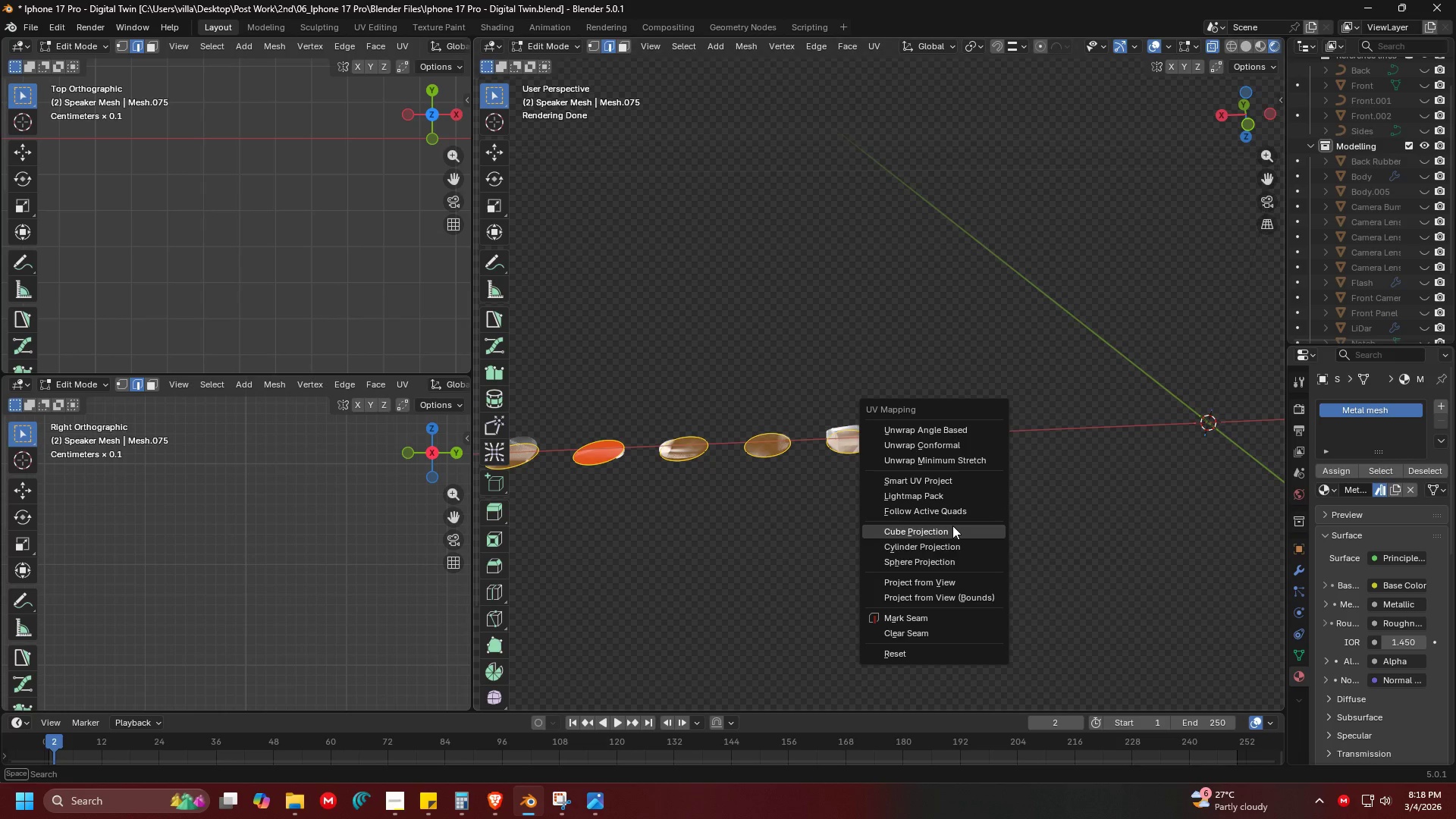 
left_click([952, 526])
 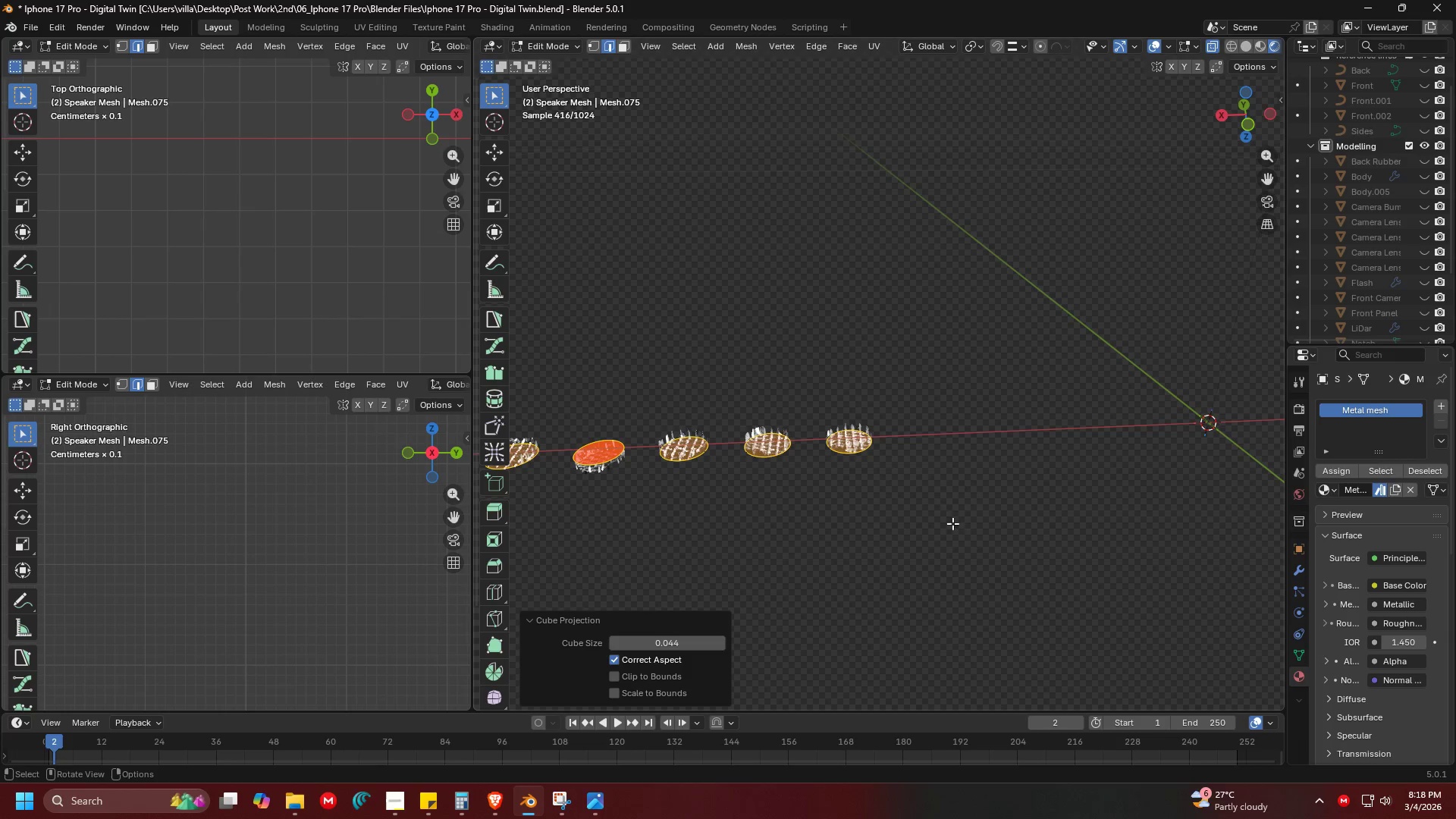 
key(Shift+ShiftLeft)
 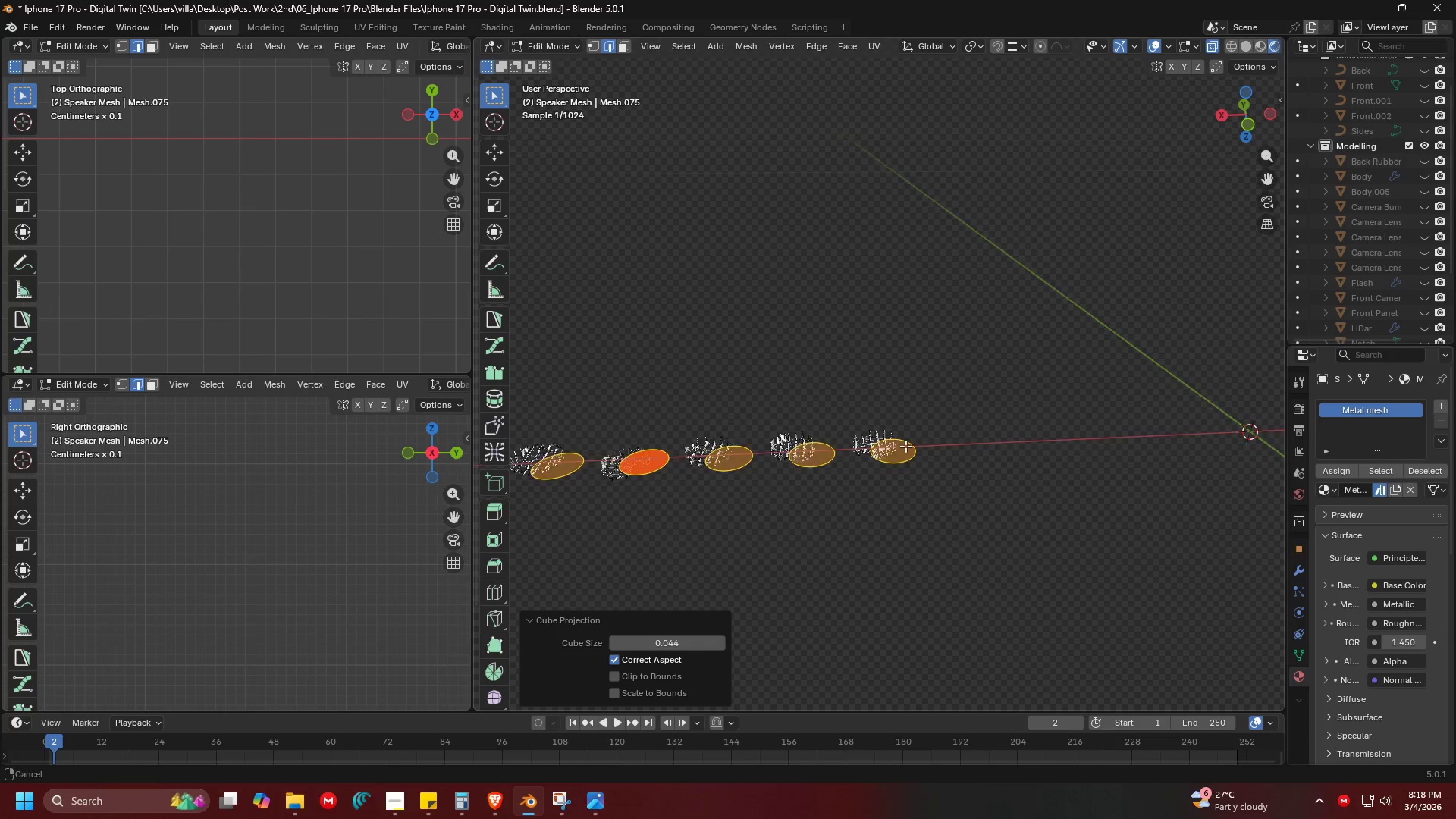 
key(Tab)
 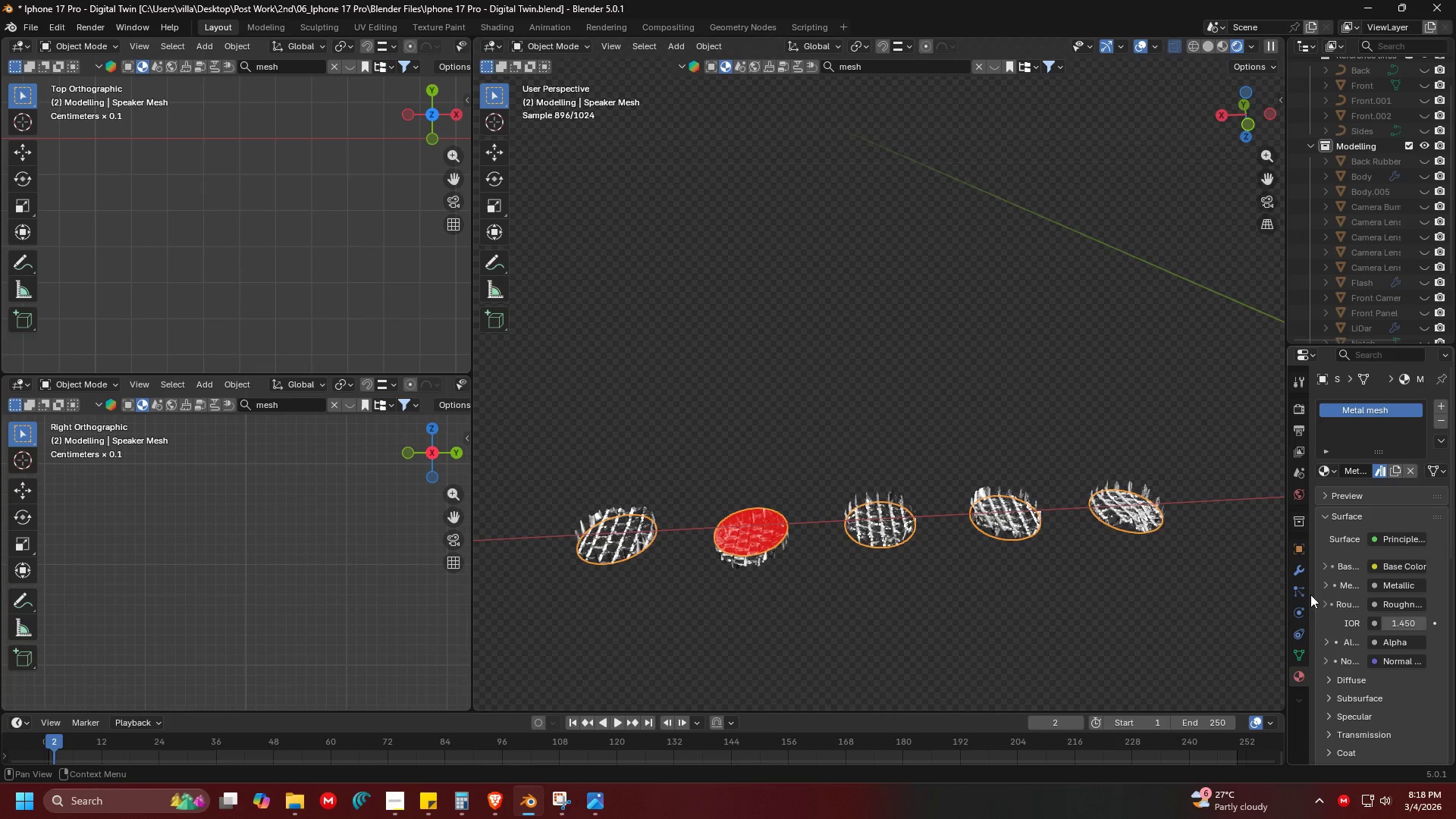 
scroll: coordinate [979, 450], scroll_direction: up, amount: 1.0
 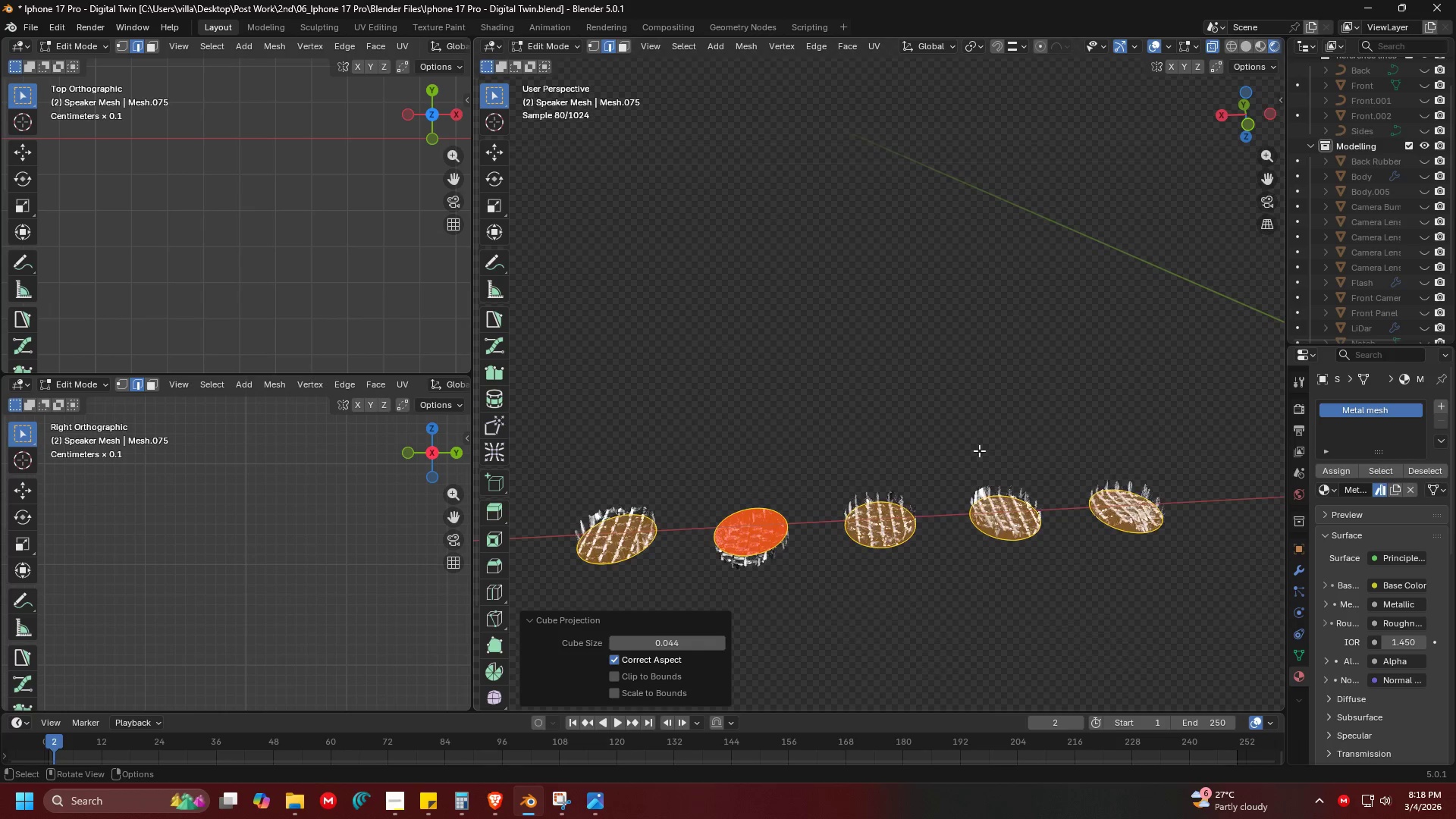 
scroll: coordinate [1303, 647], scroll_direction: down, amount: 4.0
 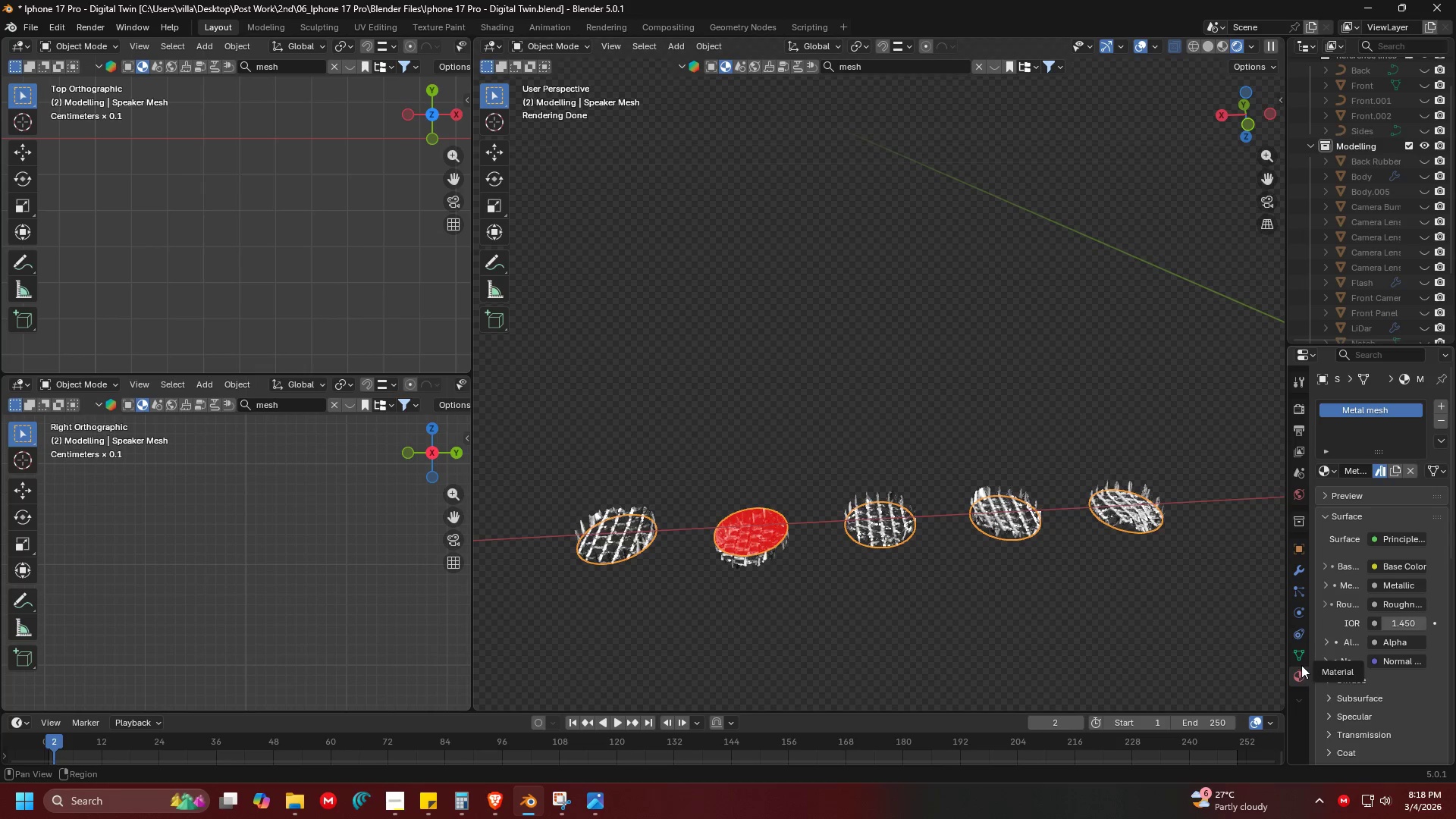 
left_click([1301, 660])
 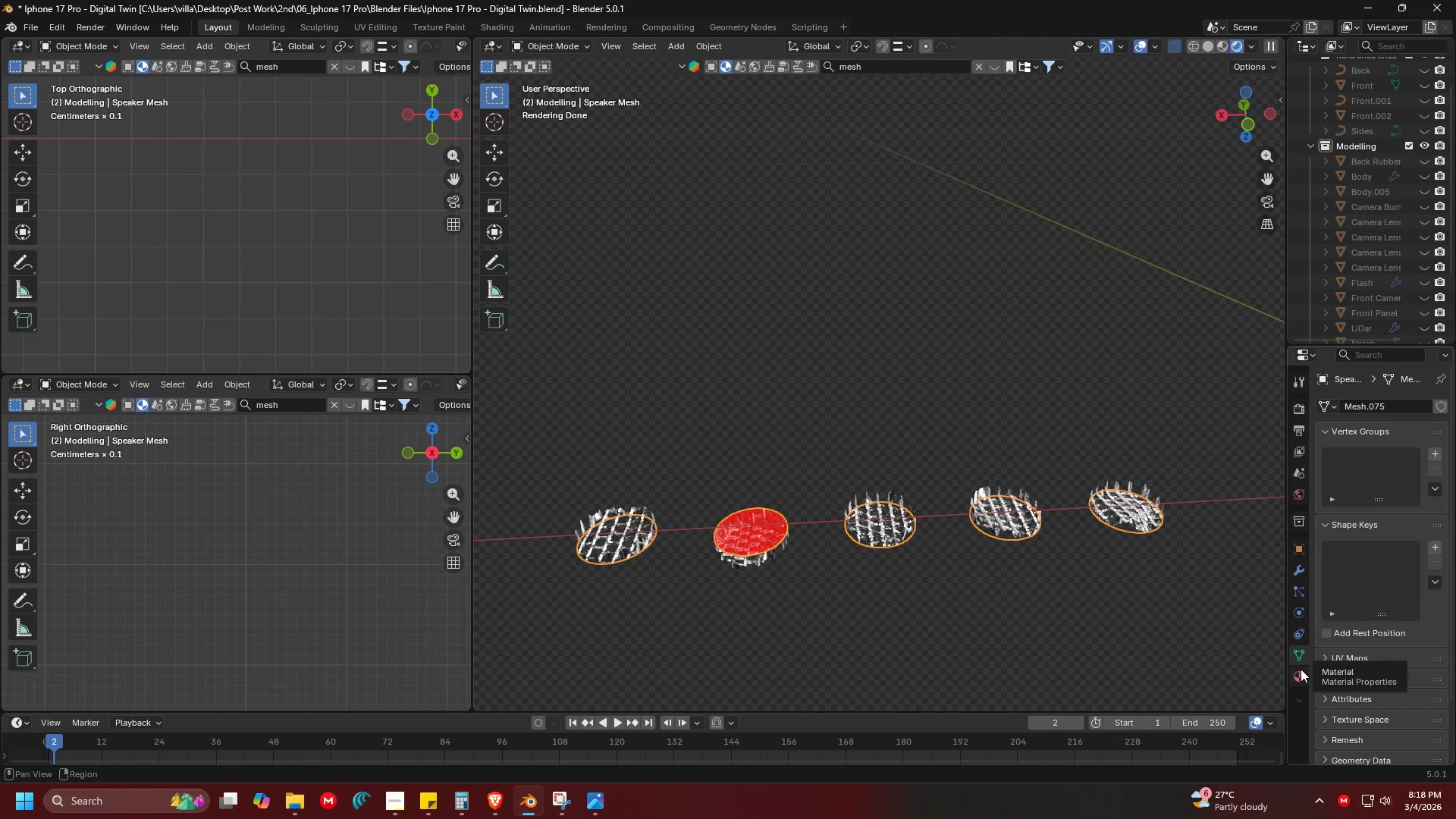 
left_click([1301, 673])
 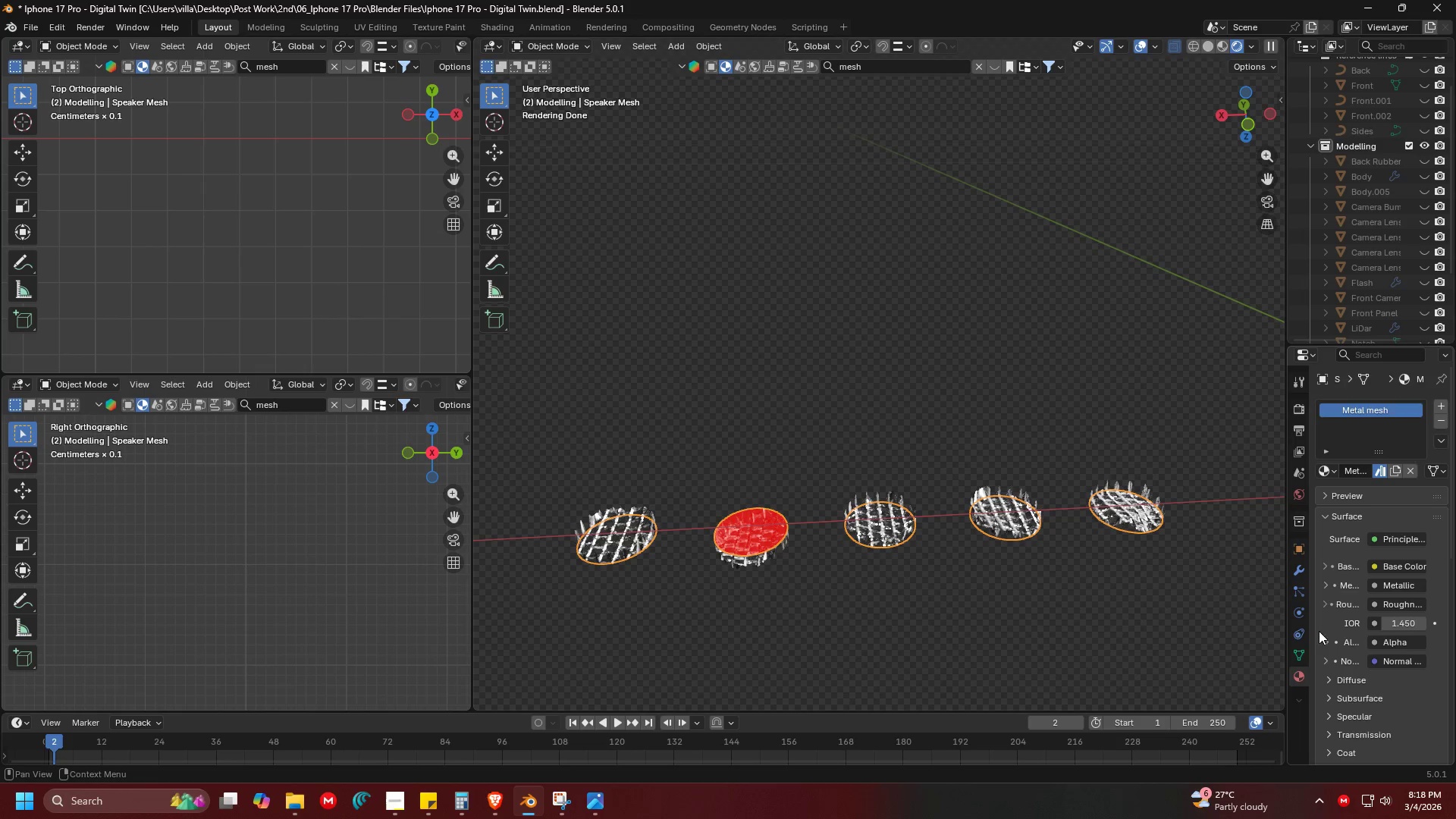 
scroll: coordinate [1346, 639], scroll_direction: down, amount: 9.0
 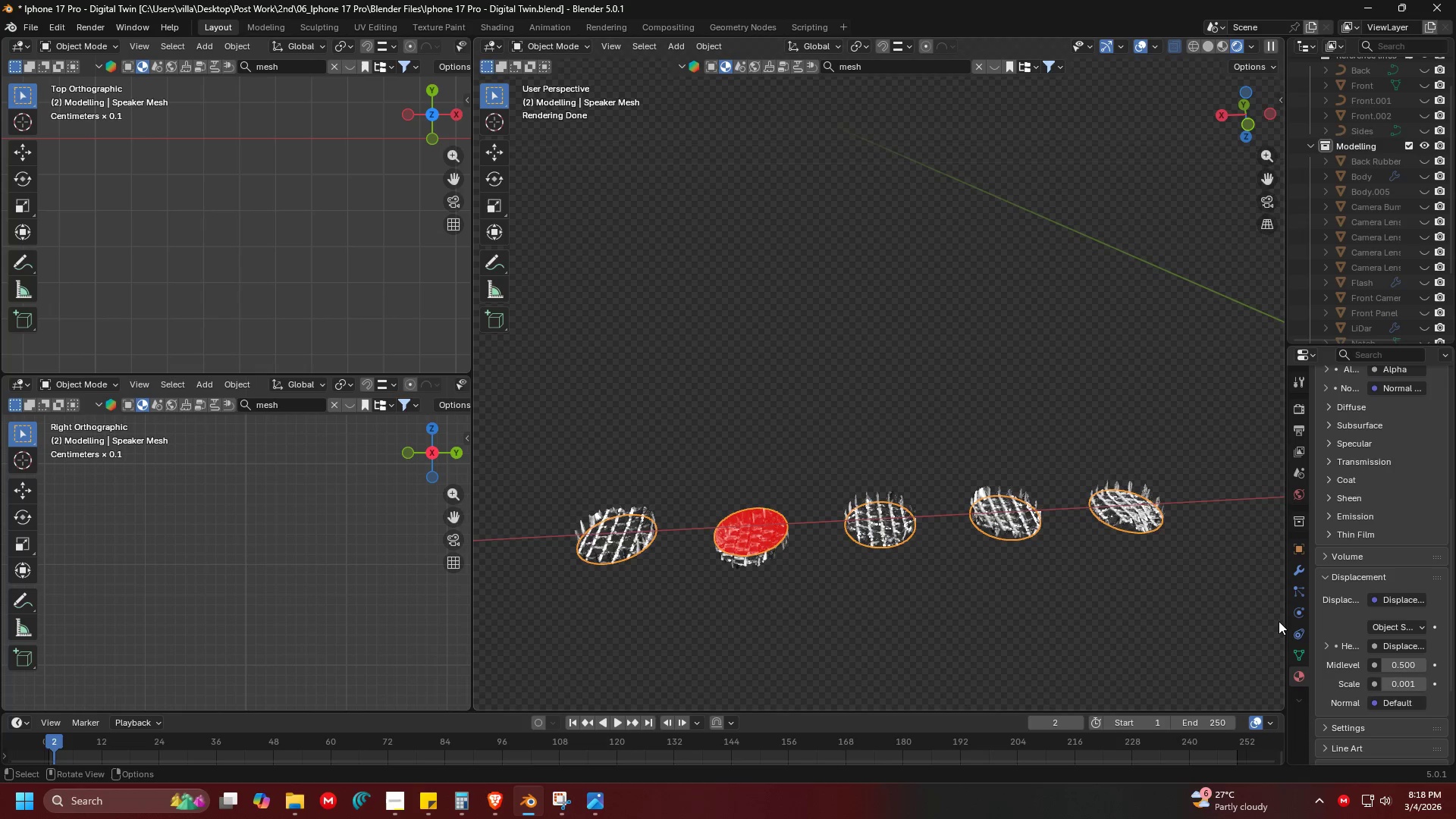 
left_click_drag(start_coordinate=[1282, 622], to_coordinate=[1147, 620])
 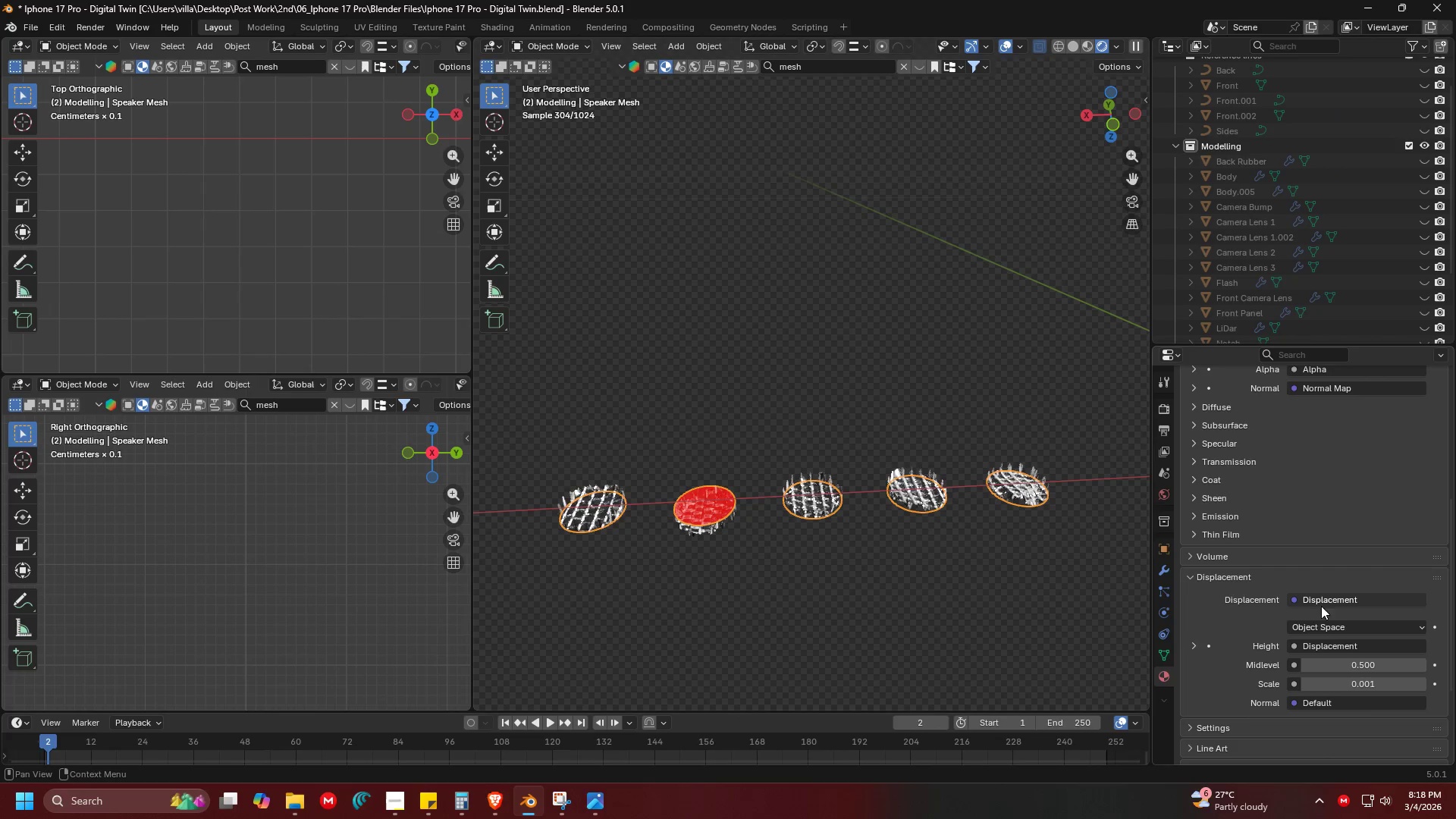 
left_click([1234, 612])
 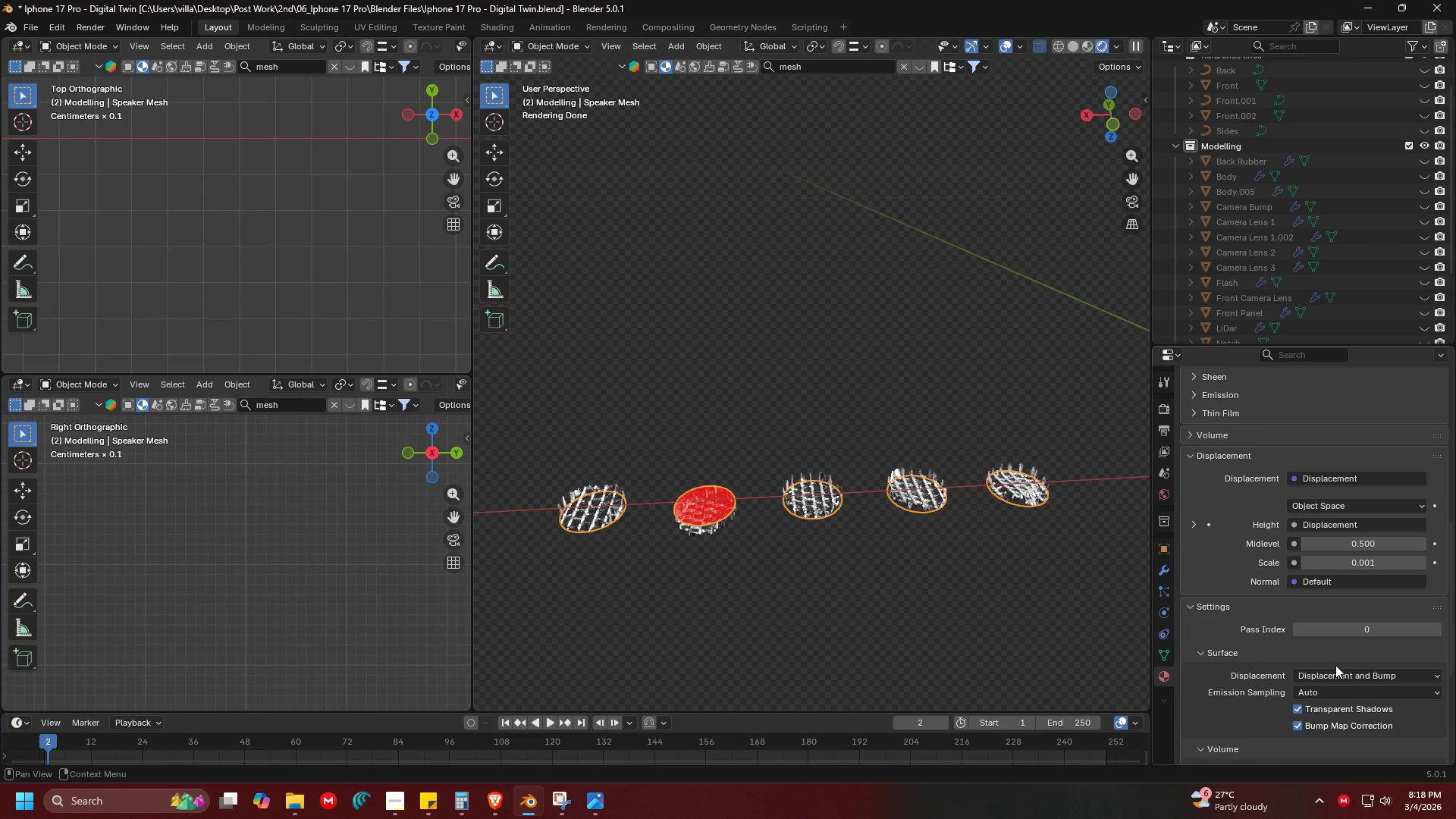 
scroll: coordinate [1265, 601], scroll_direction: down, amount: 4.0
 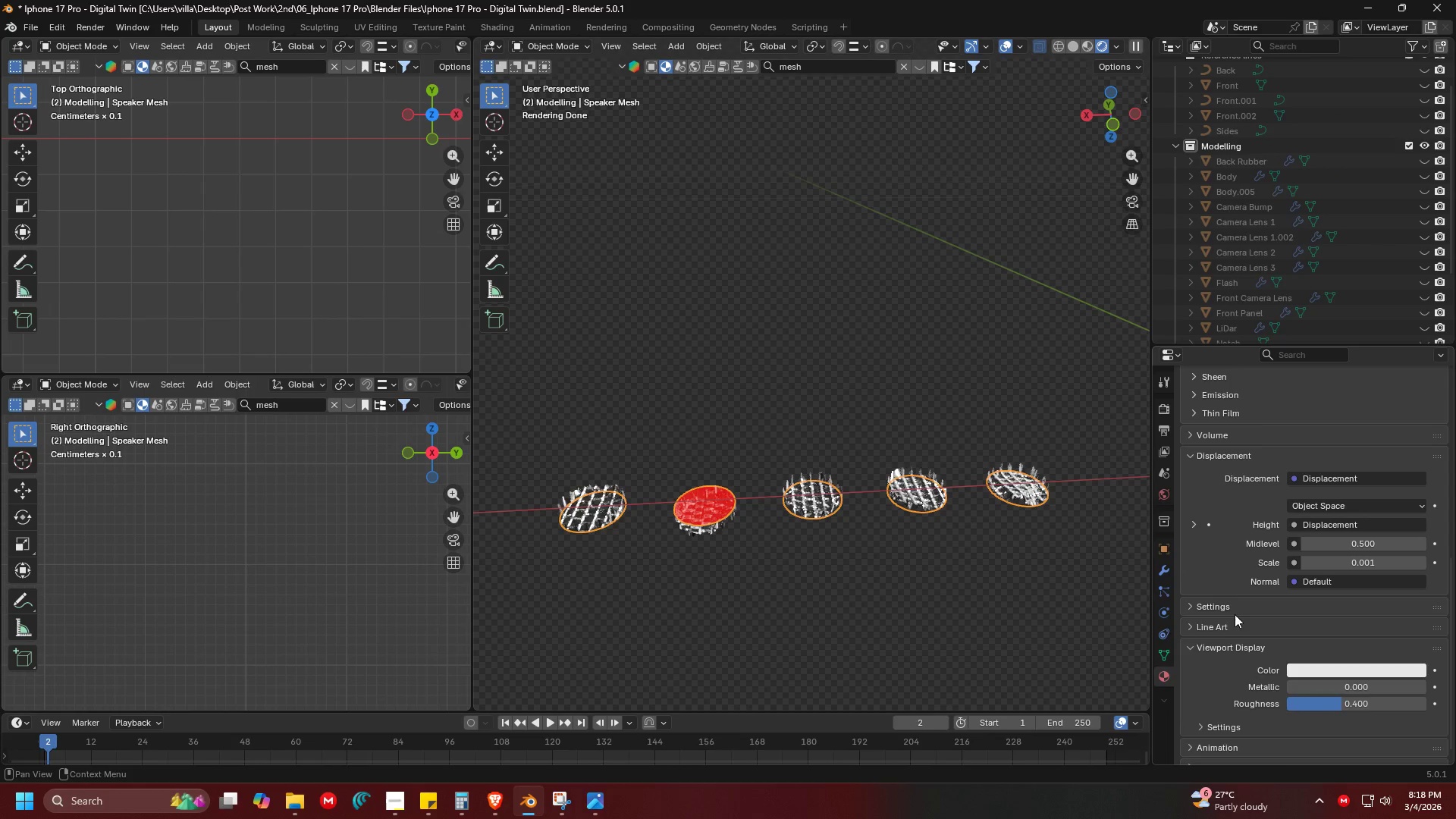 
double_click([1335, 669])
 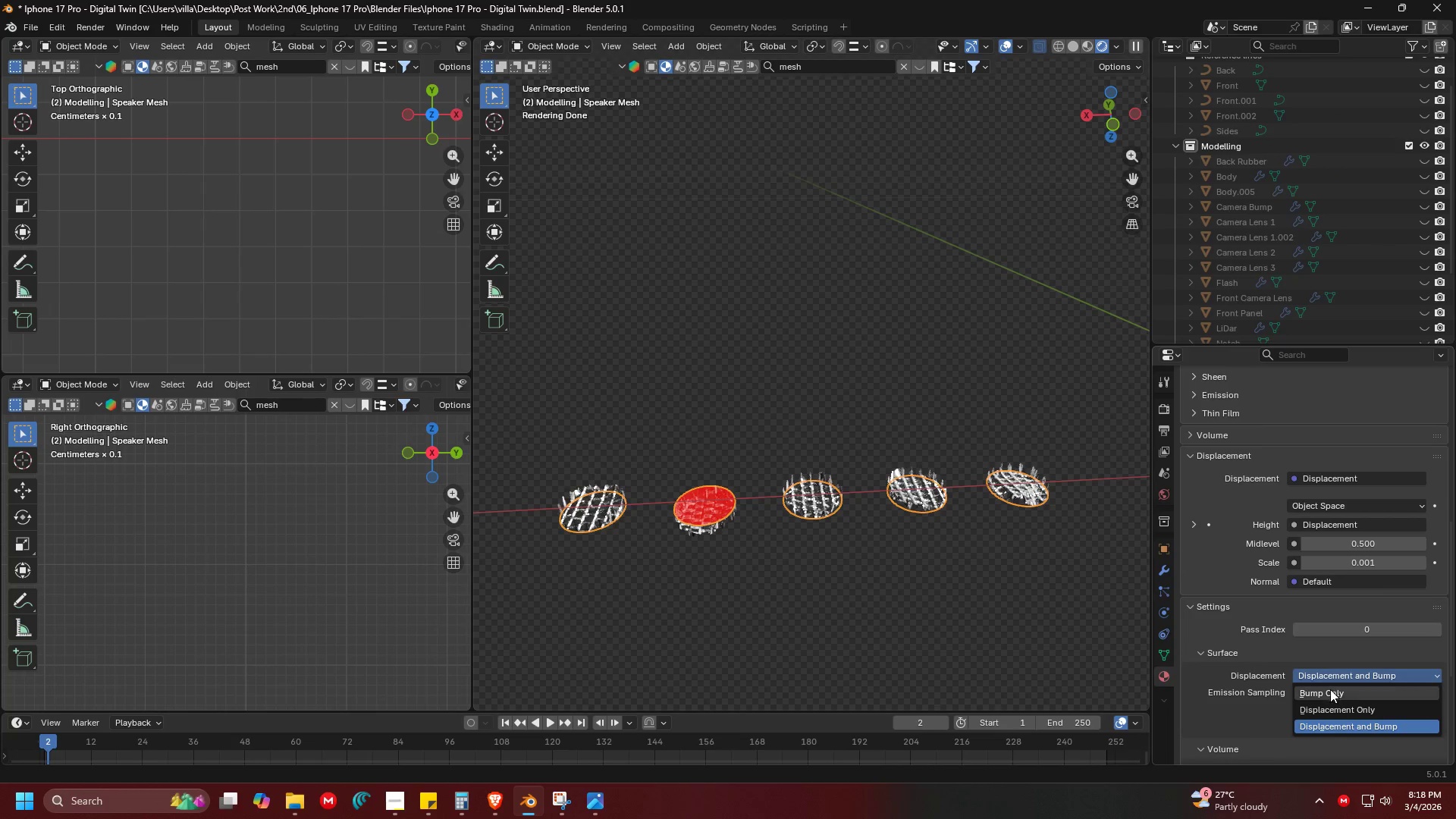 
left_click([1330, 689])
 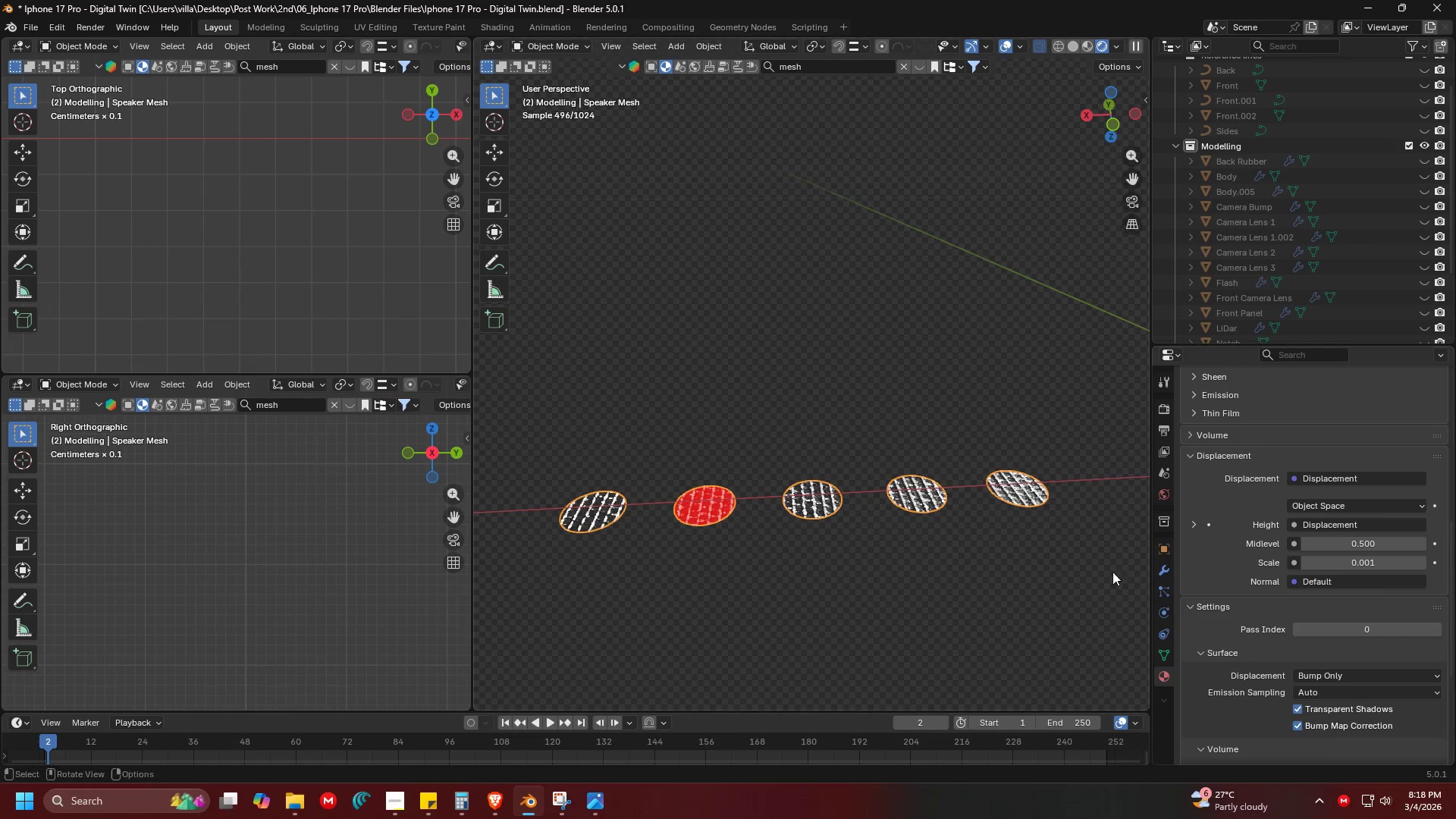 
key(Shift+ShiftLeft)
 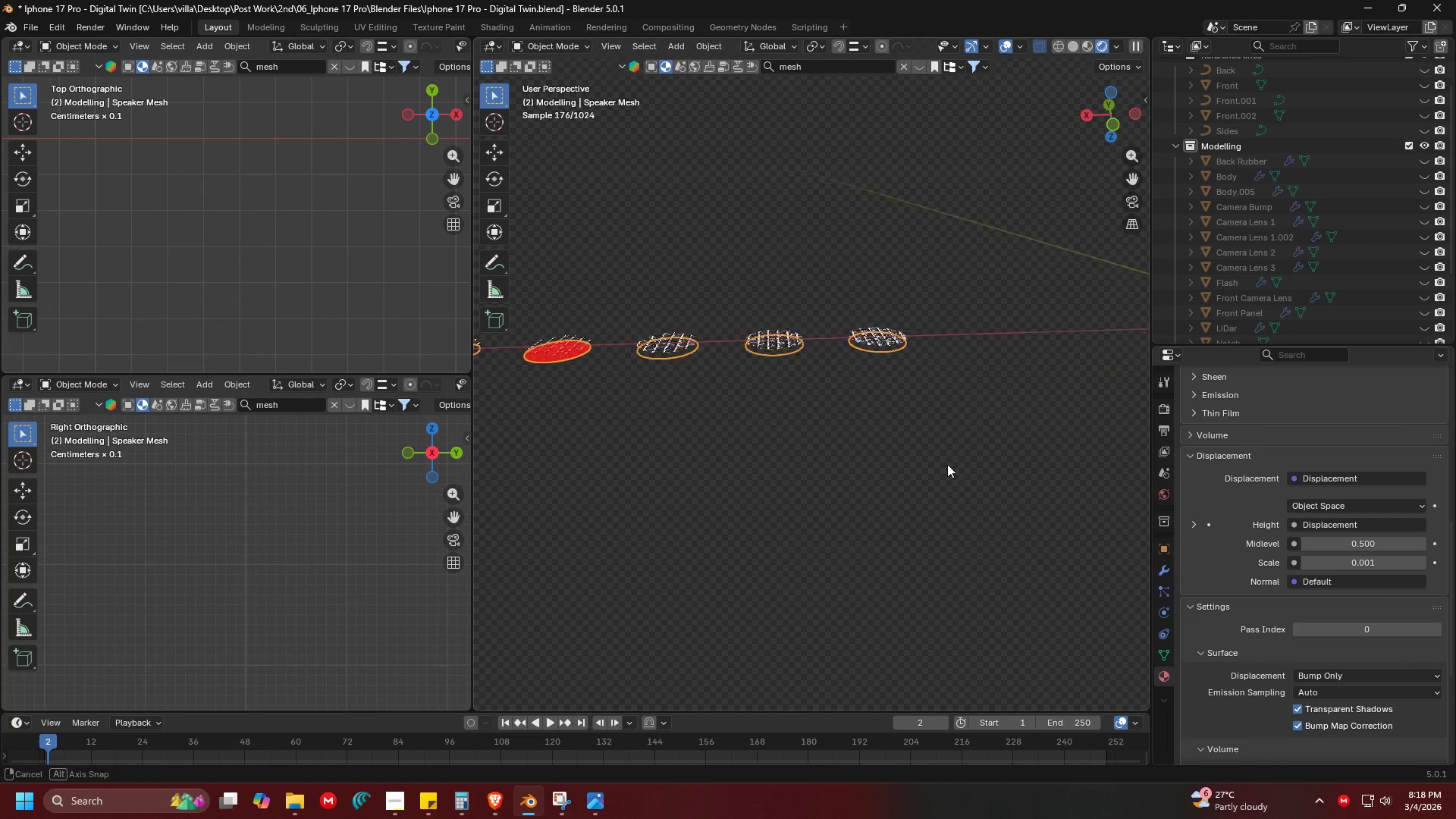 
hold_key(key=ShiftLeft, duration=0.31)
 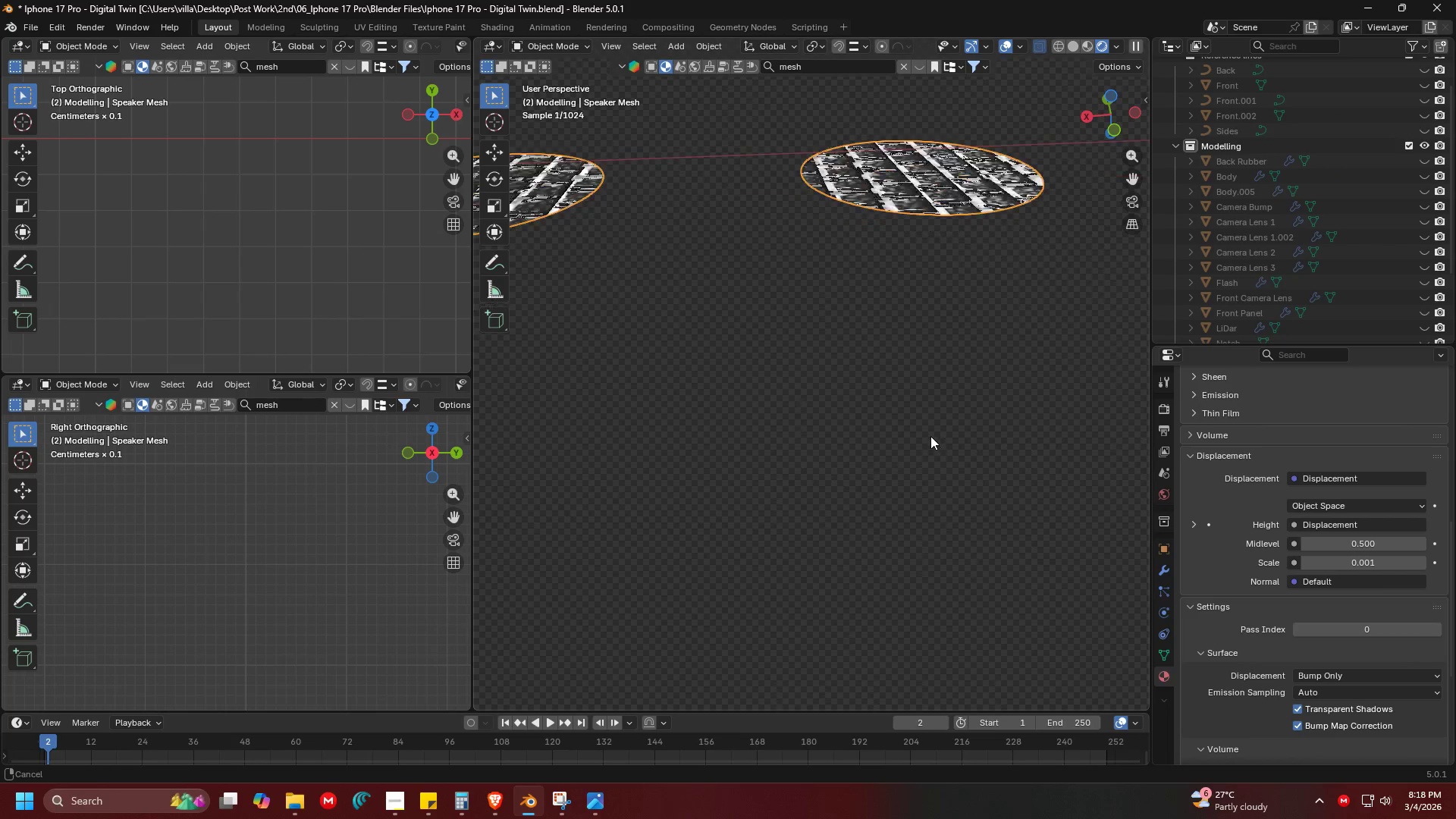 
scroll: coordinate [952, 503], scroll_direction: up, amount: 3.0
 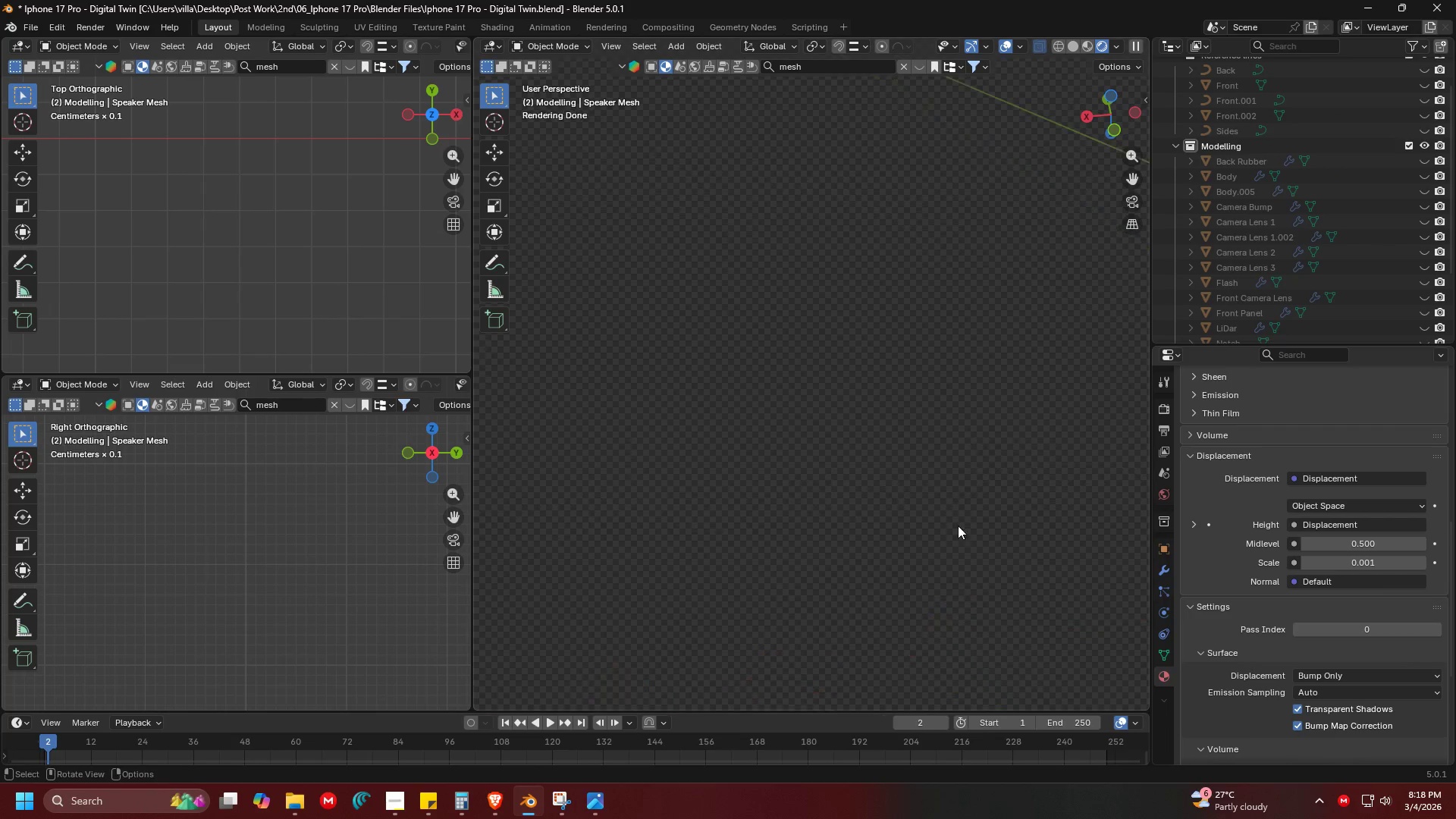 
hold_key(key=ShiftLeft, duration=0.53)
 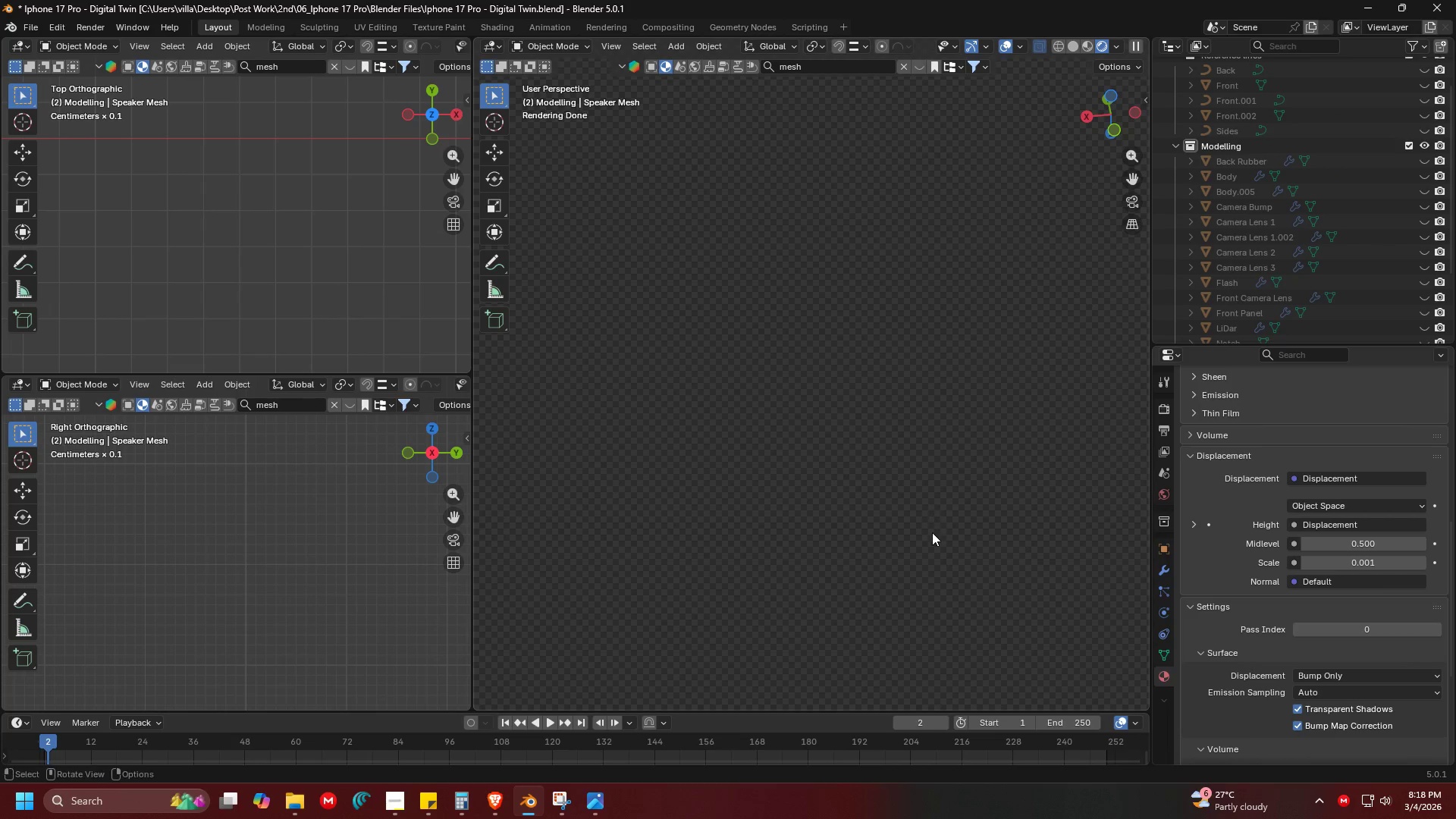 
scroll: coordinate [929, 436], scroll_direction: up, amount: 1.0
 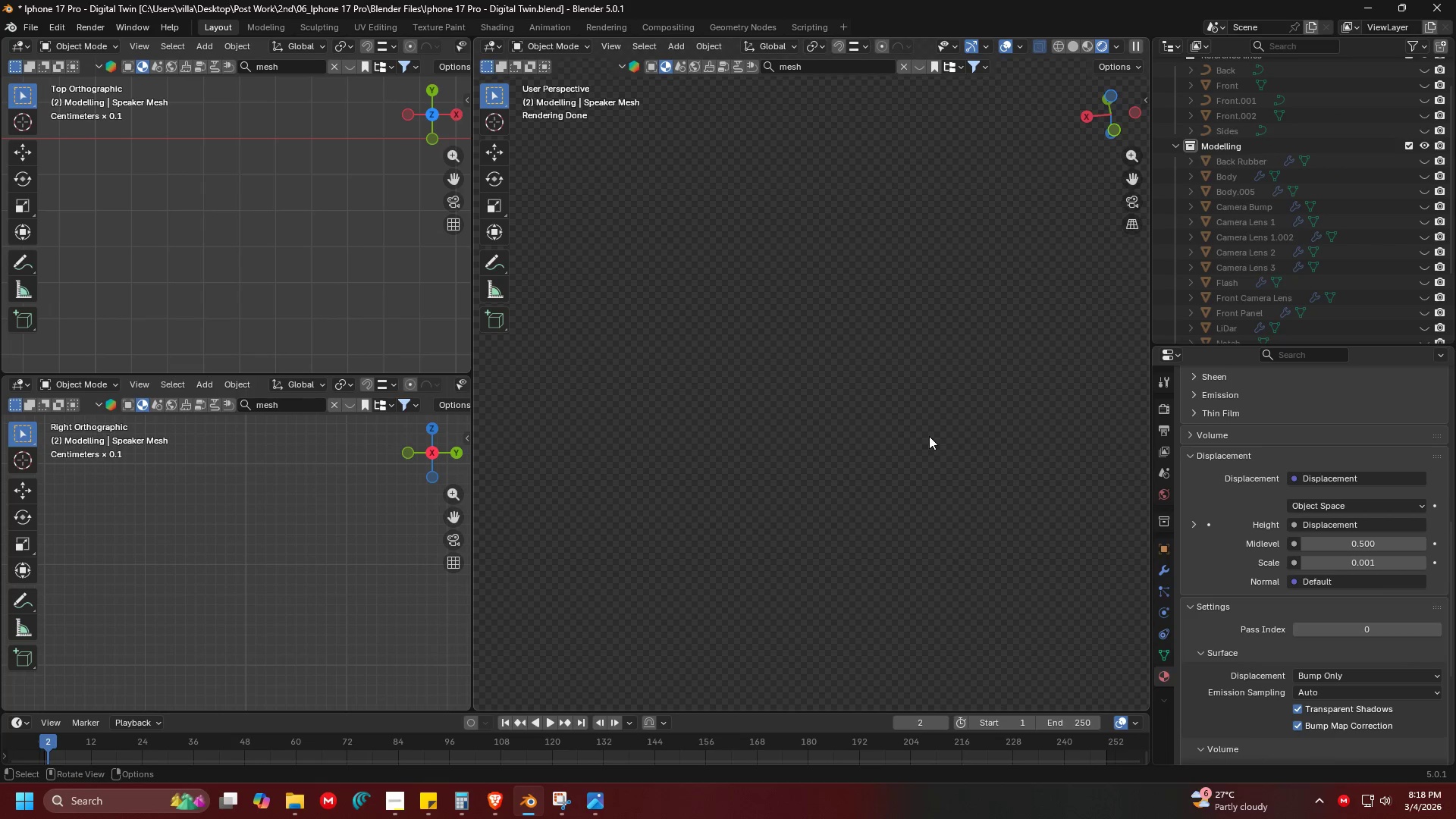 
hold_key(key=ShiftLeft, duration=0.61)
 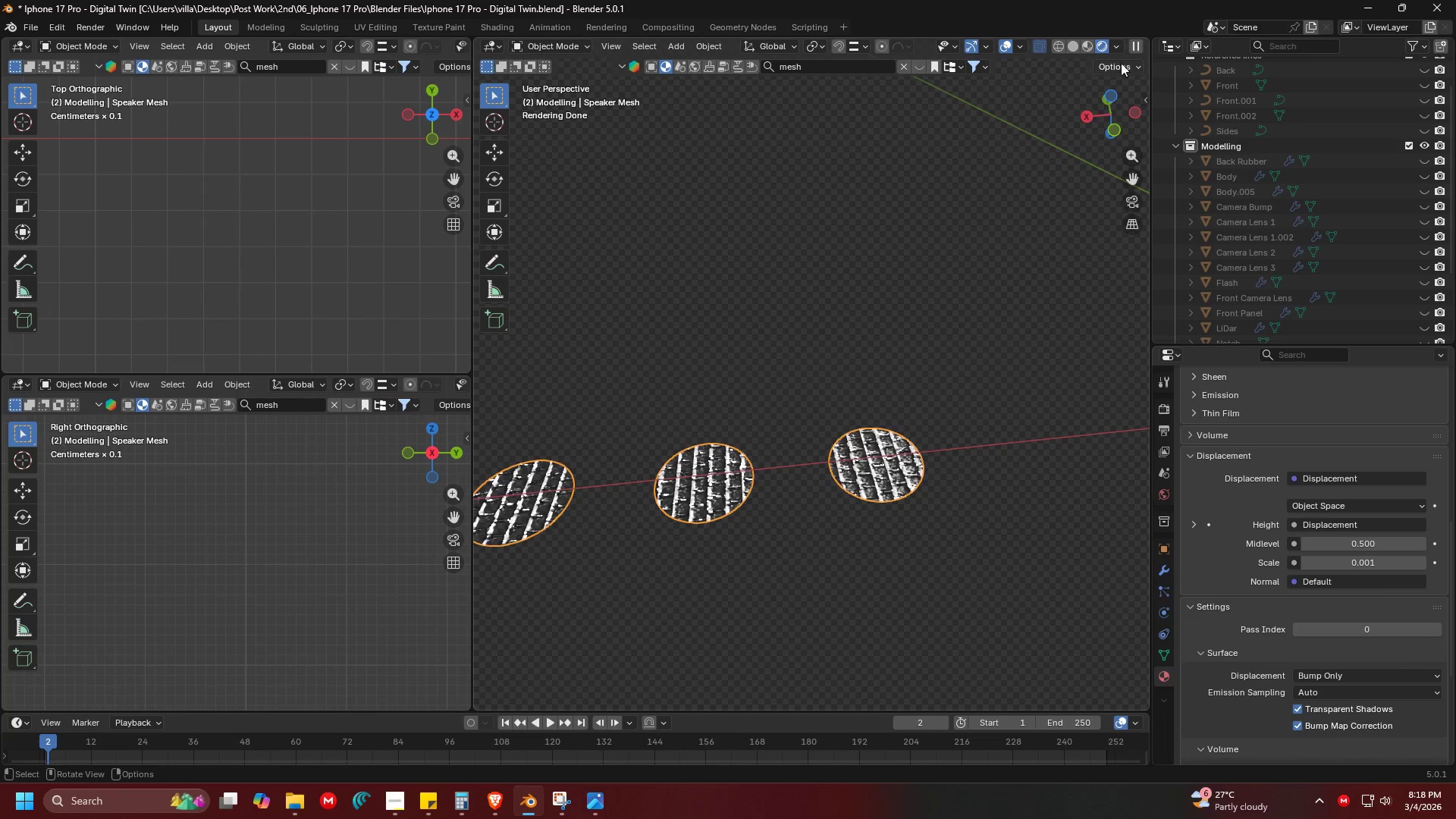 
scroll: coordinate [932, 533], scroll_direction: down, amount: 2.0
 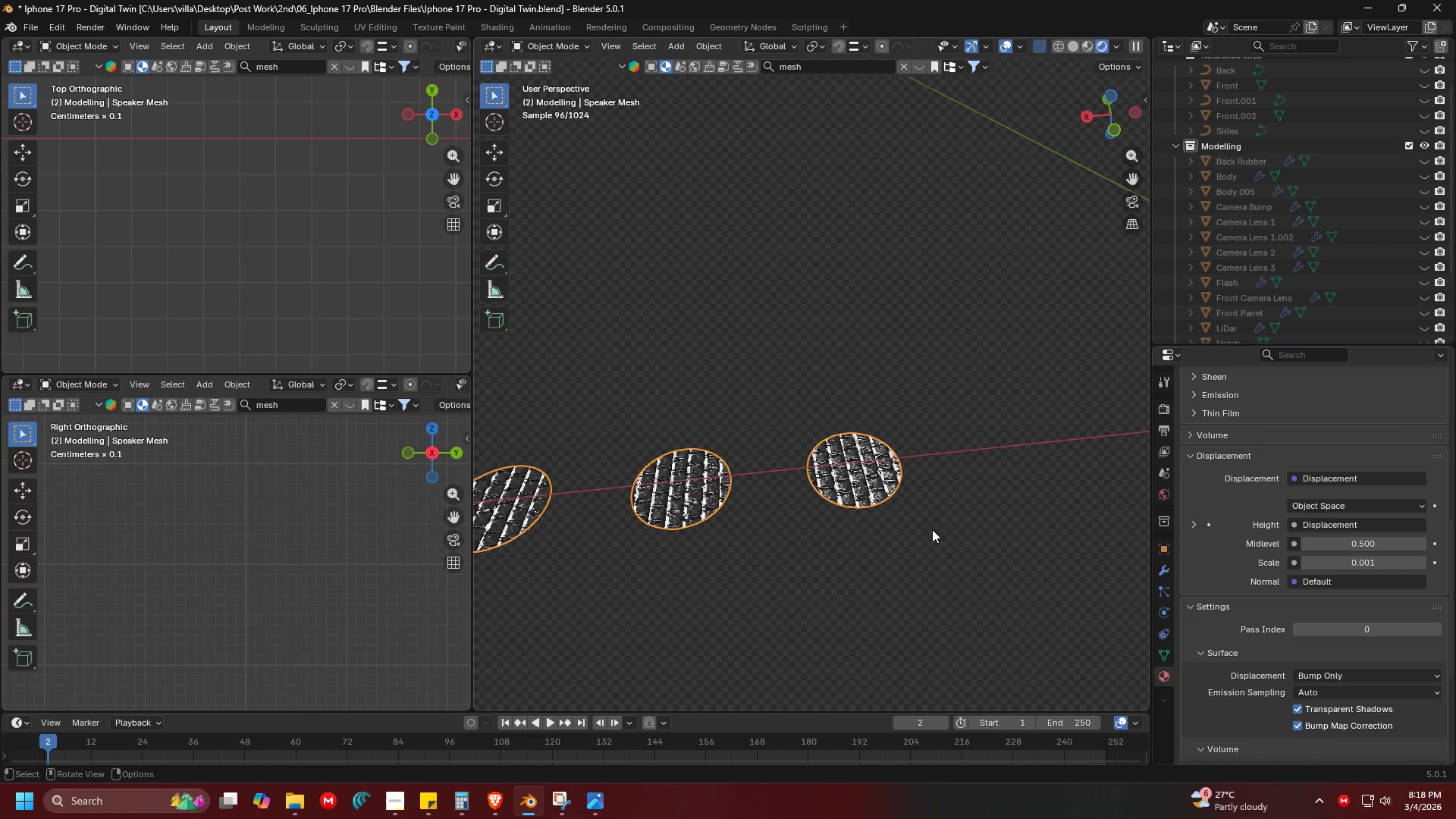 
left_click_drag(start_coordinate=[1144, 40], to_coordinate=[956, 59])
 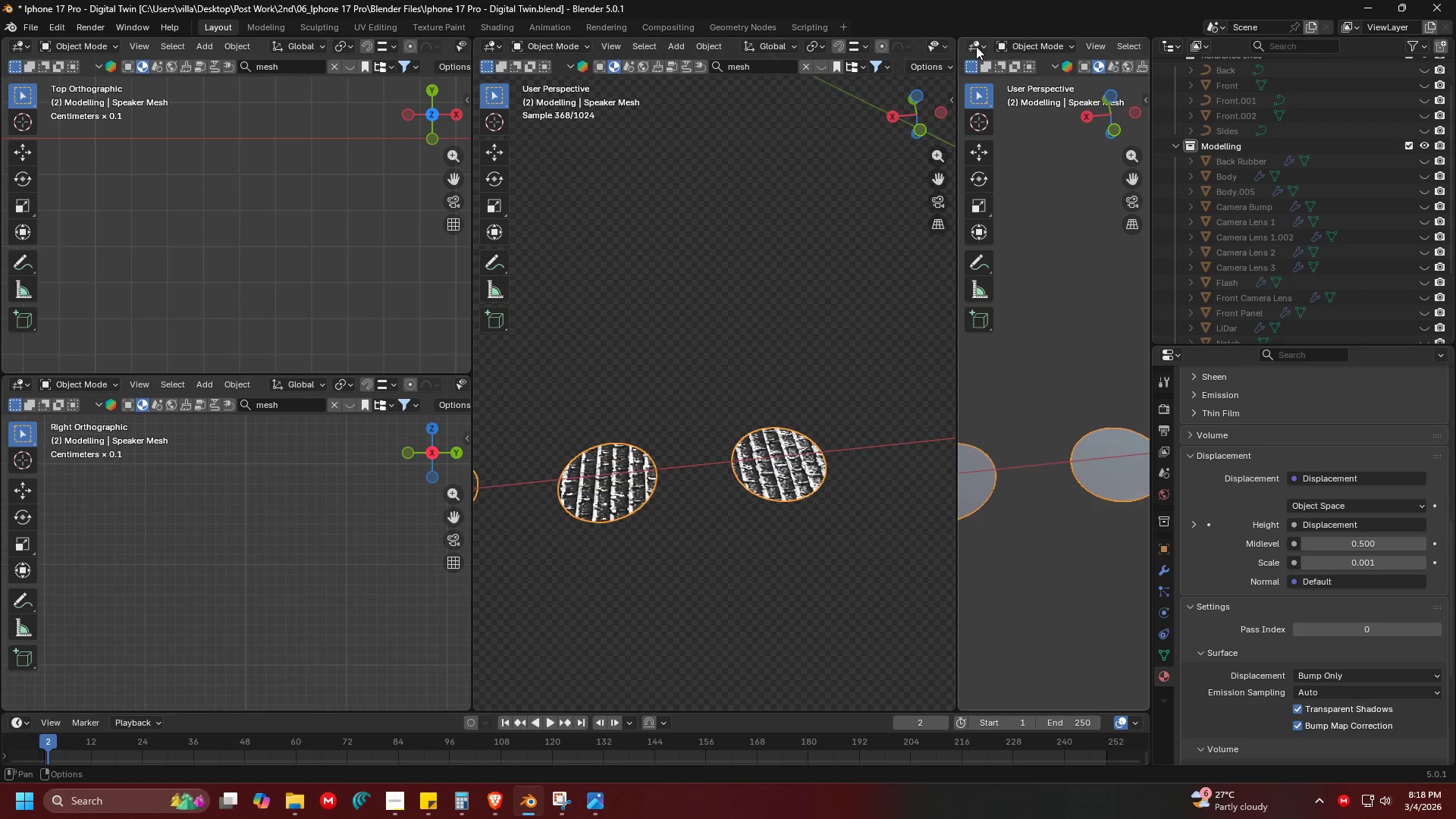 
left_click([976, 46])
 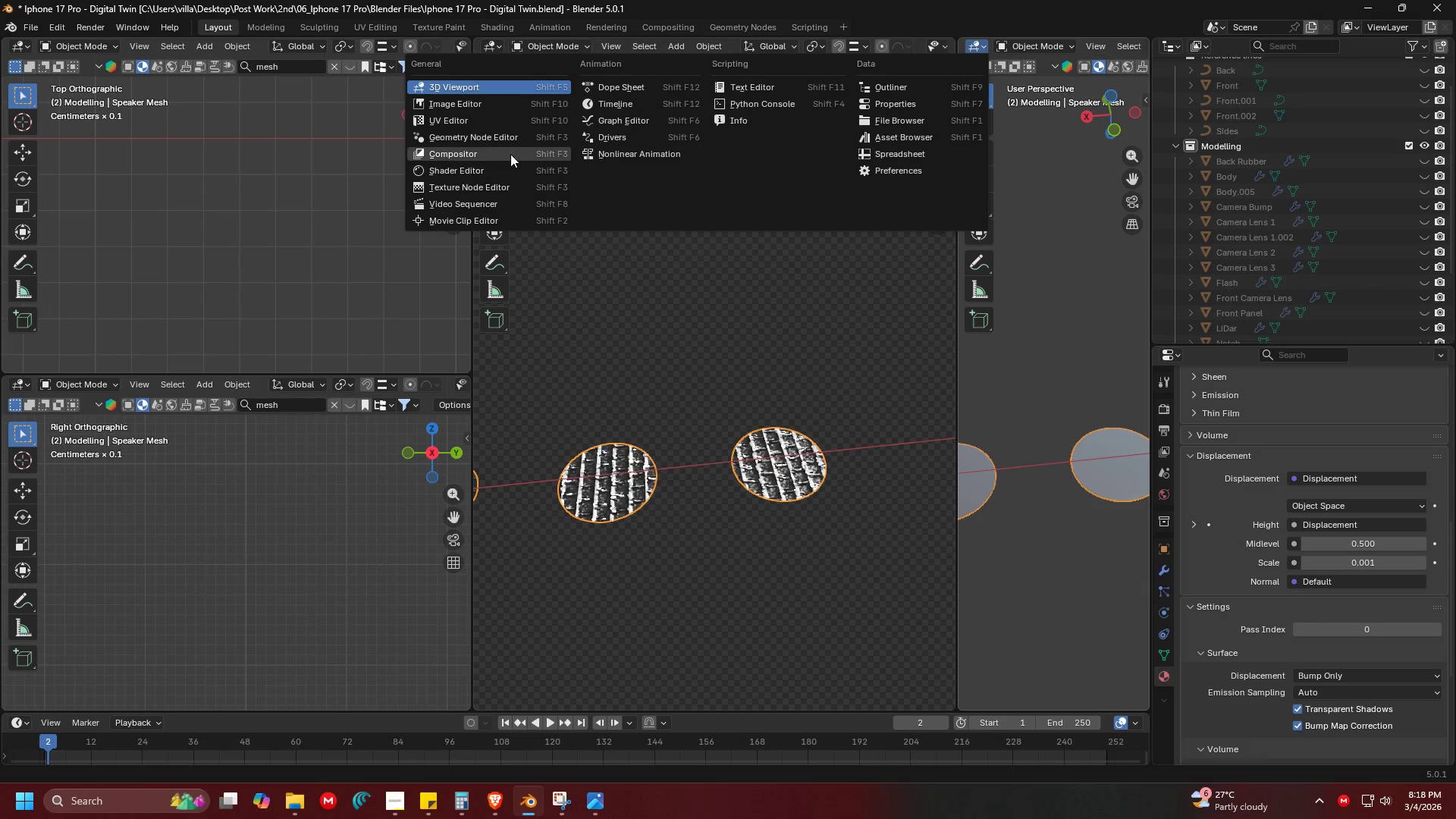 
left_click([481, 171])
 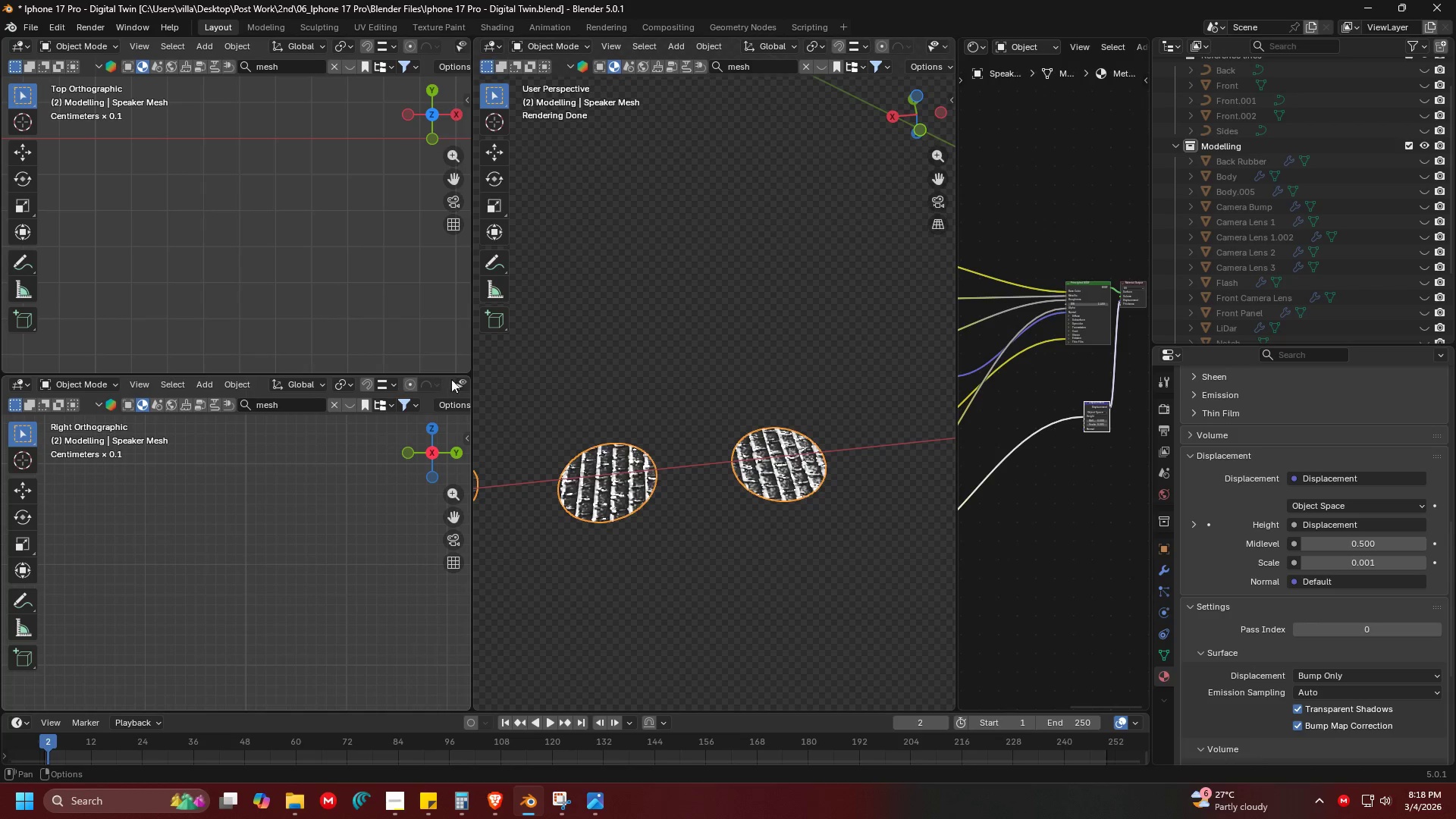 
left_click_drag(start_coordinate=[465, 378], to_coordinate=[466, 306])
 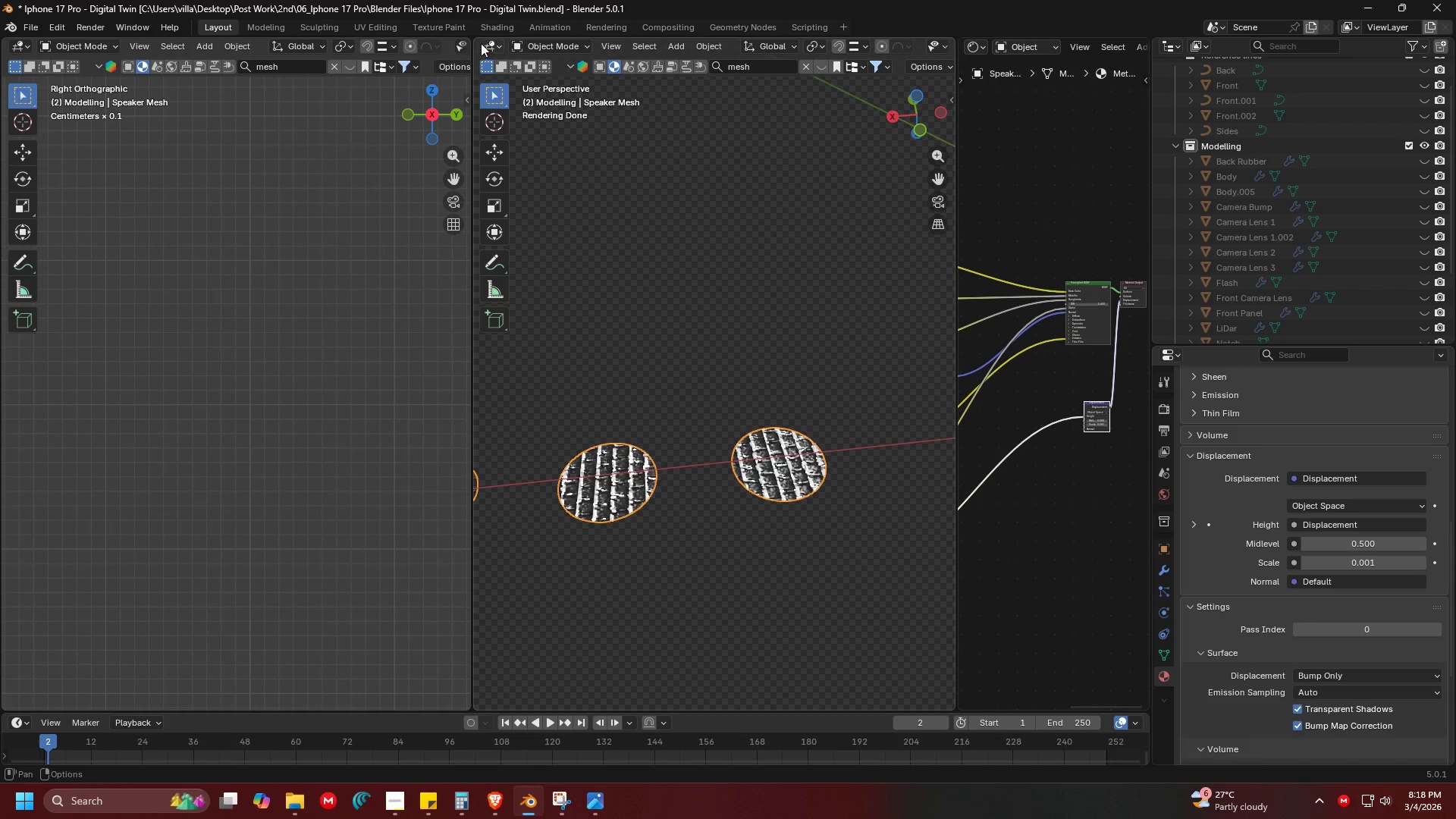 
left_click_drag(start_coordinate=[477, 42], to_coordinate=[352, 42])
 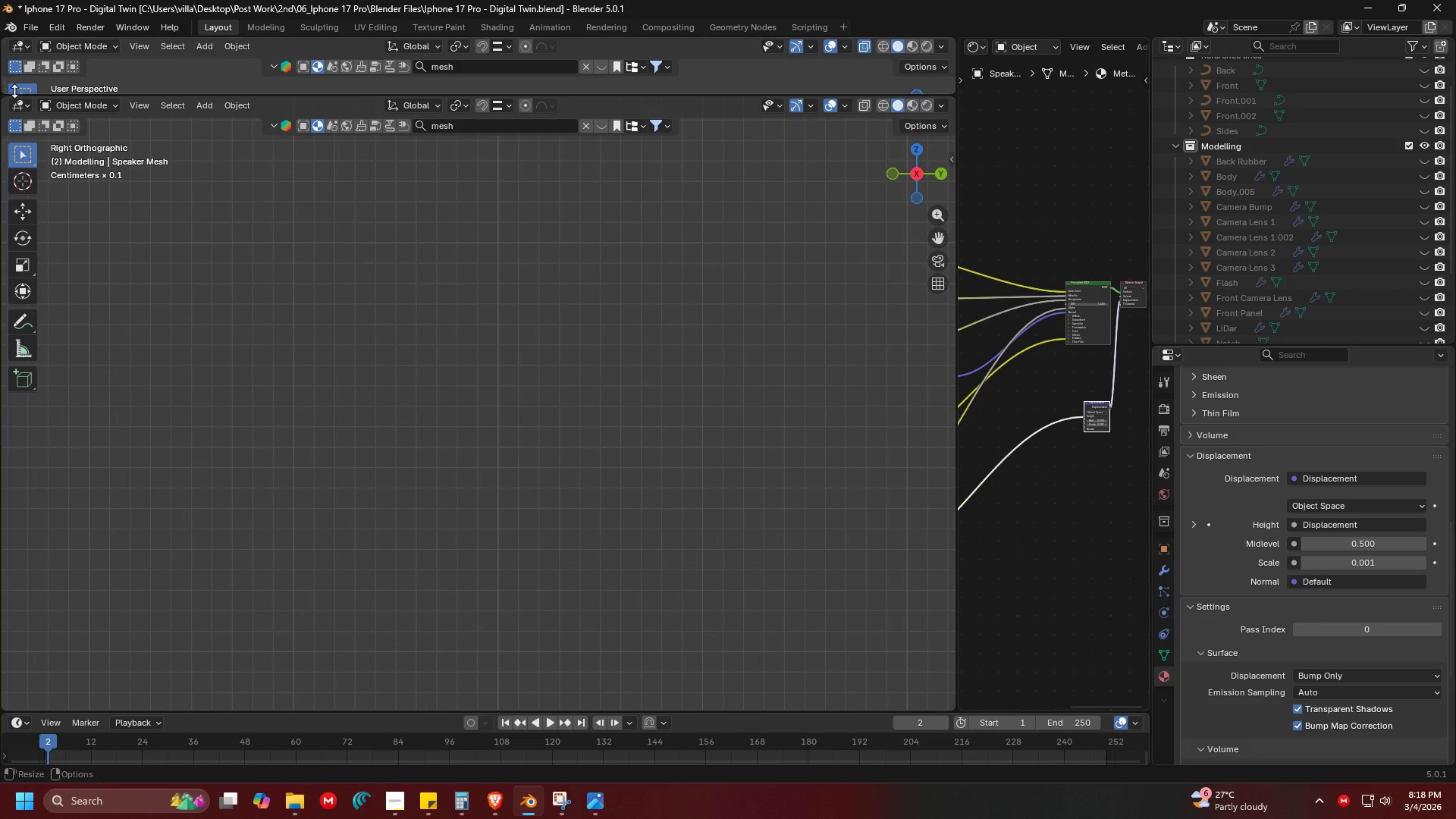 
left_click_drag(start_coordinate=[5, 90], to_coordinate=[13, 126])
 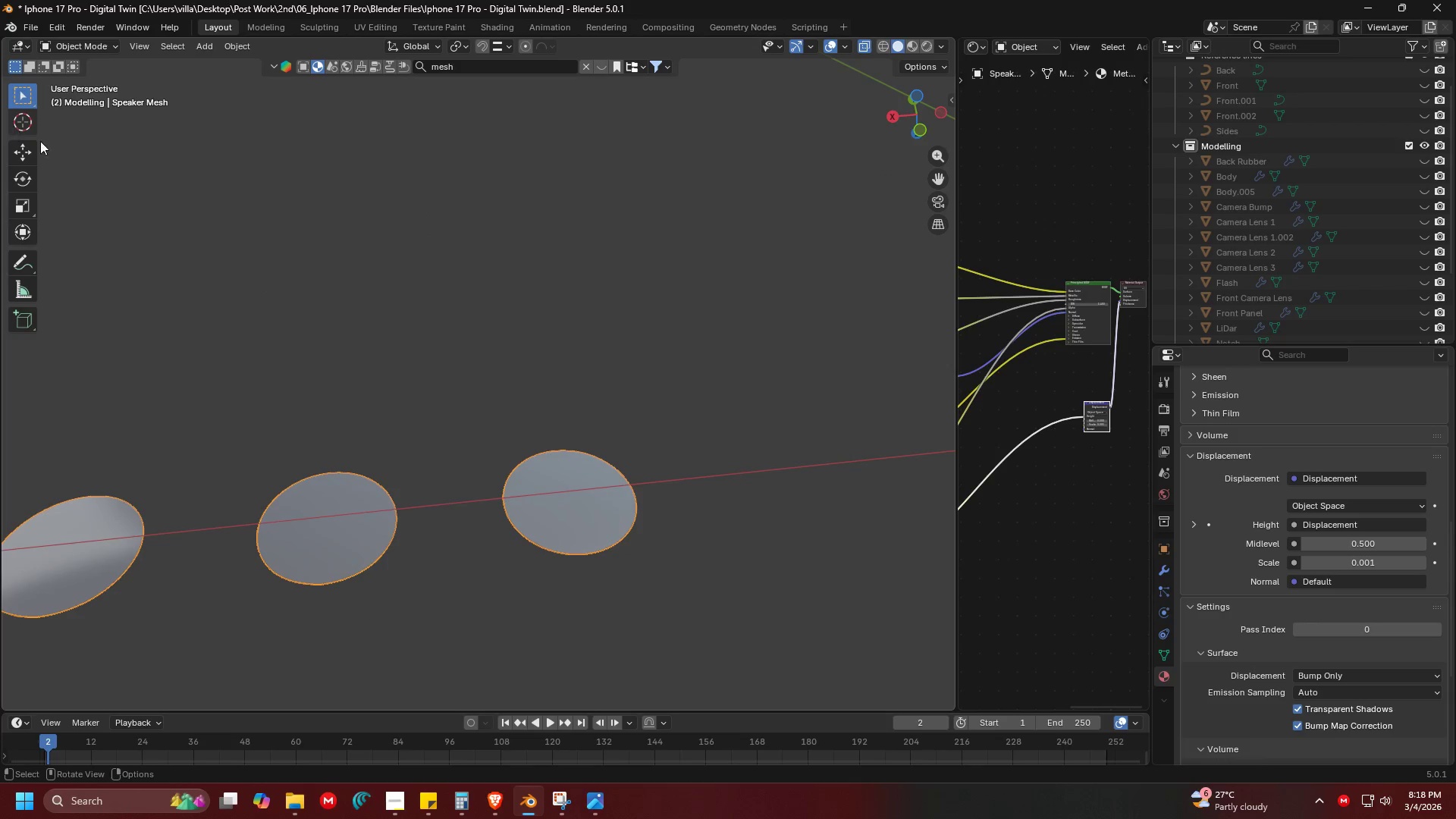 
key(Z)
 